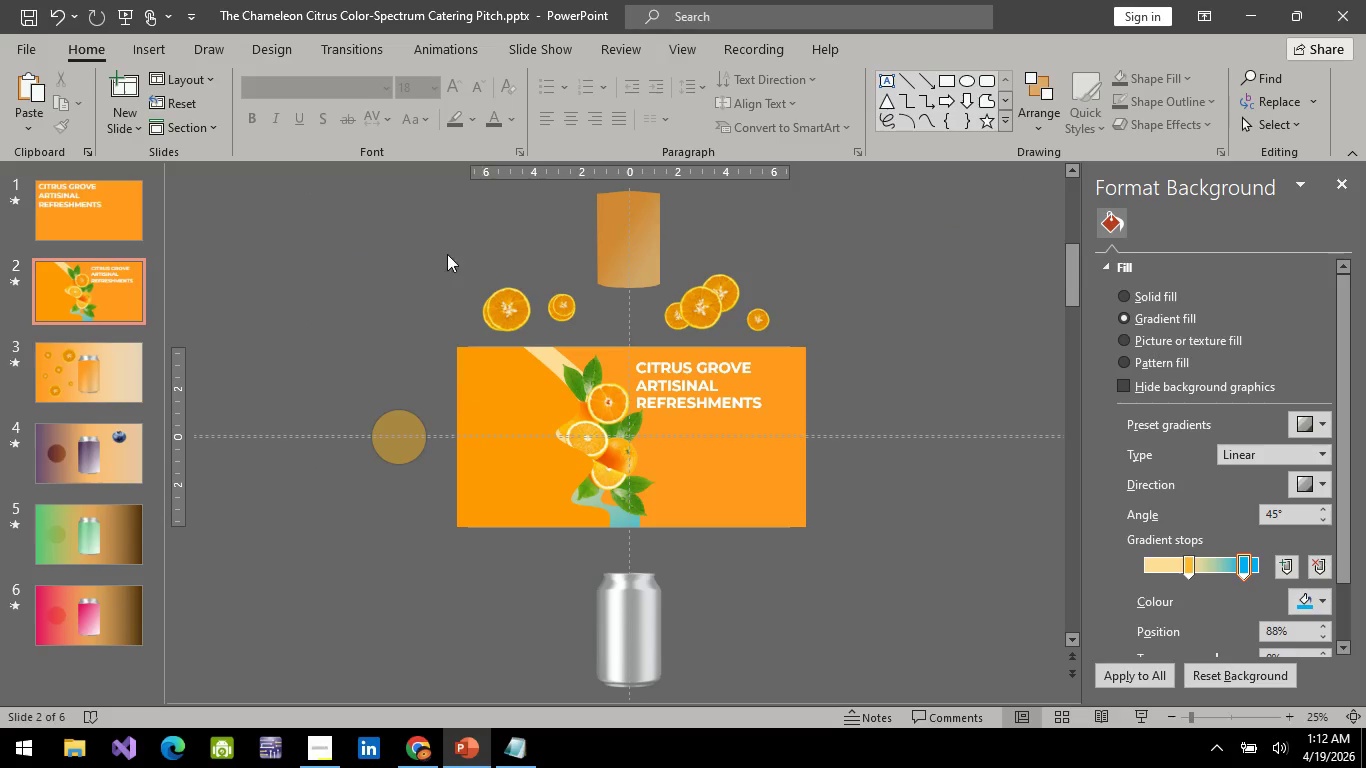 
left_click_drag(start_coordinate=[446, 254], to_coordinate=[852, 353])
 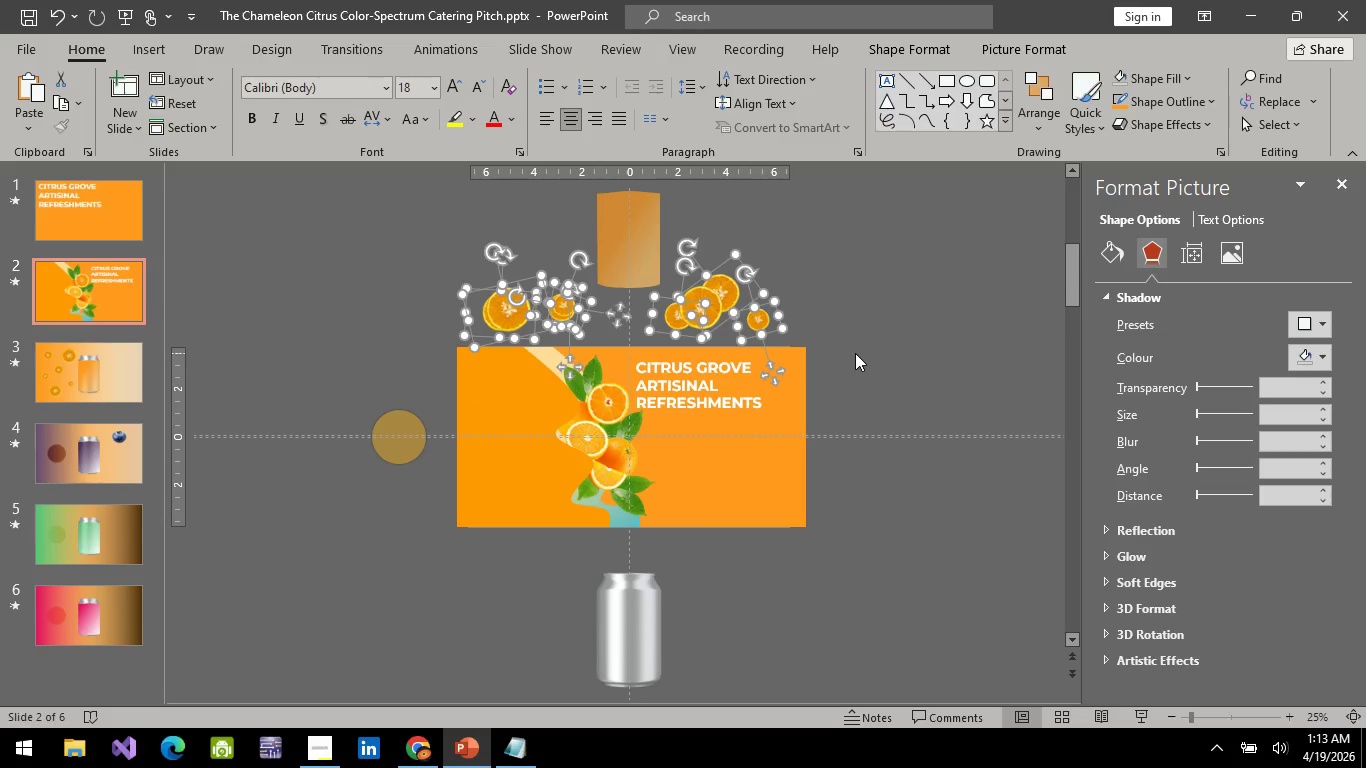 
key(Delete)
 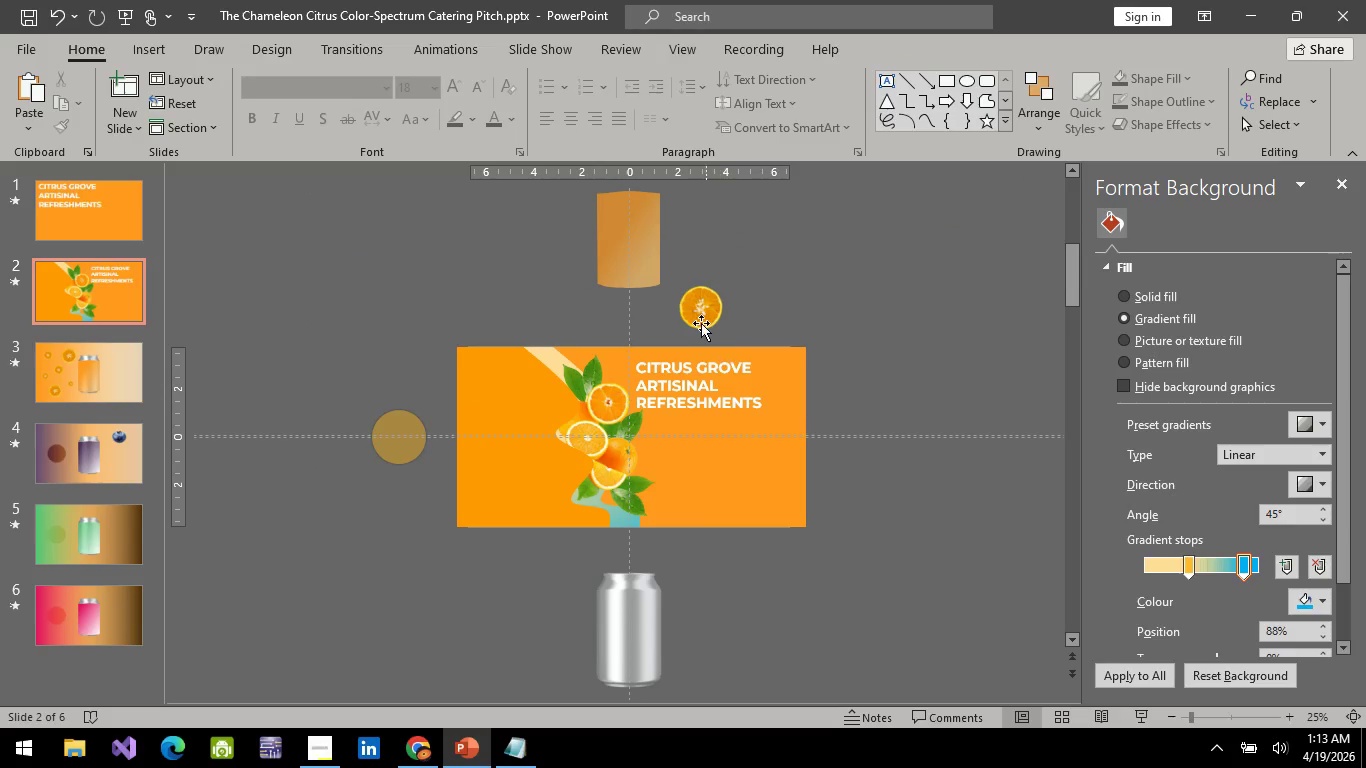 
left_click([705, 321])
 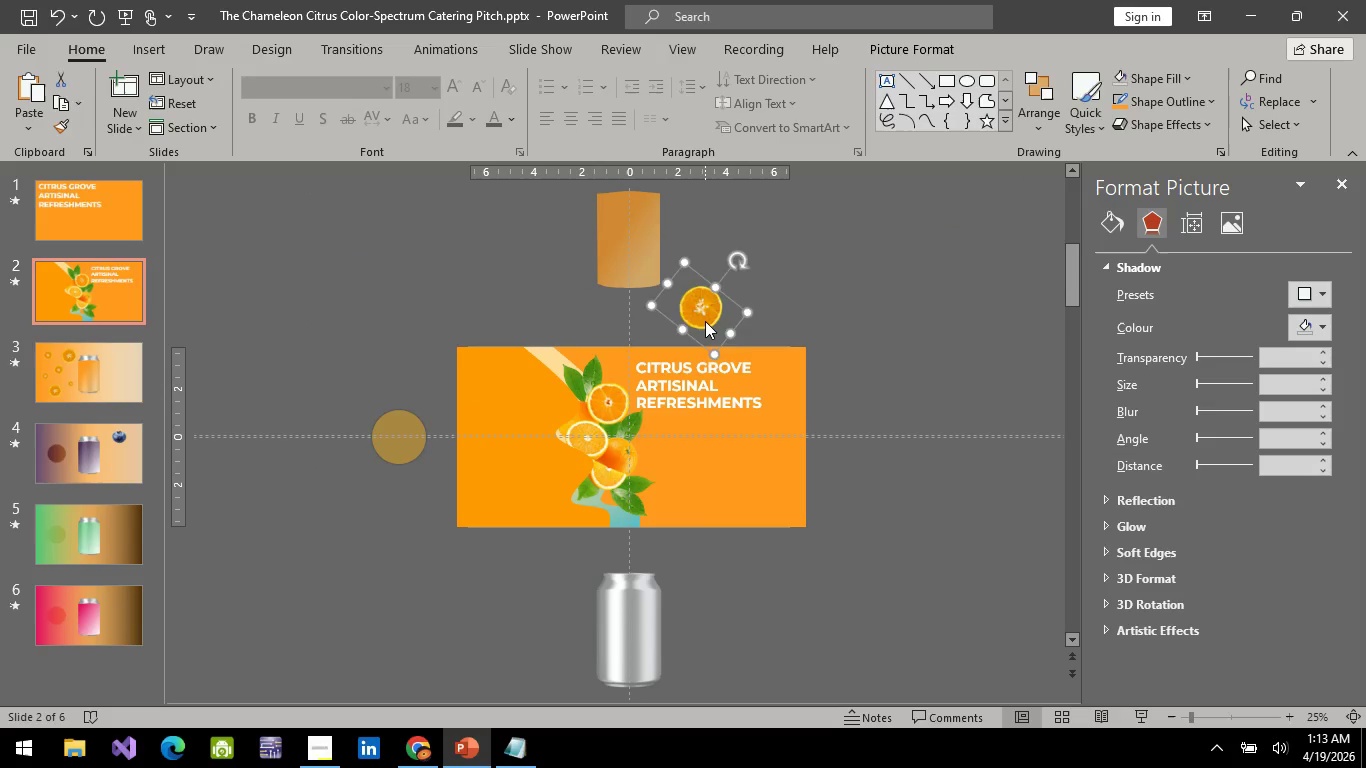 
key(Backspace)
 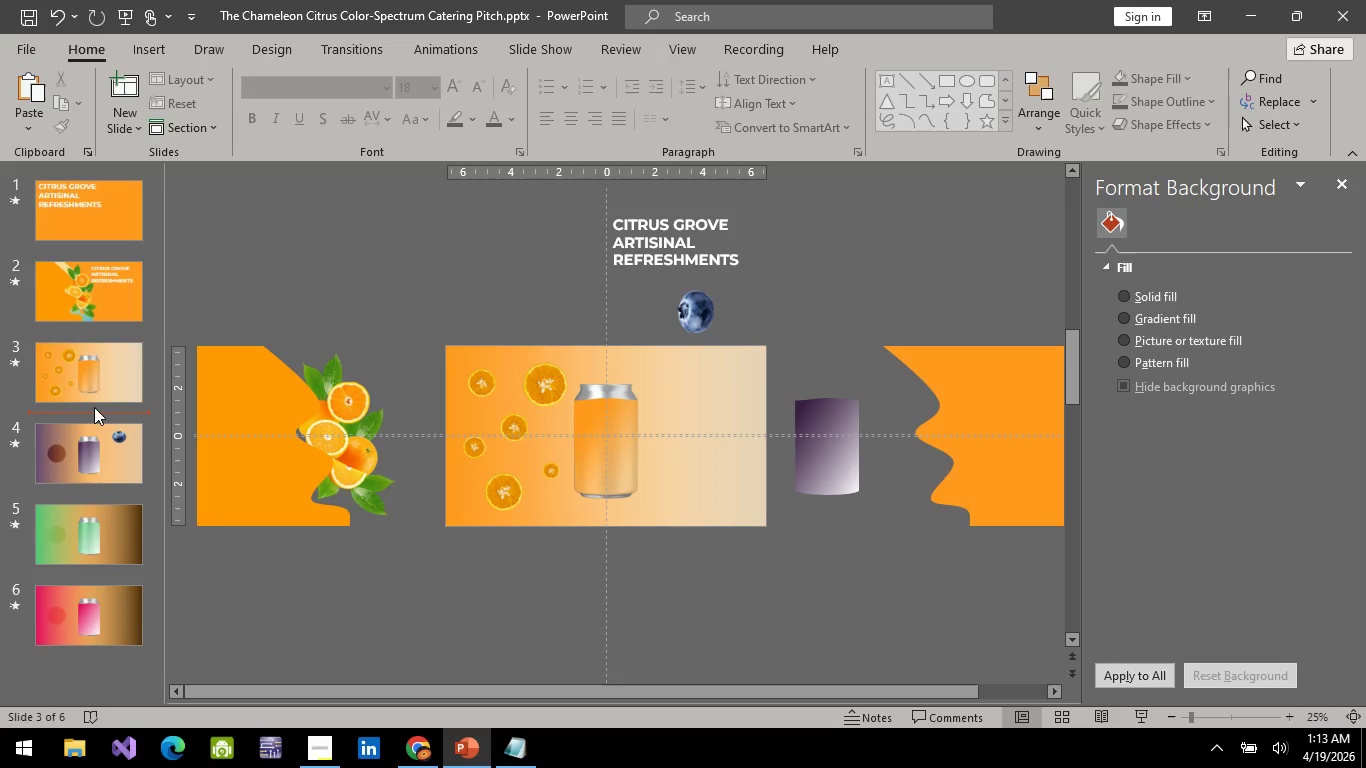 
double_click([95, 362])
 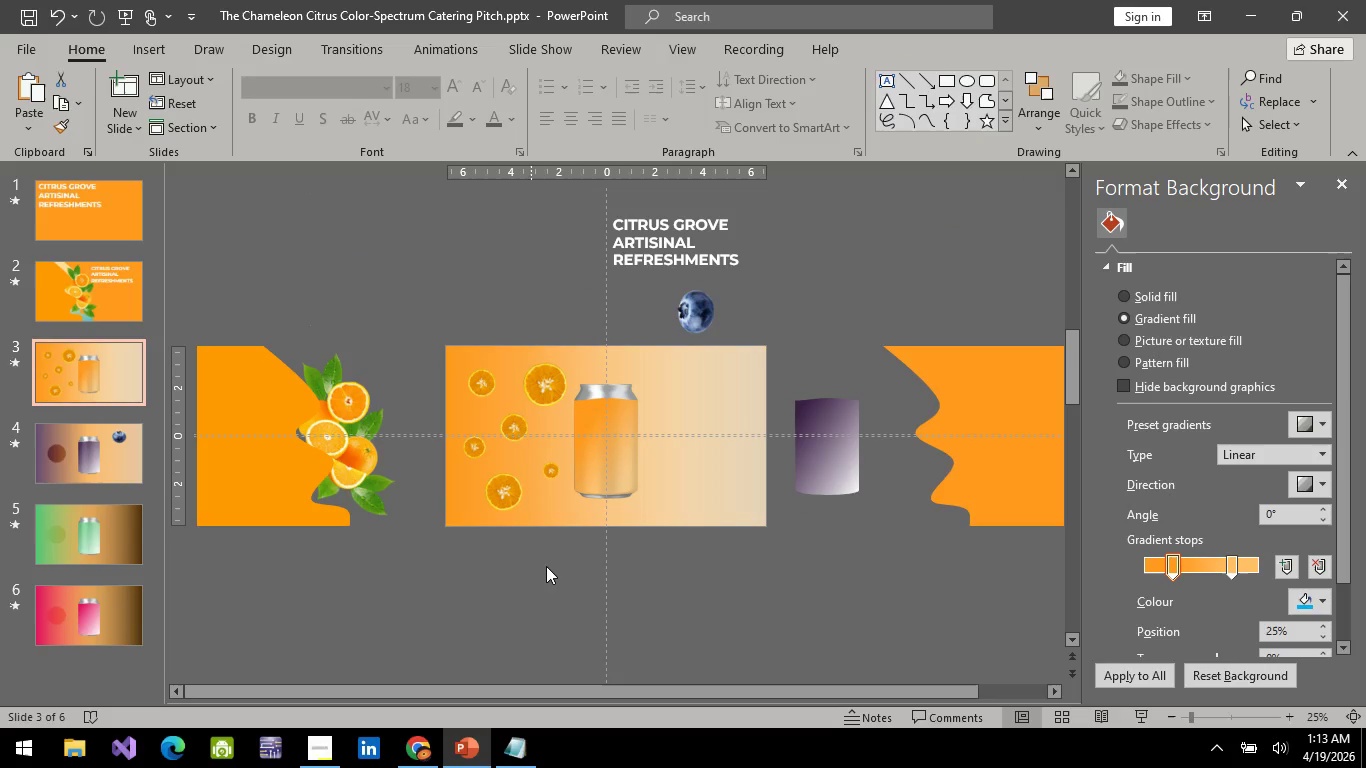 
left_click_drag(start_coordinate=[555, 568], to_coordinate=[465, 289])
 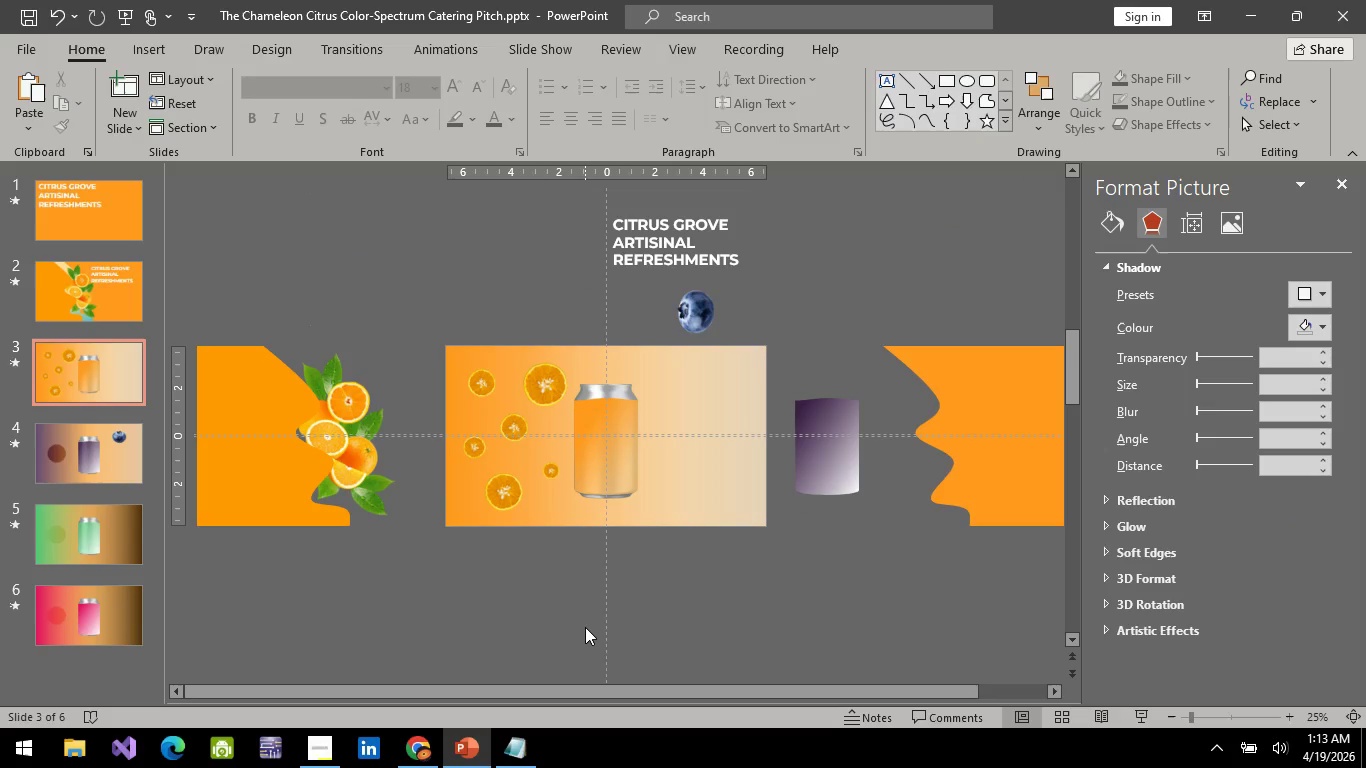 
left_click([585, 627])
 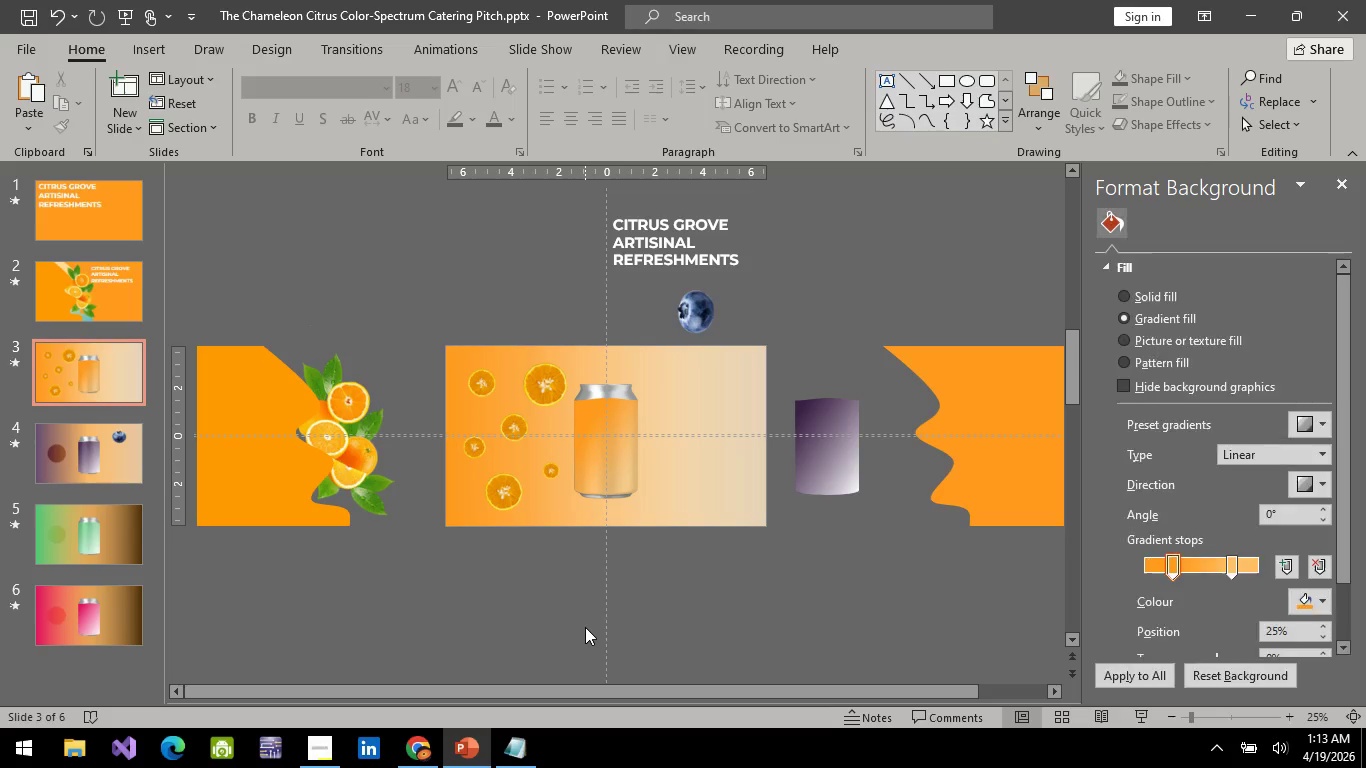 
left_click_drag(start_coordinate=[585, 627], to_coordinate=[437, 293])
 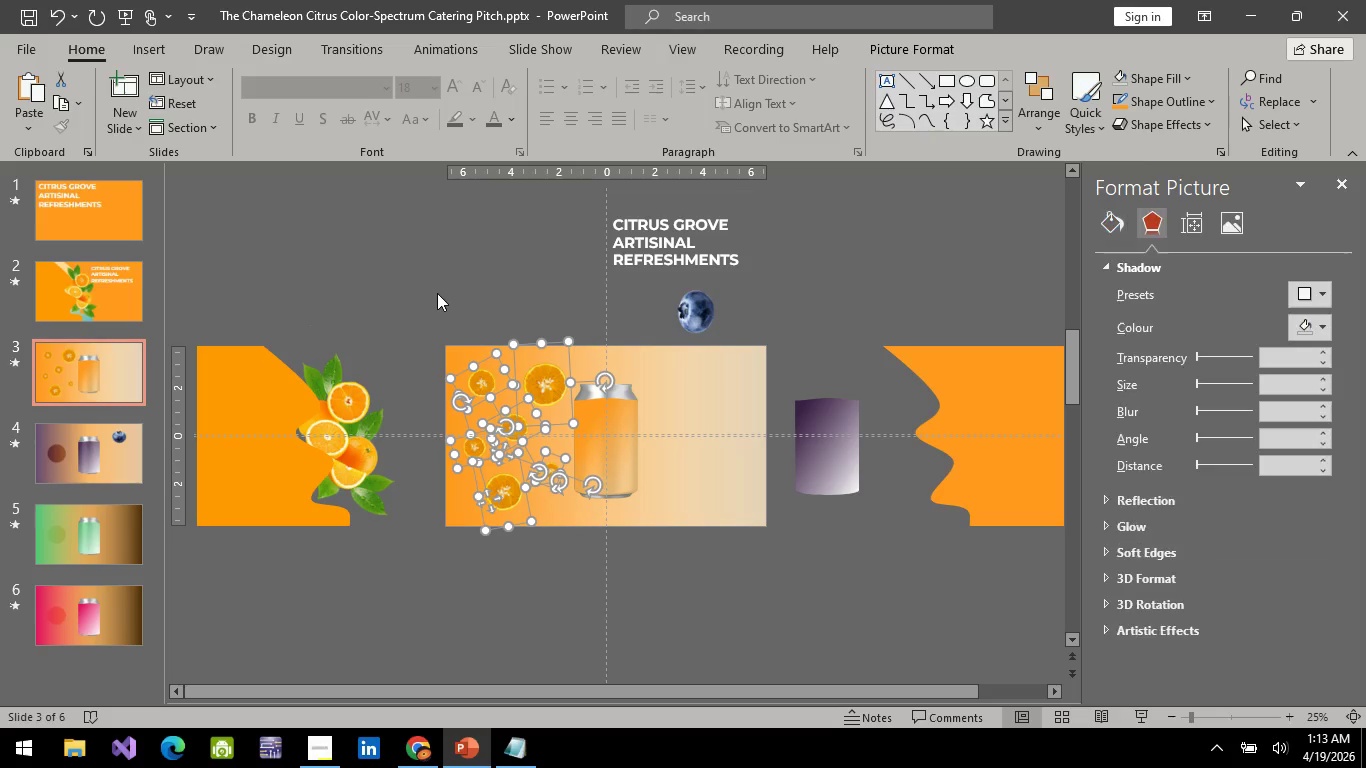 
key(Control+C)
 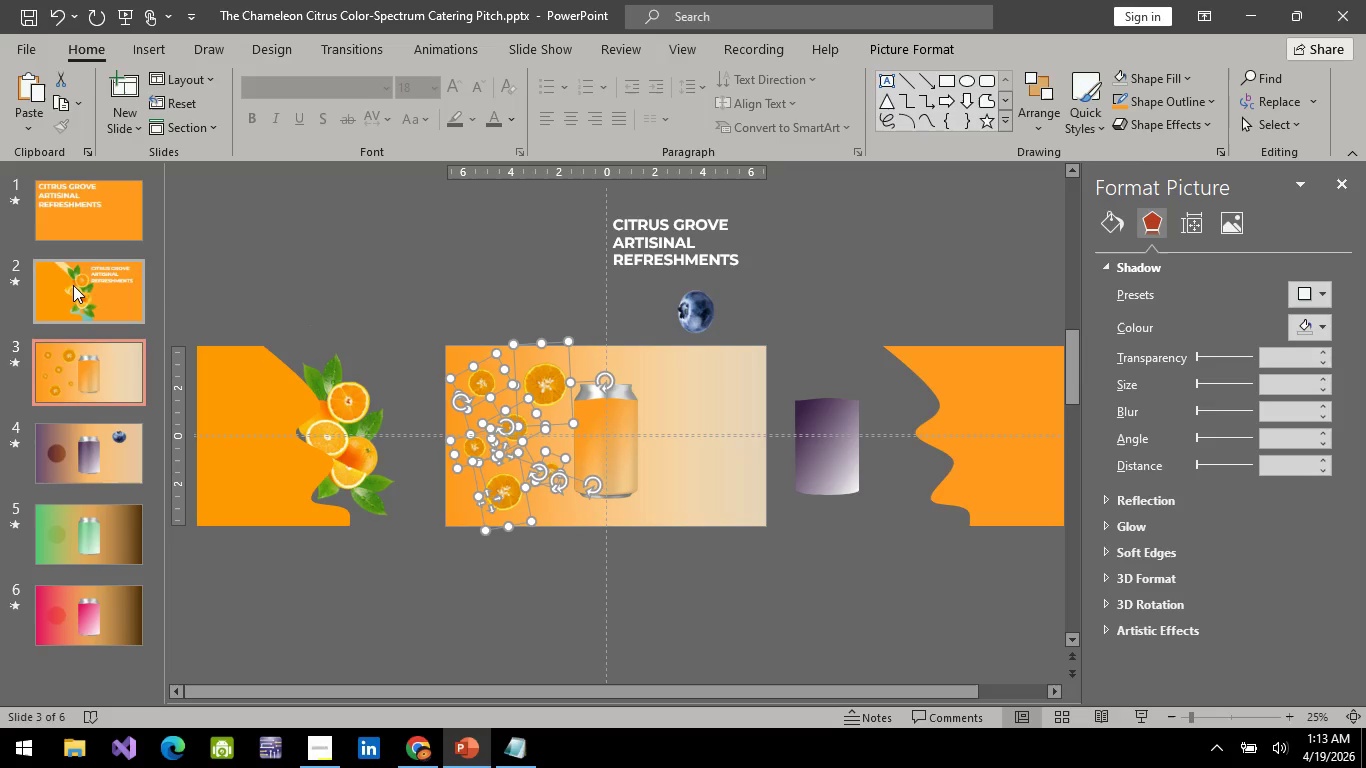 
left_click([71, 285])
 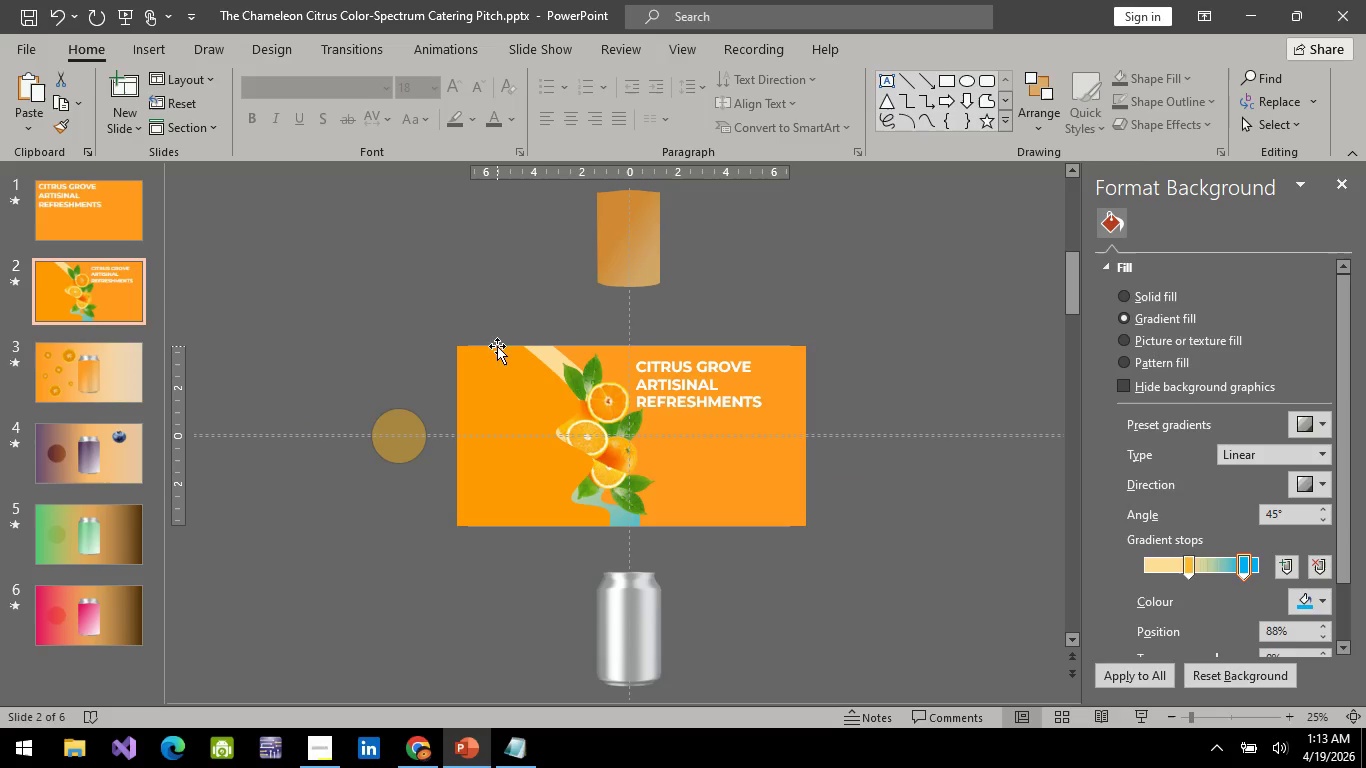 
key(Control+V)
 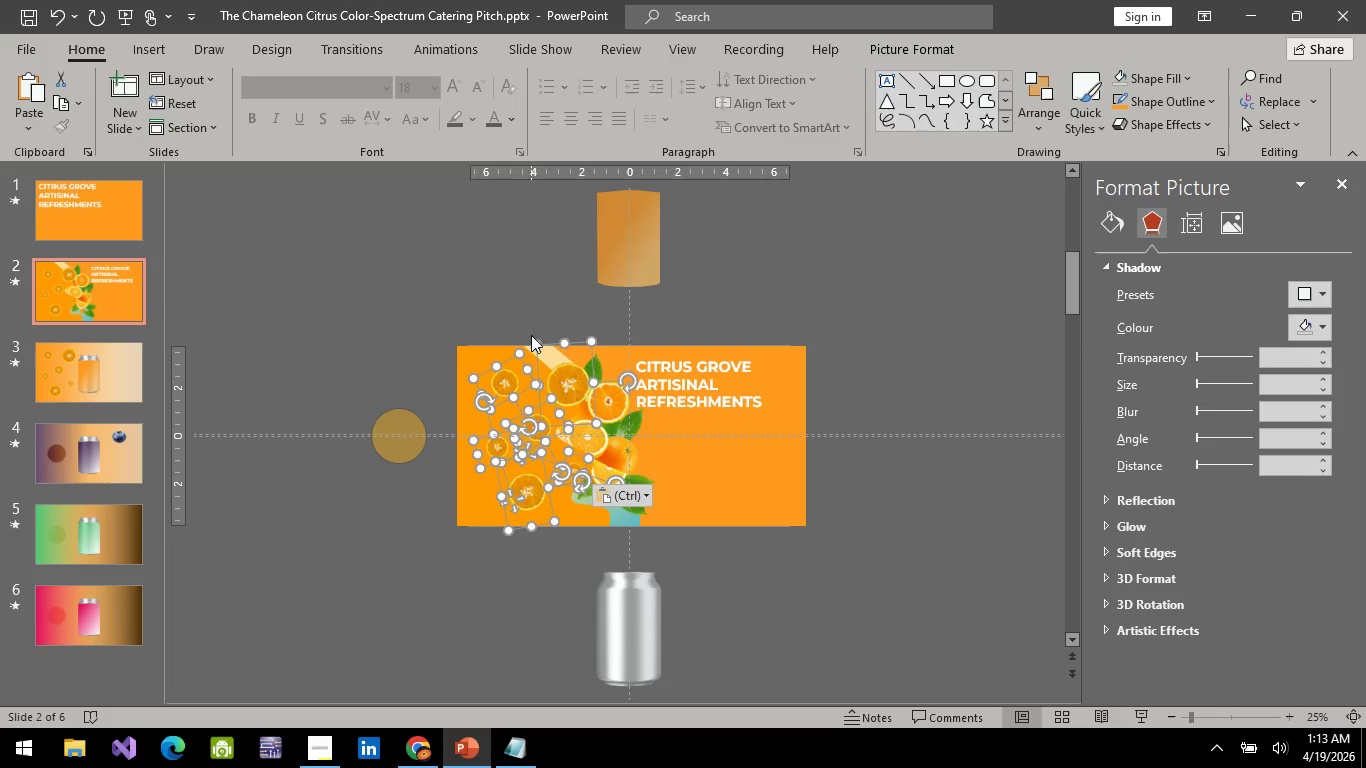 
hold_key(key=ControlLeft, duration=0.75)
scroll: coordinate [517, 406], scroll_direction: up, amount: 1.0
 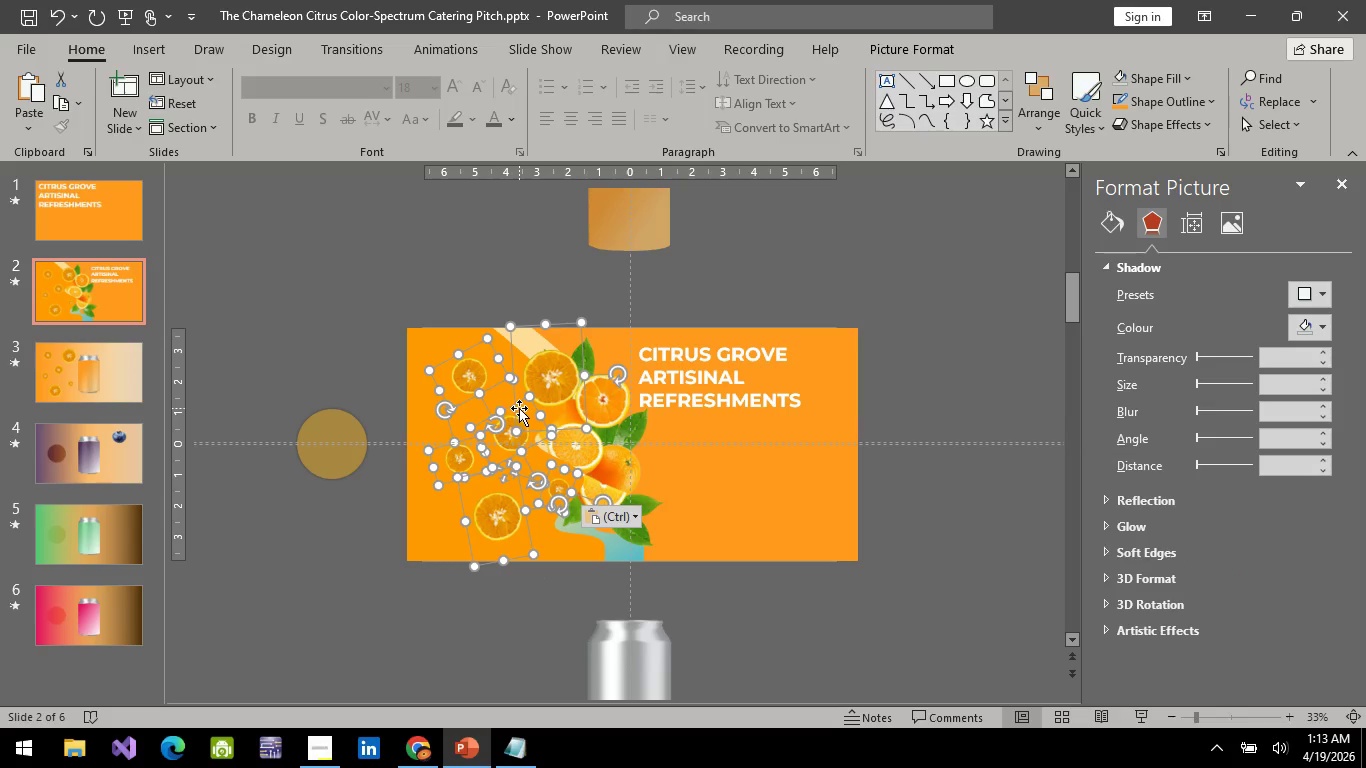 
hold_key(key=ArrowUp, duration=1.44)
 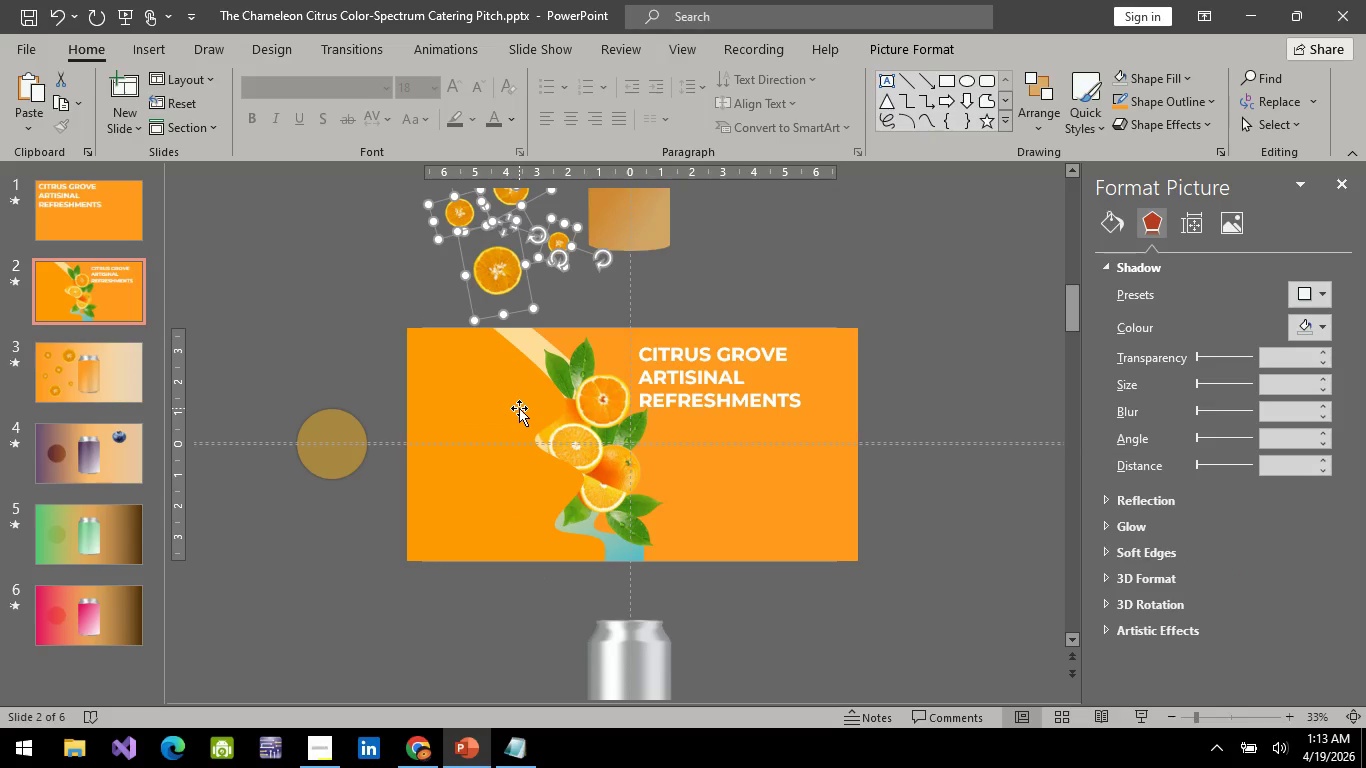 
key(ArrowUp)
 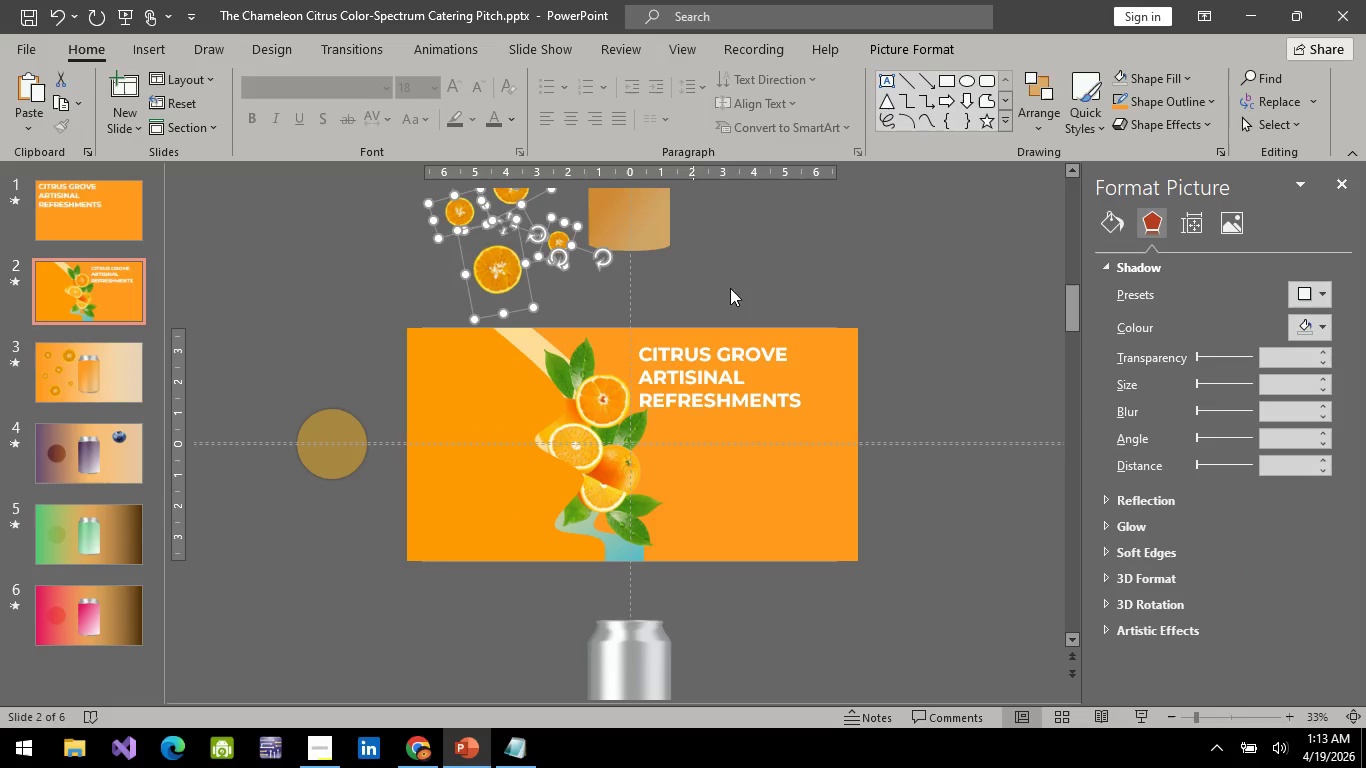 
left_click([747, 272])
 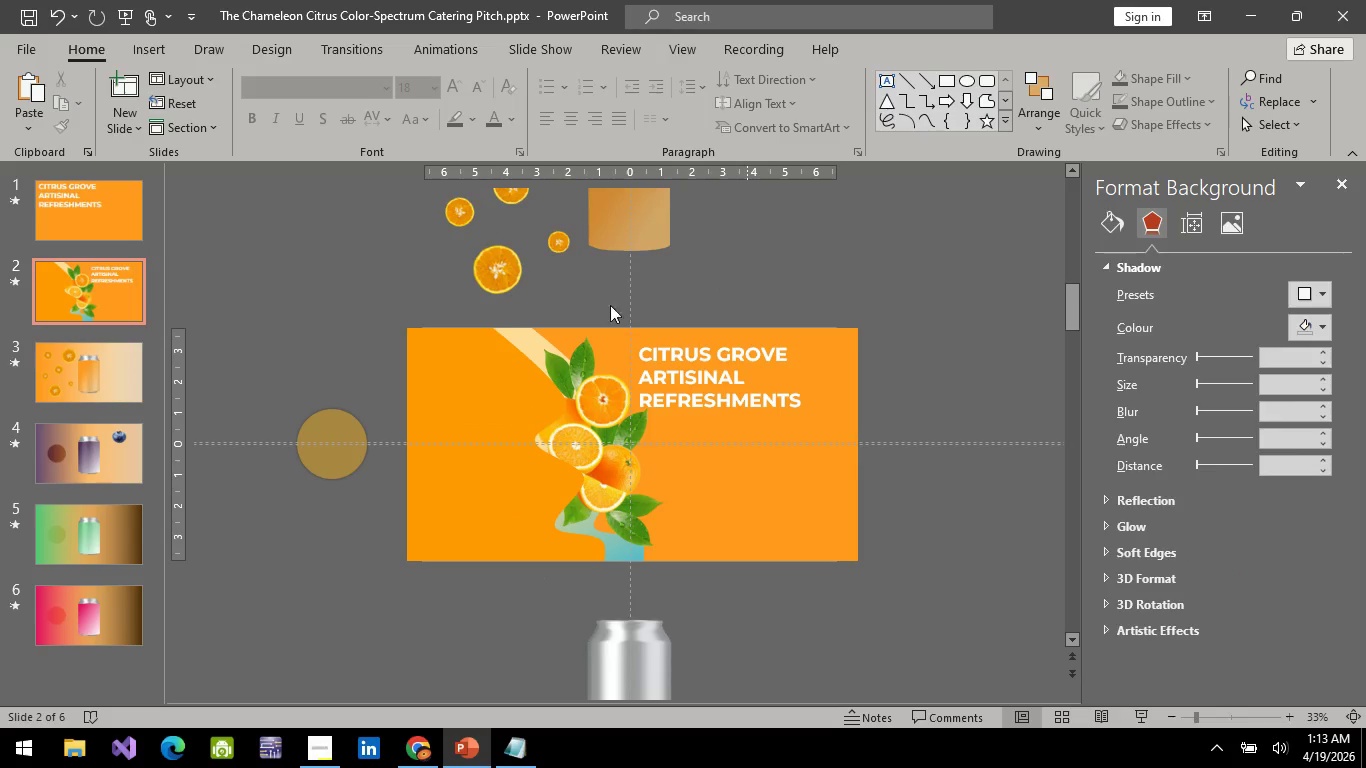 
scroll: coordinate [558, 401], scroll_direction: up, amount: 7.0
 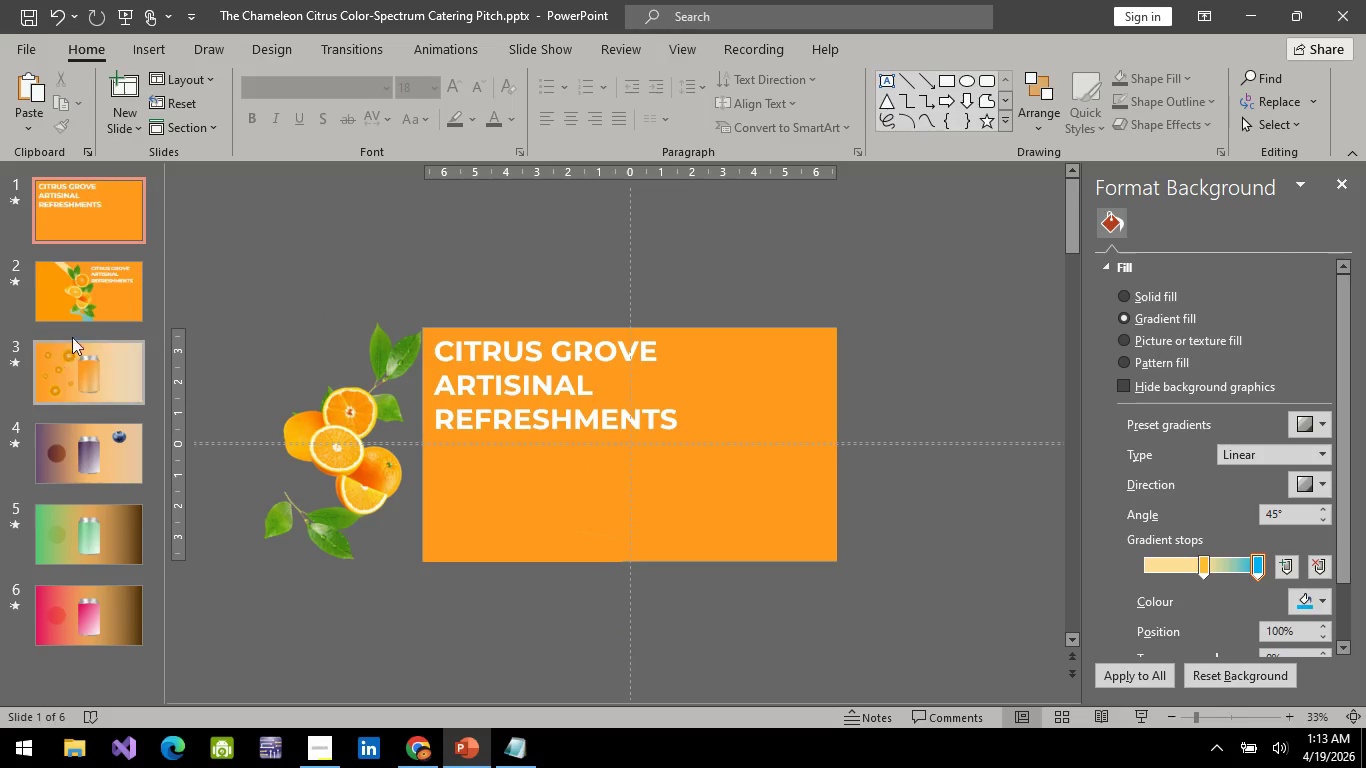 
left_click([91, 292])
 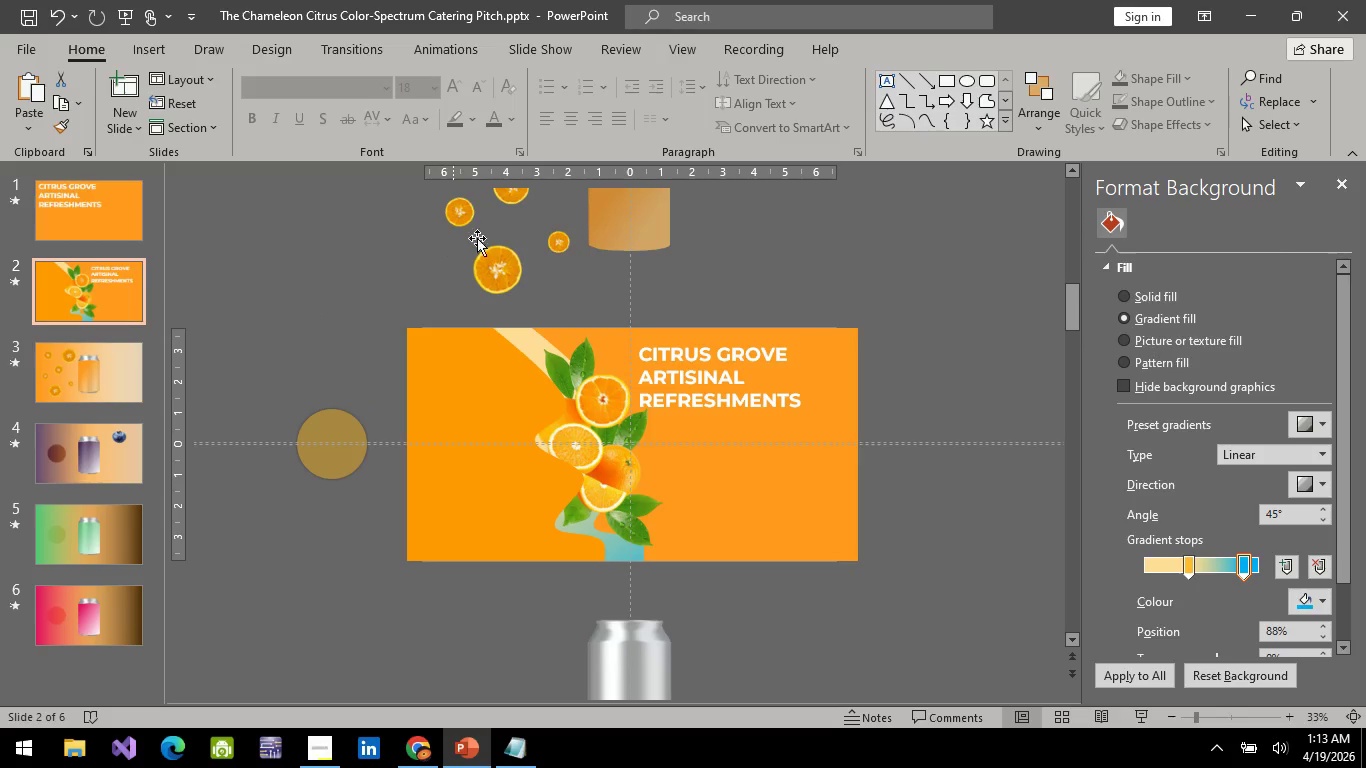 
scroll: coordinate [557, 308], scroll_direction: up, amount: 4.0
 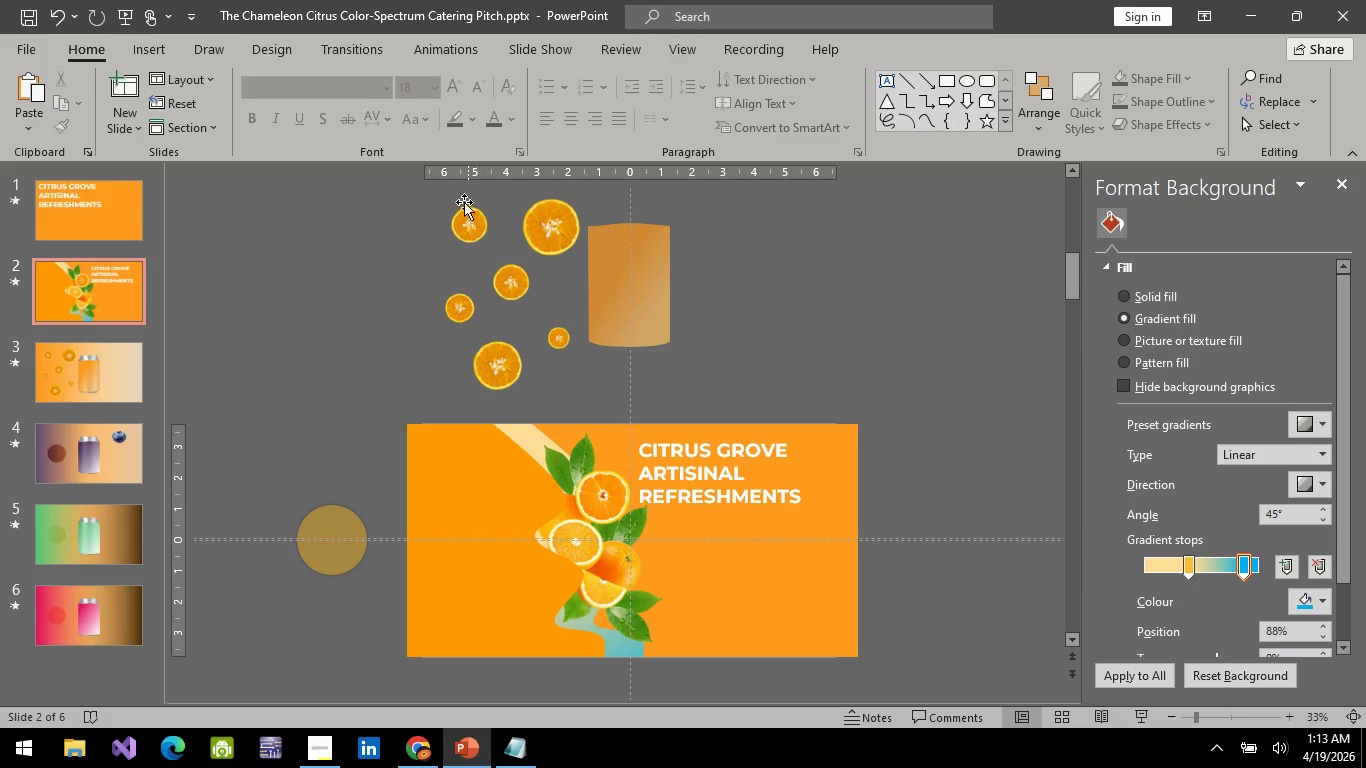 
left_click([464, 196])
 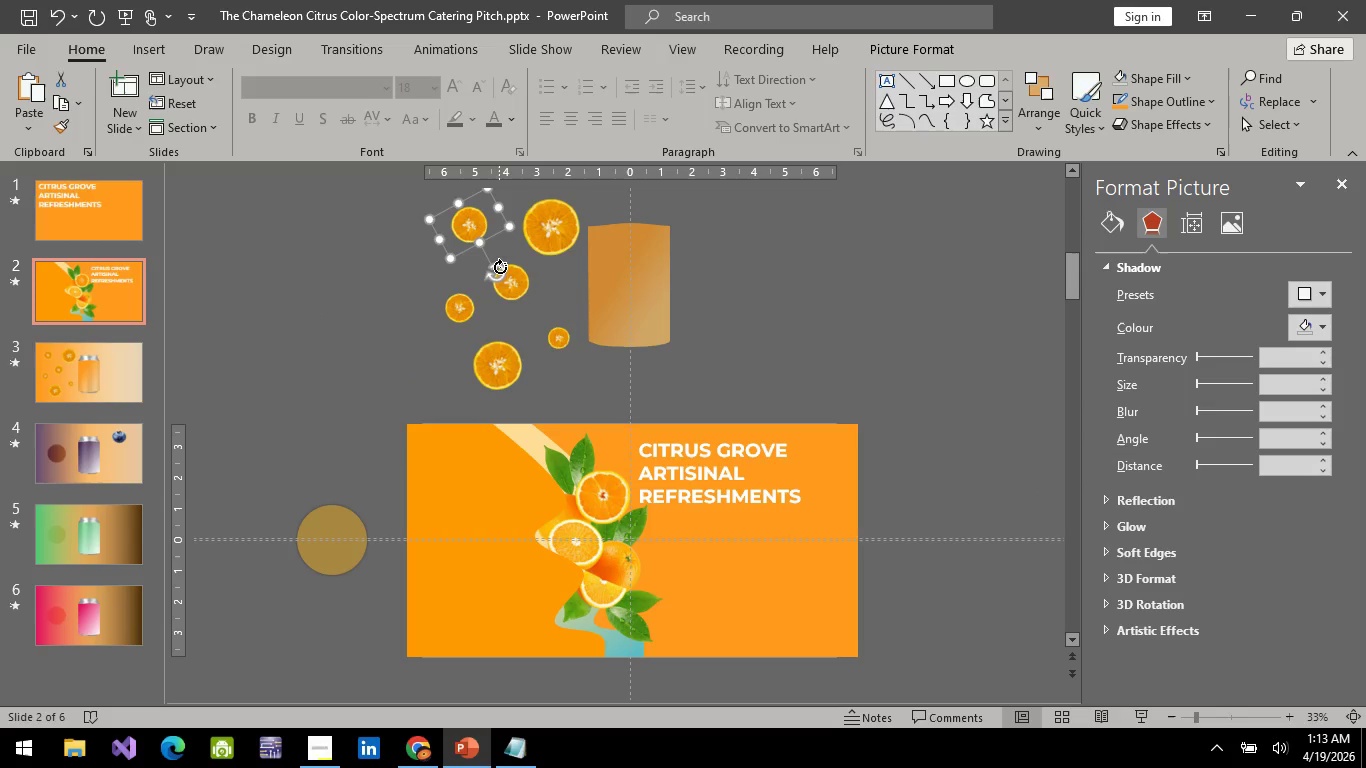 
left_click_drag(start_coordinate=[500, 270], to_coordinate=[405, 247])
 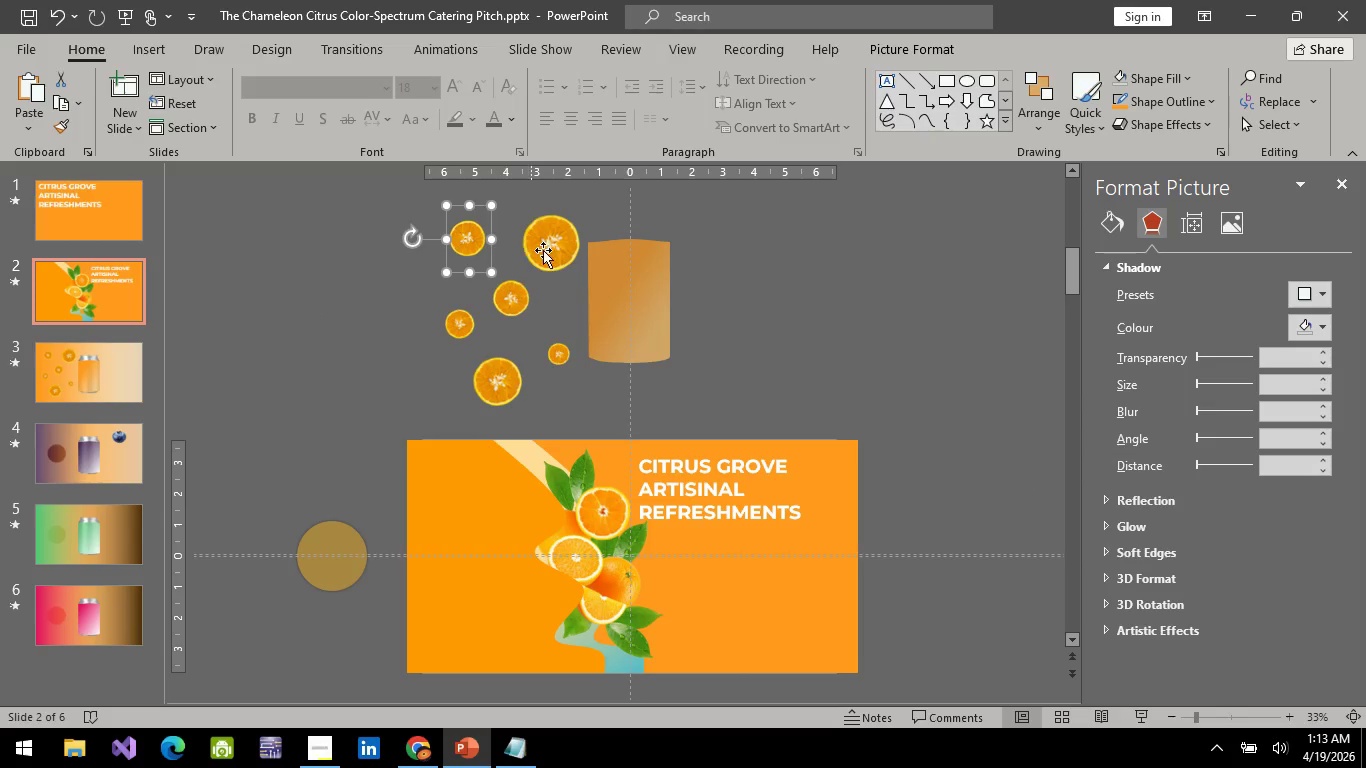 
left_click([543, 249])
 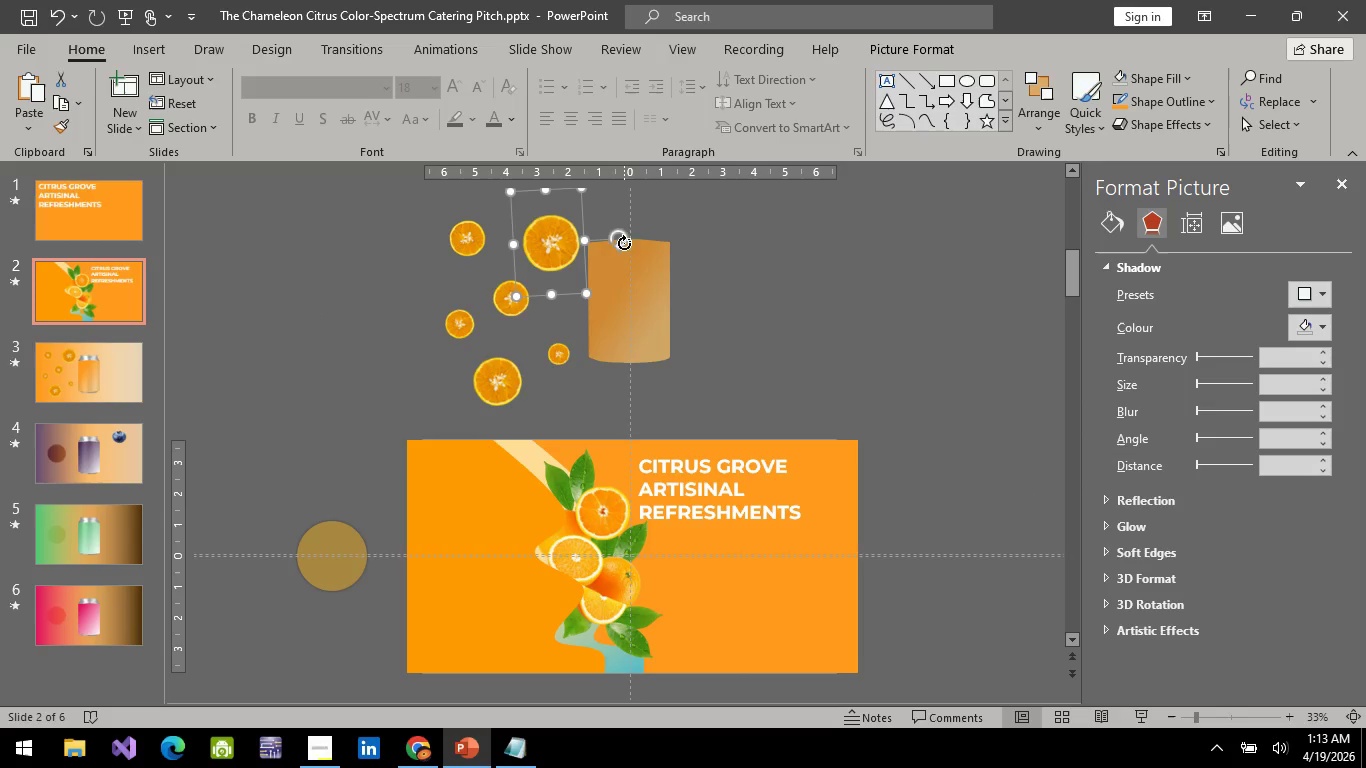 
left_click_drag(start_coordinate=[619, 233], to_coordinate=[498, 214])
 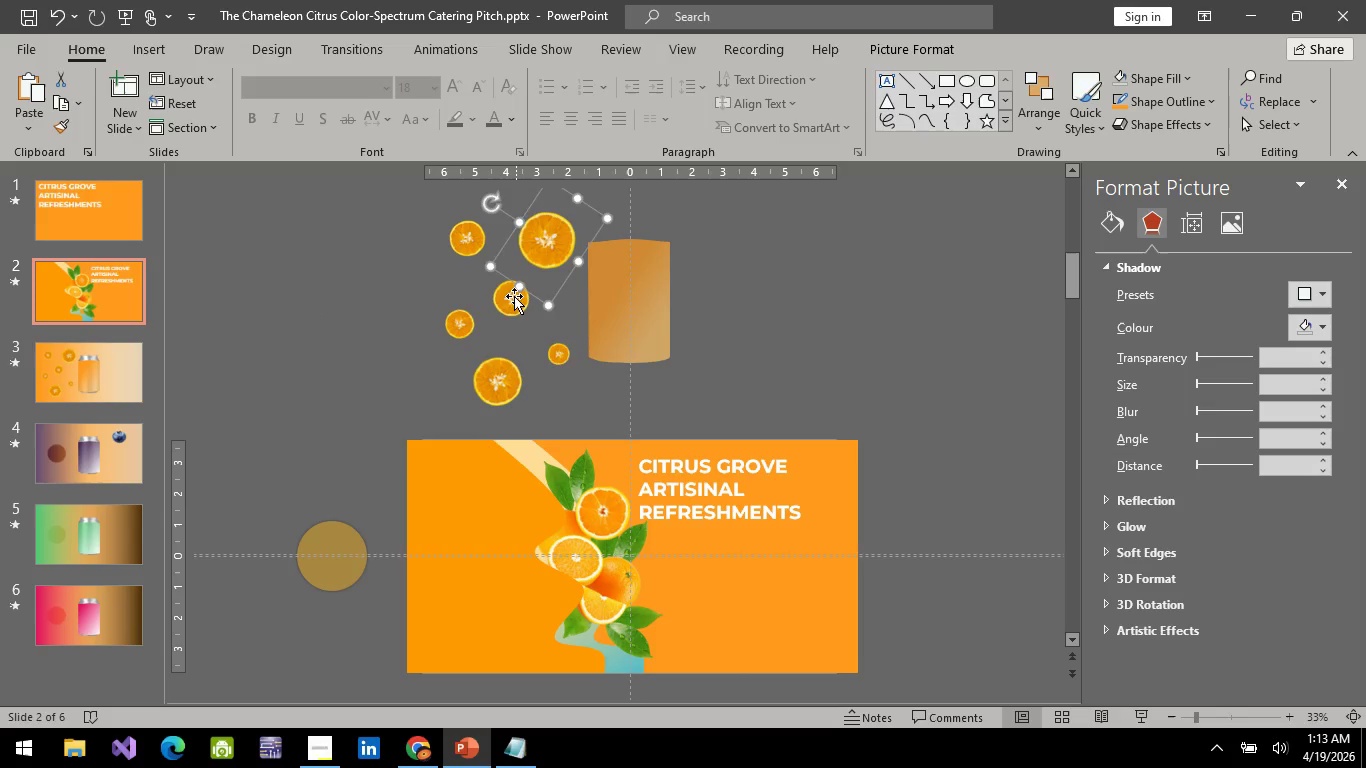 
left_click([511, 298])
 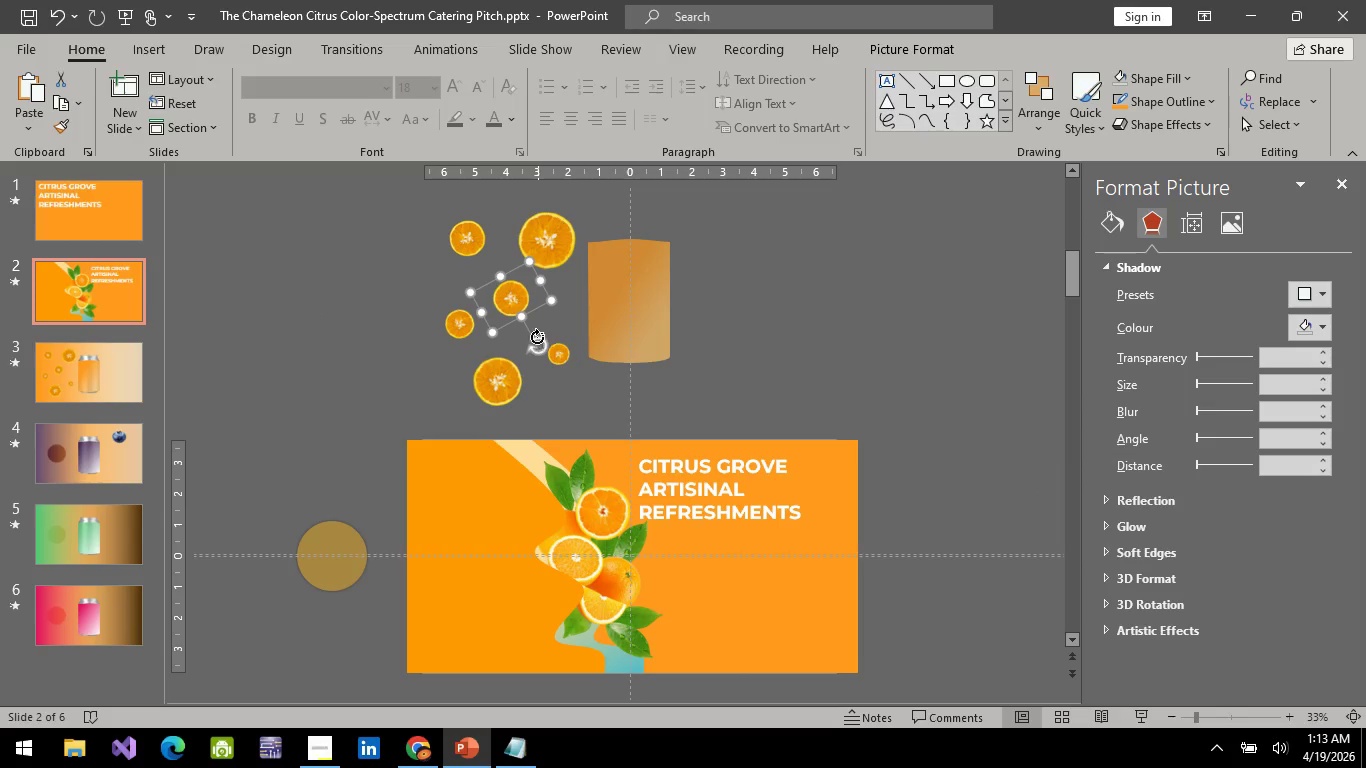 
left_click_drag(start_coordinate=[537, 344], to_coordinate=[487, 231])
 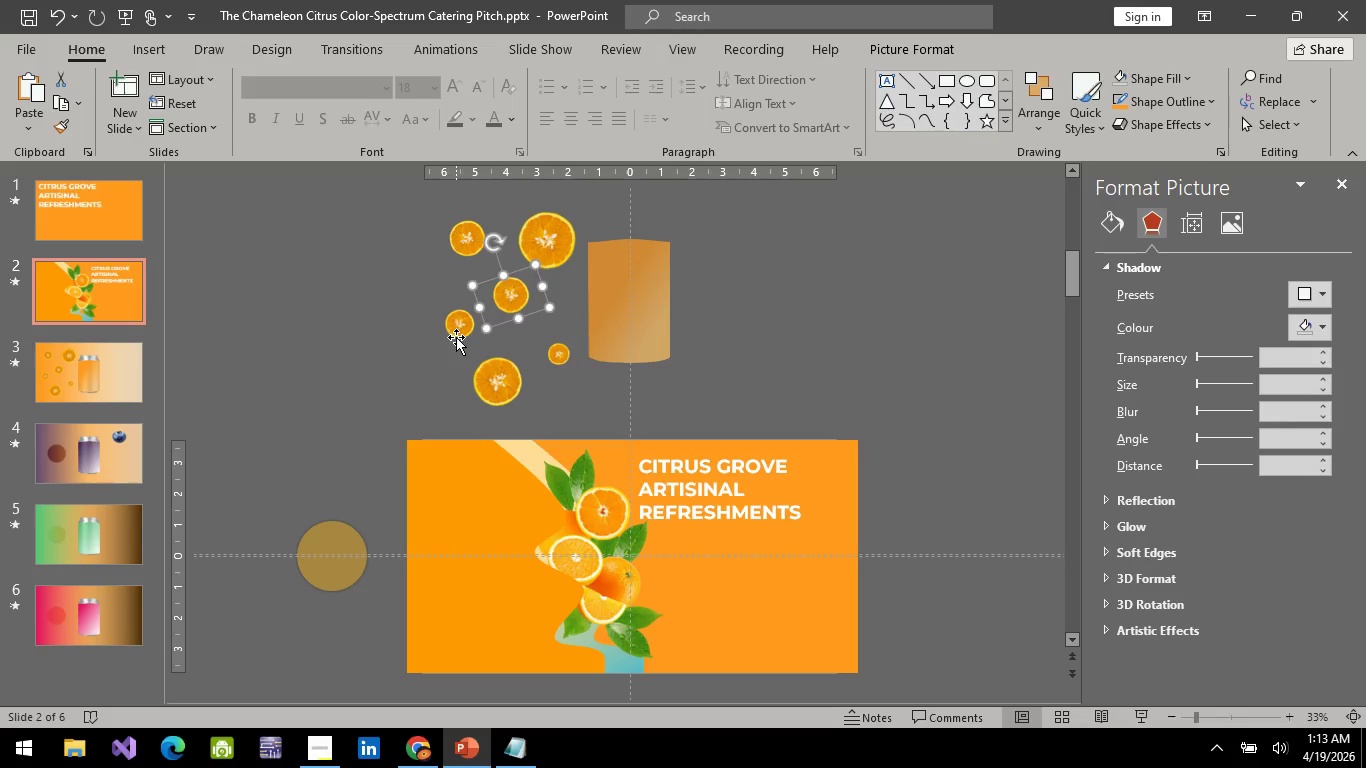 
left_click([456, 337])
 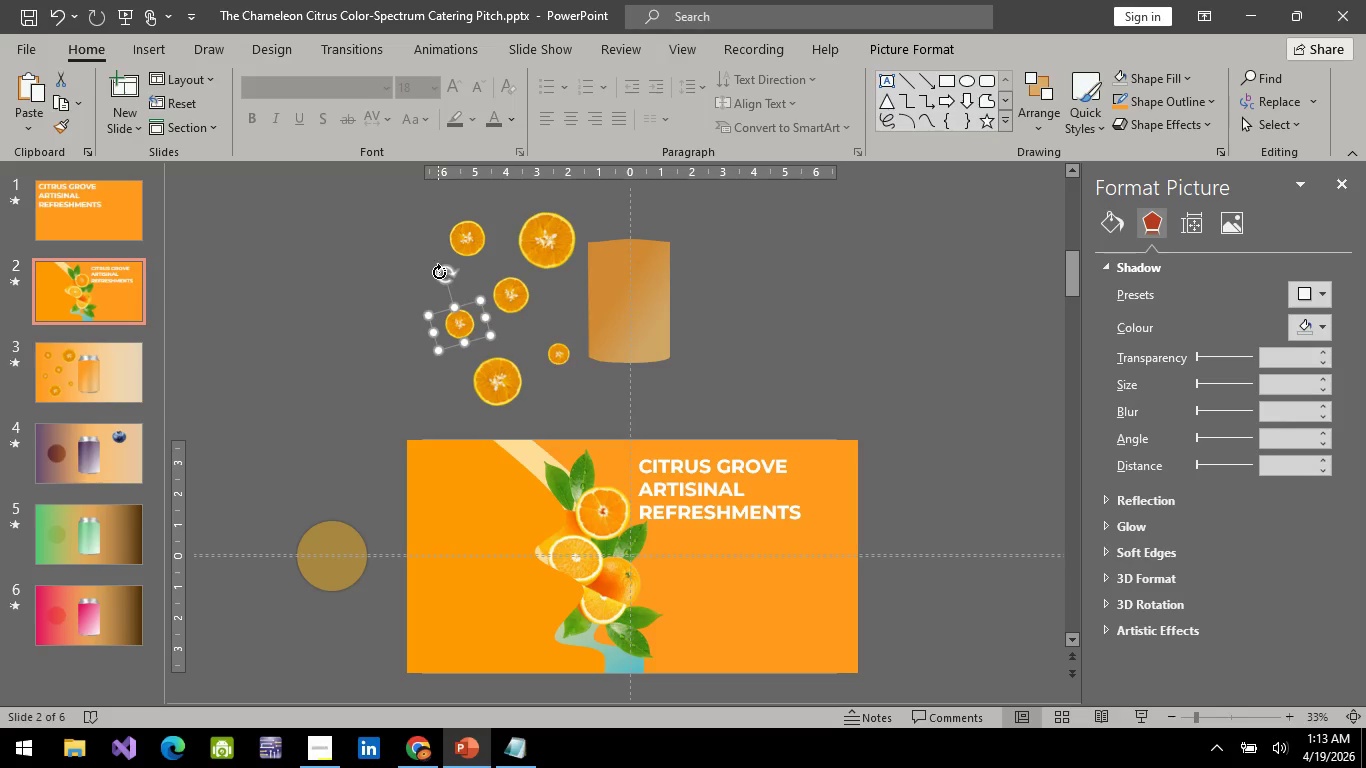 
left_click_drag(start_coordinate=[439, 273], to_coordinate=[407, 352])
 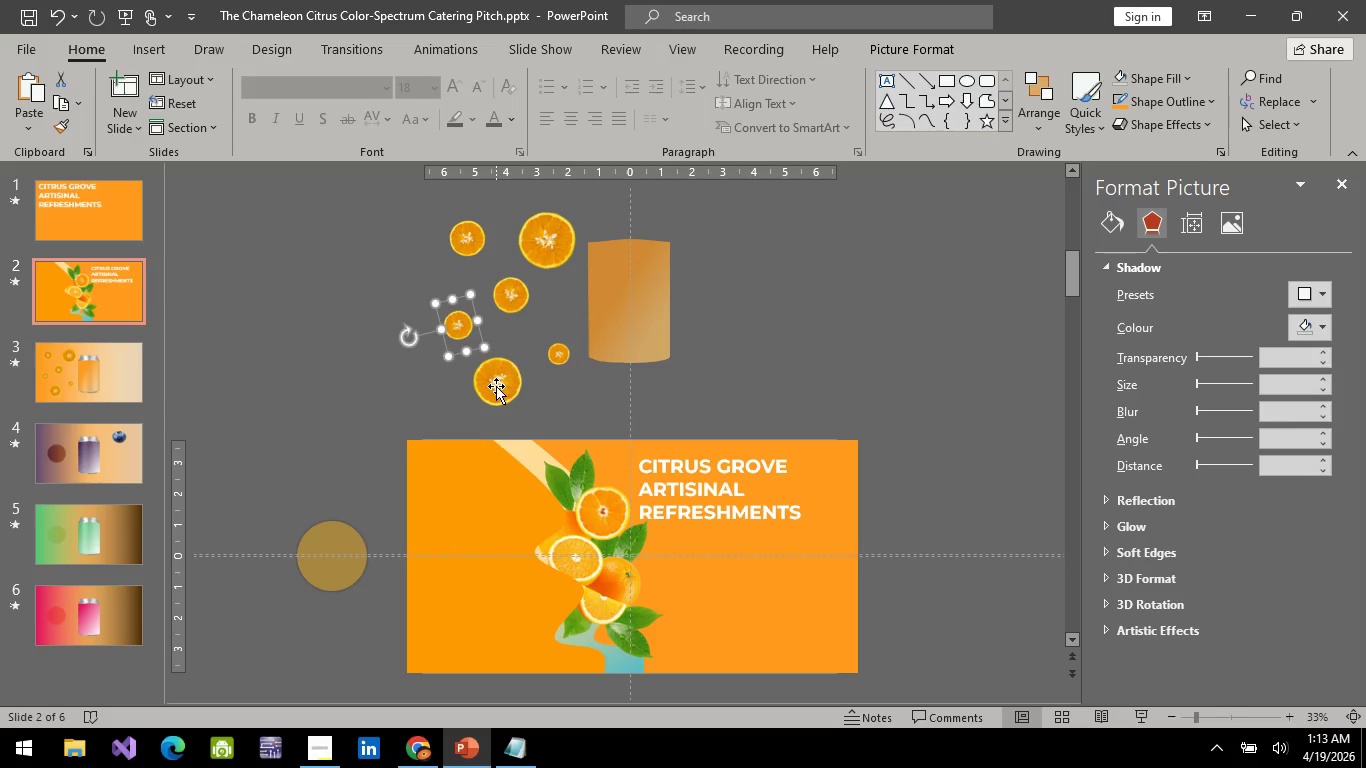 
left_click([496, 386])
 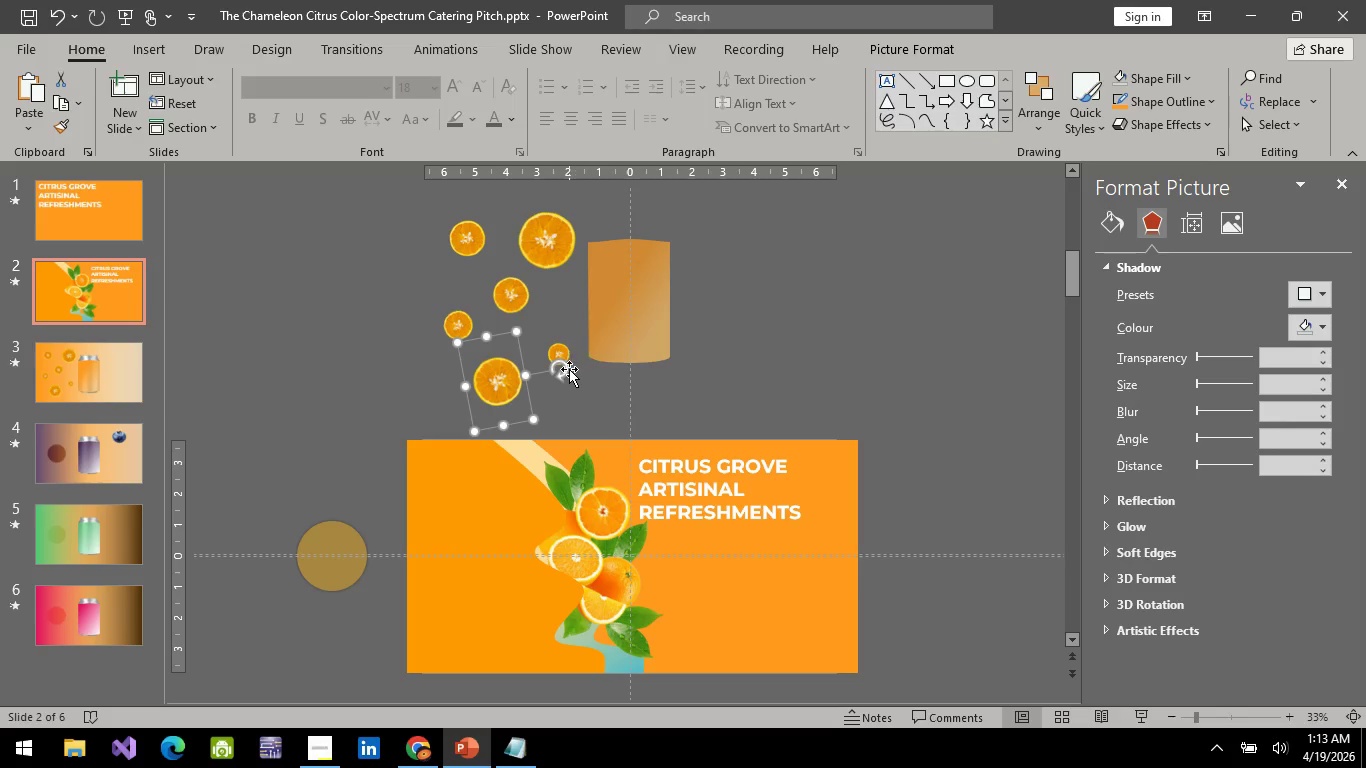 
left_click_drag(start_coordinate=[569, 369], to_coordinate=[479, 329])
 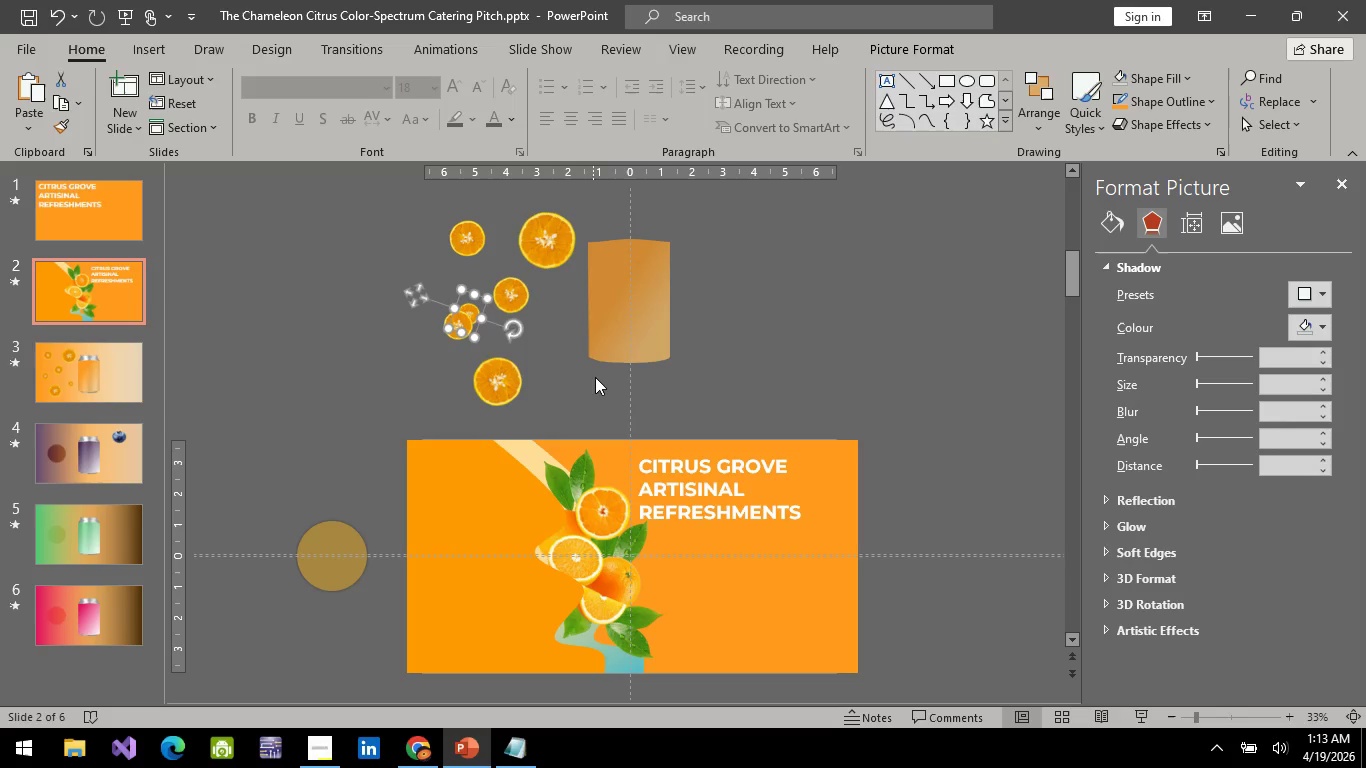 
key(Control+ControlLeft)
 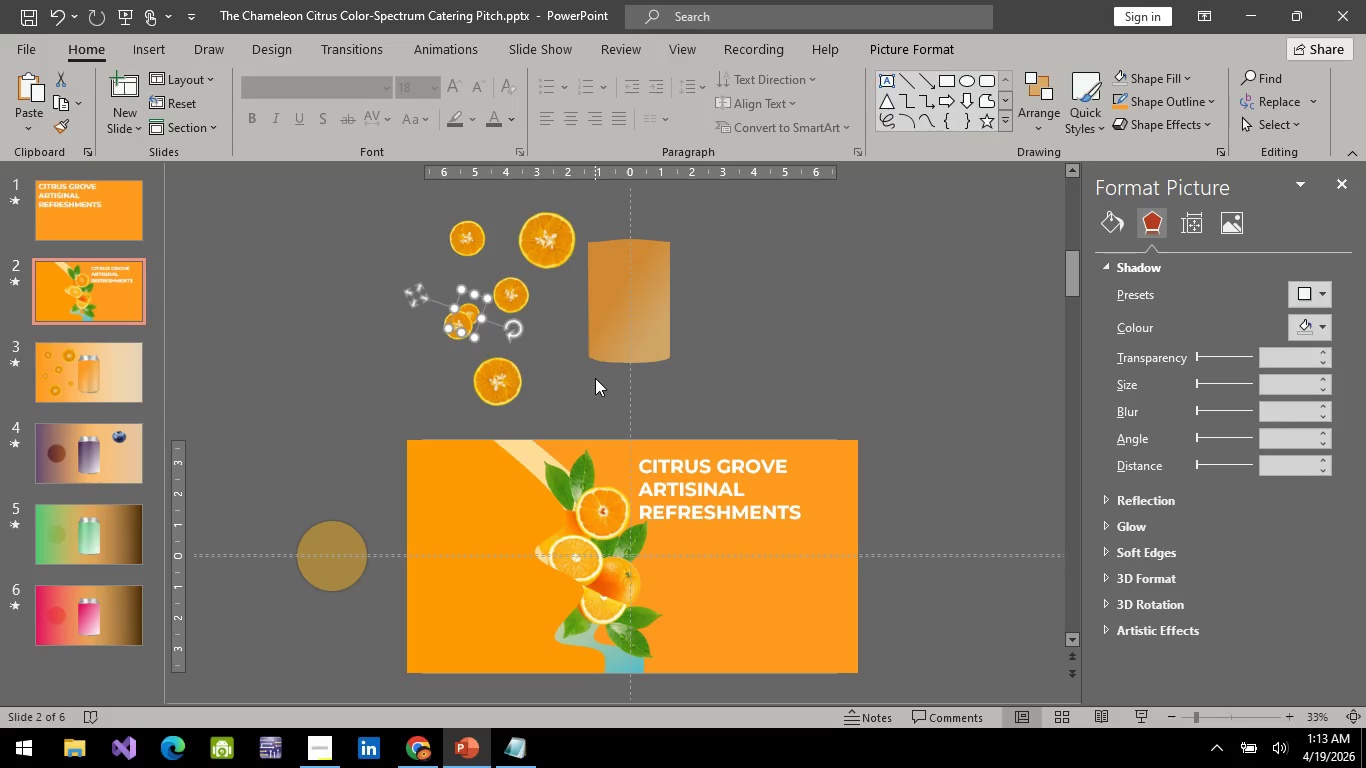 
key(Control+Z)
 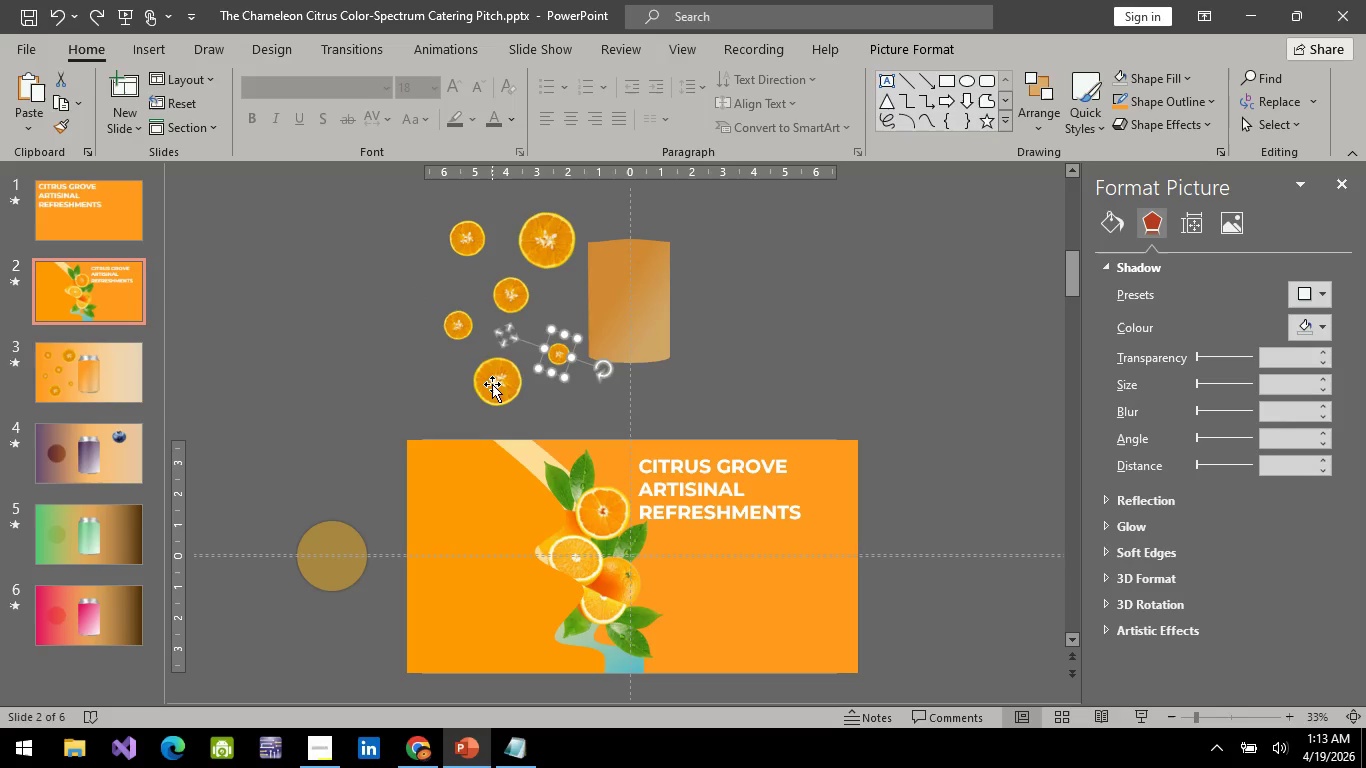 
left_click([492, 384])
 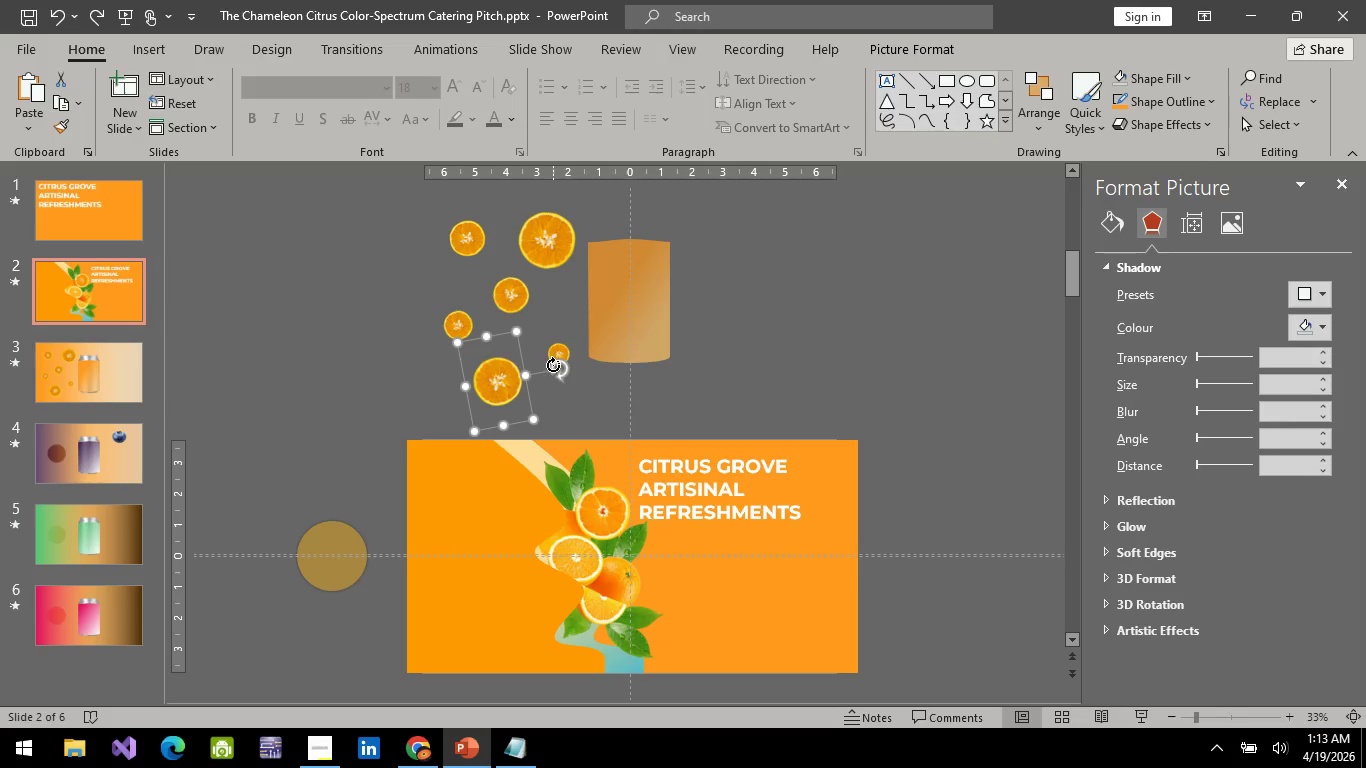 
left_click_drag(start_coordinate=[553, 365], to_coordinate=[459, 342])
 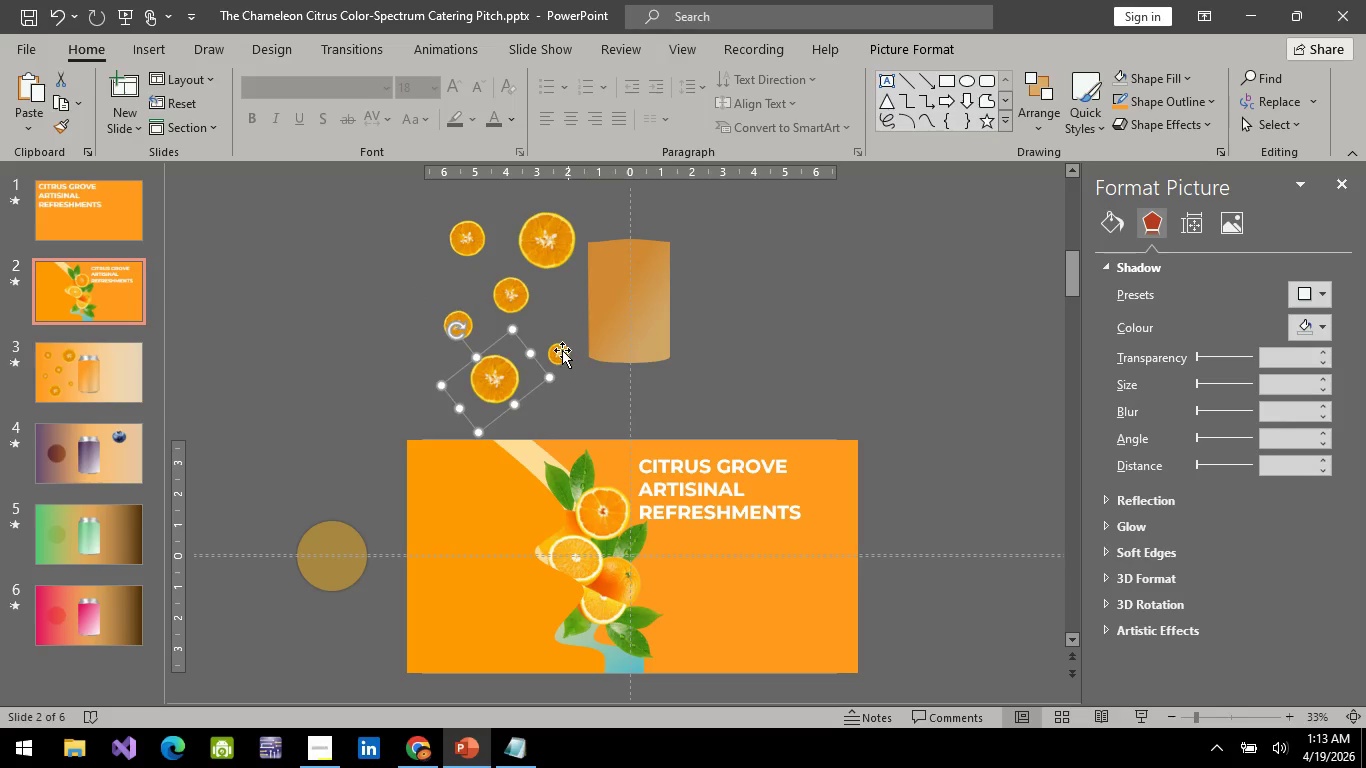 
left_click([562, 350])
 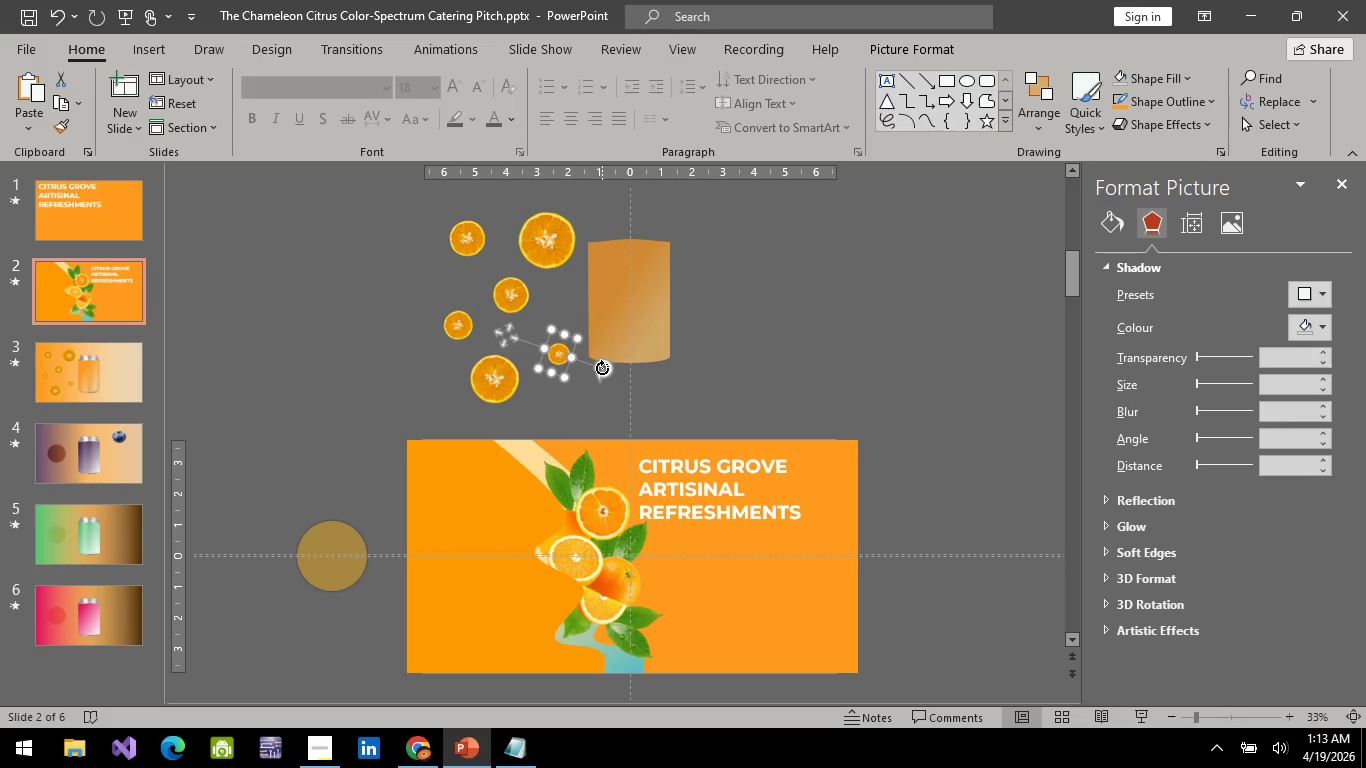 
left_click_drag(start_coordinate=[602, 368], to_coordinate=[502, 324])
 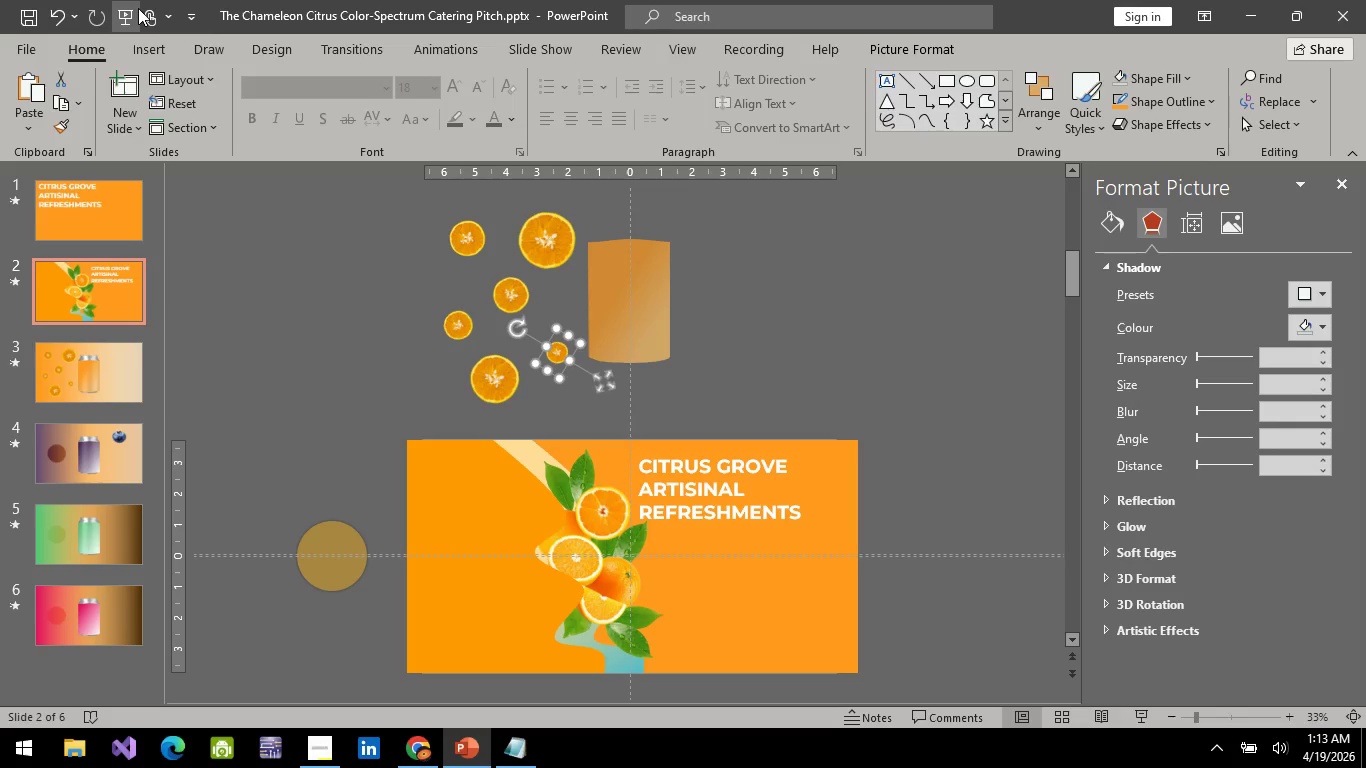 
left_click([138, 8])
 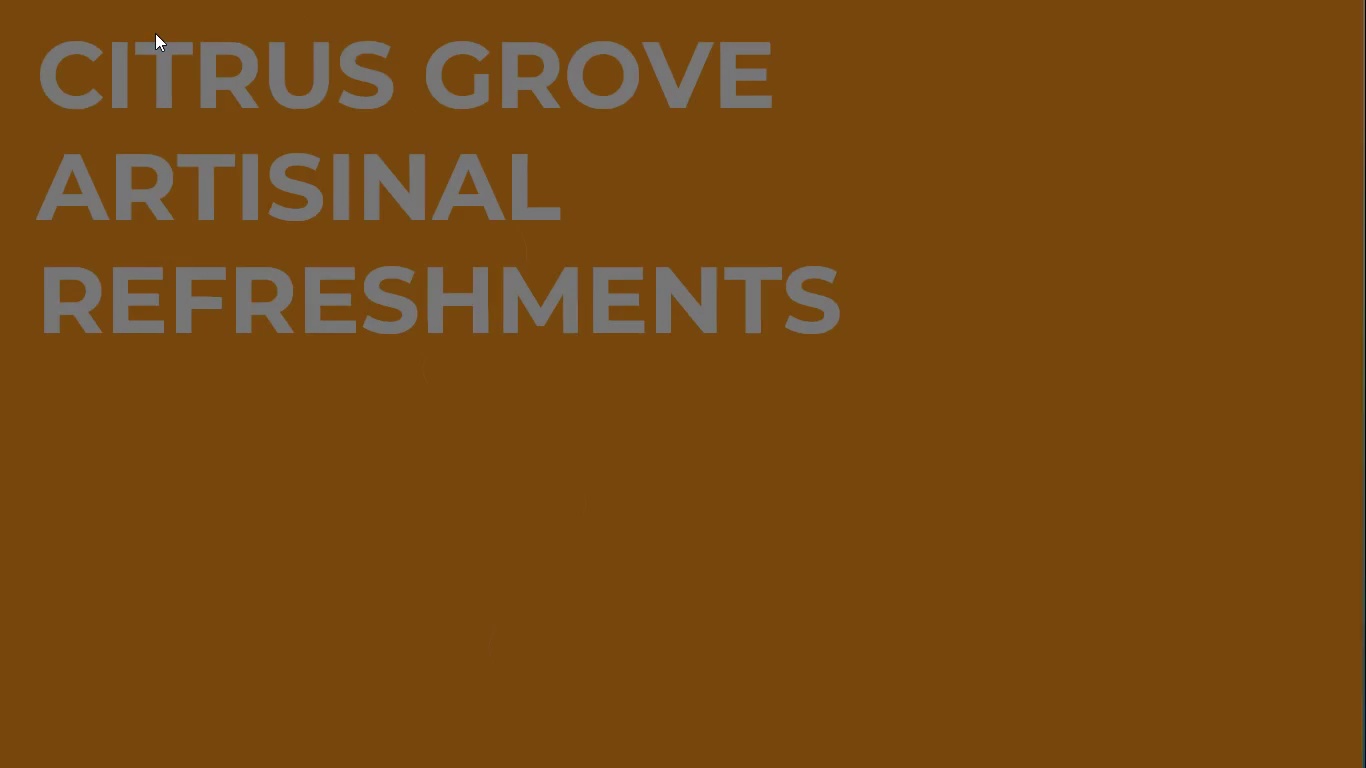 
key(Space)
 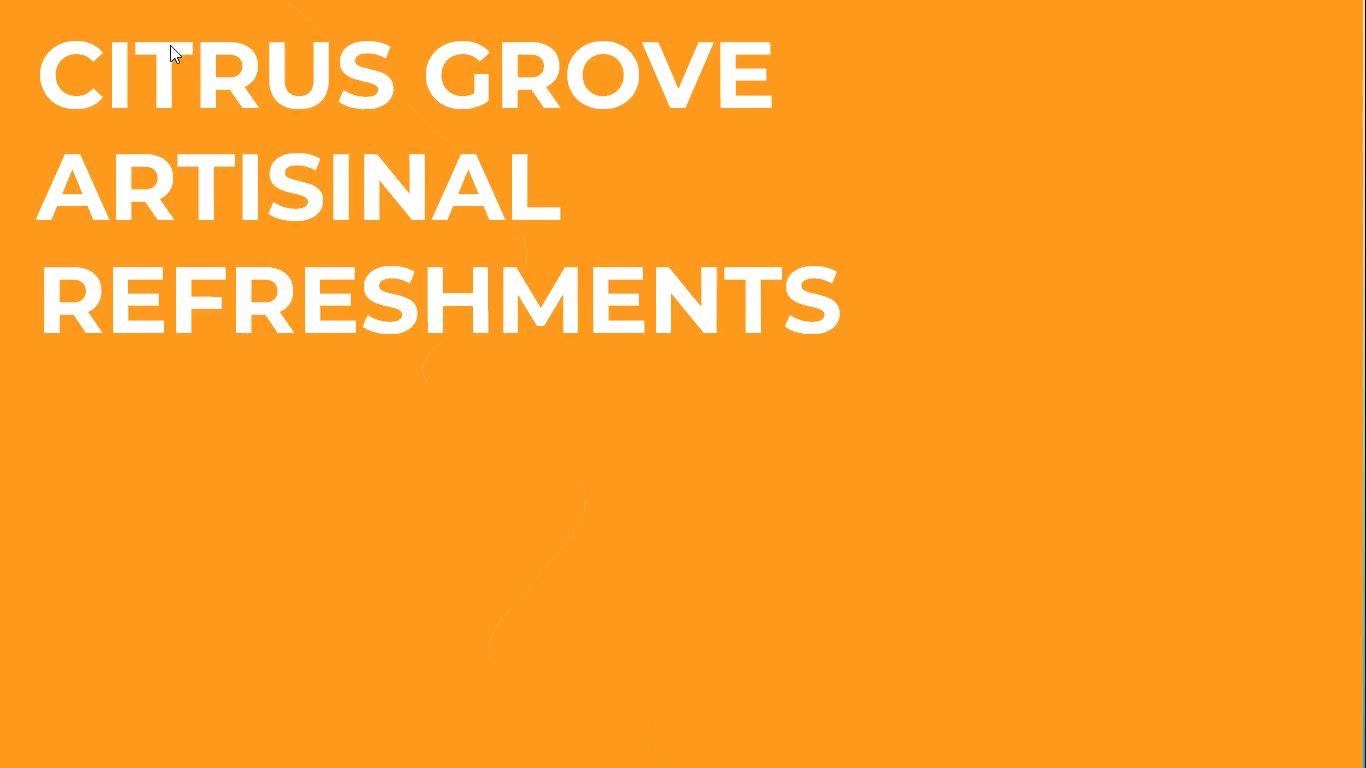 
key(Space)
 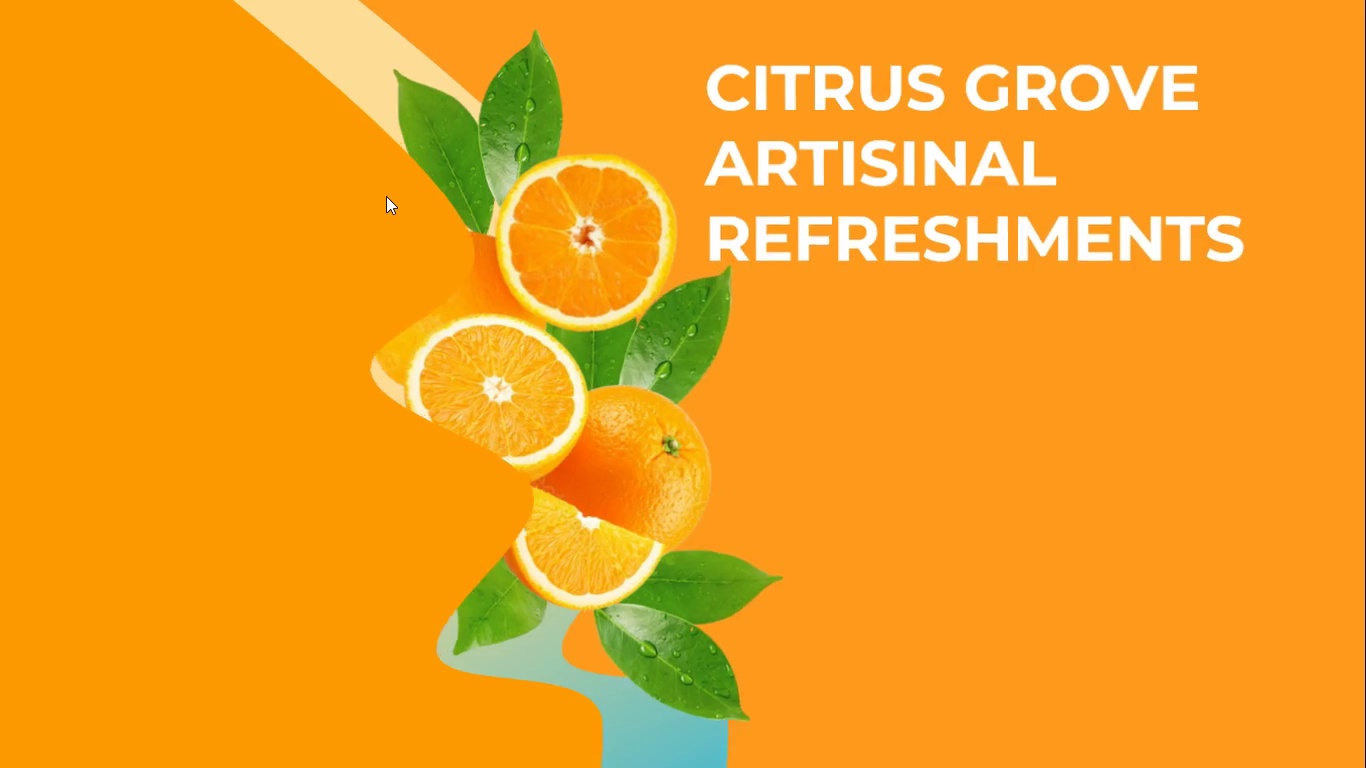 
key(Space)
 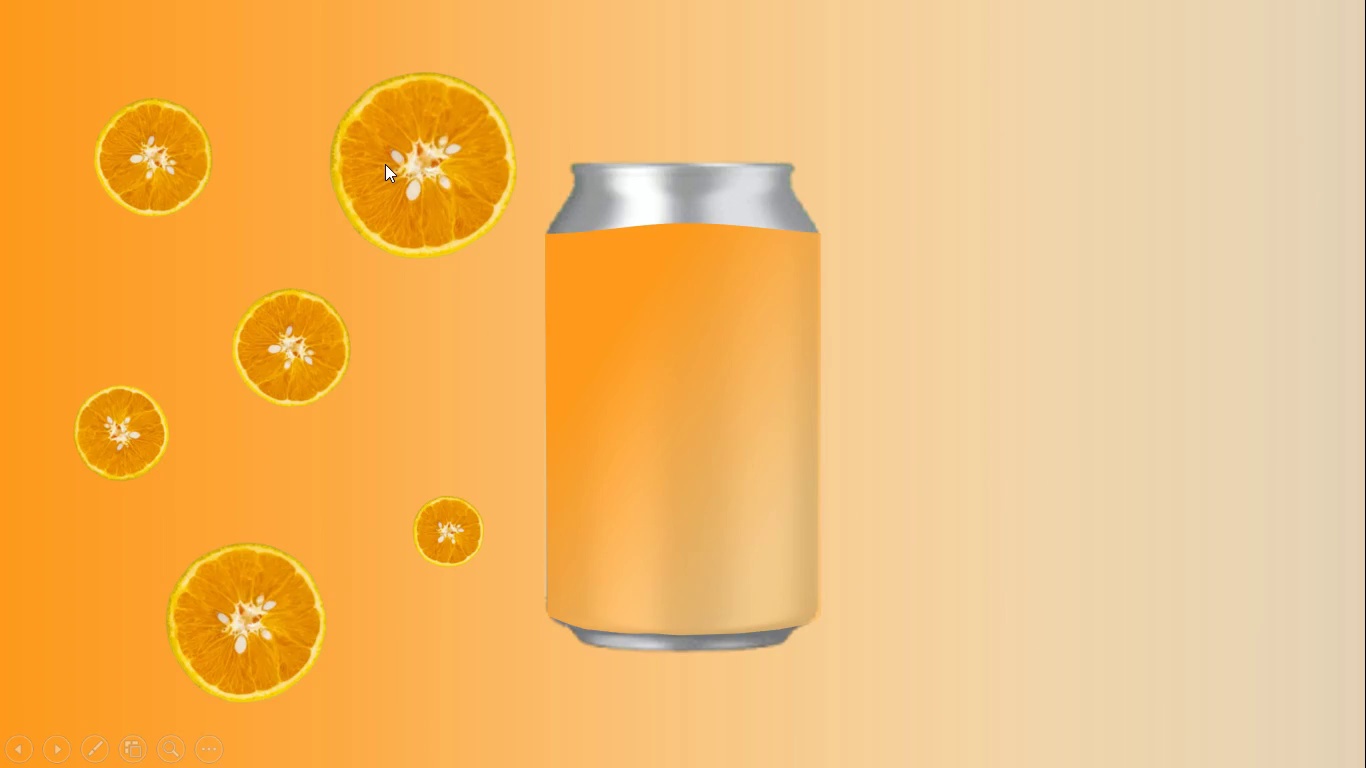 
key(Escape)
 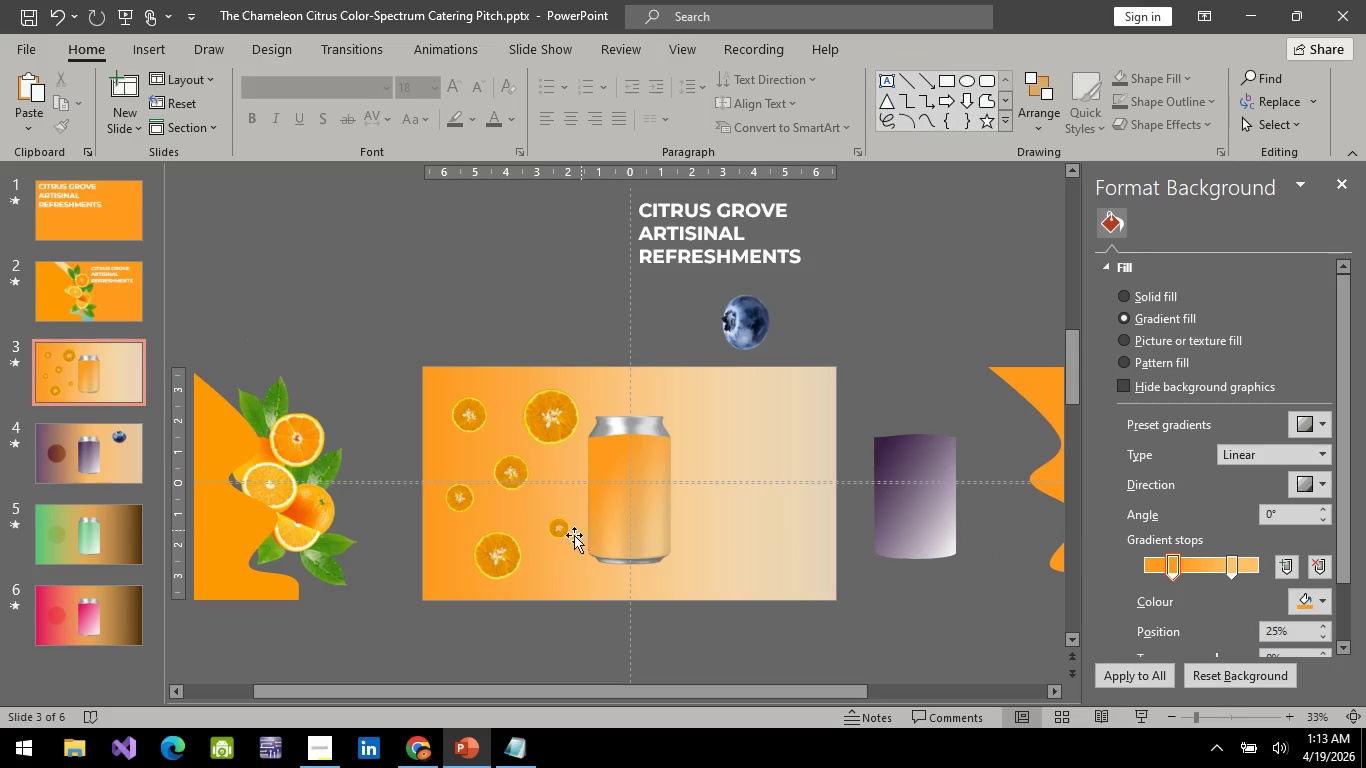 
left_click_drag(start_coordinate=[552, 530], to_coordinate=[36, 286])
 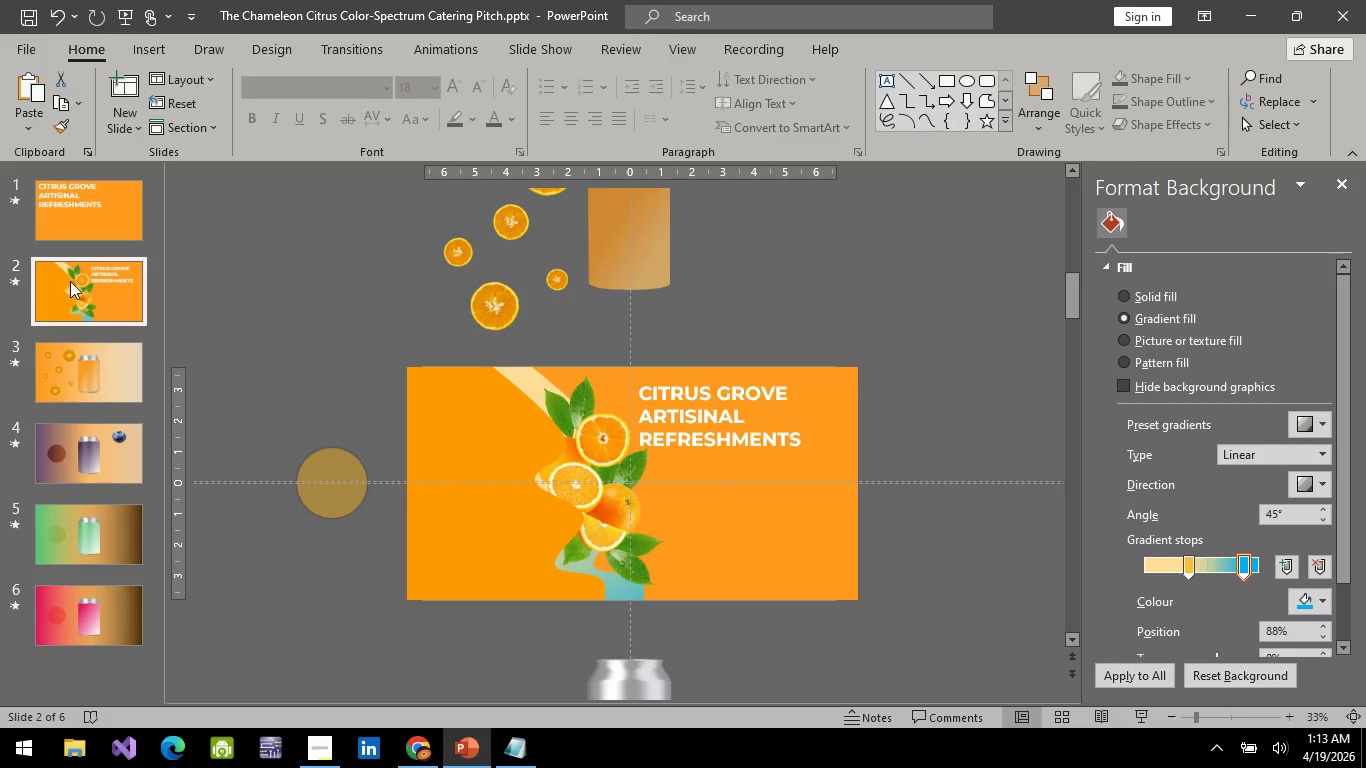 
left_click([36, 286])
 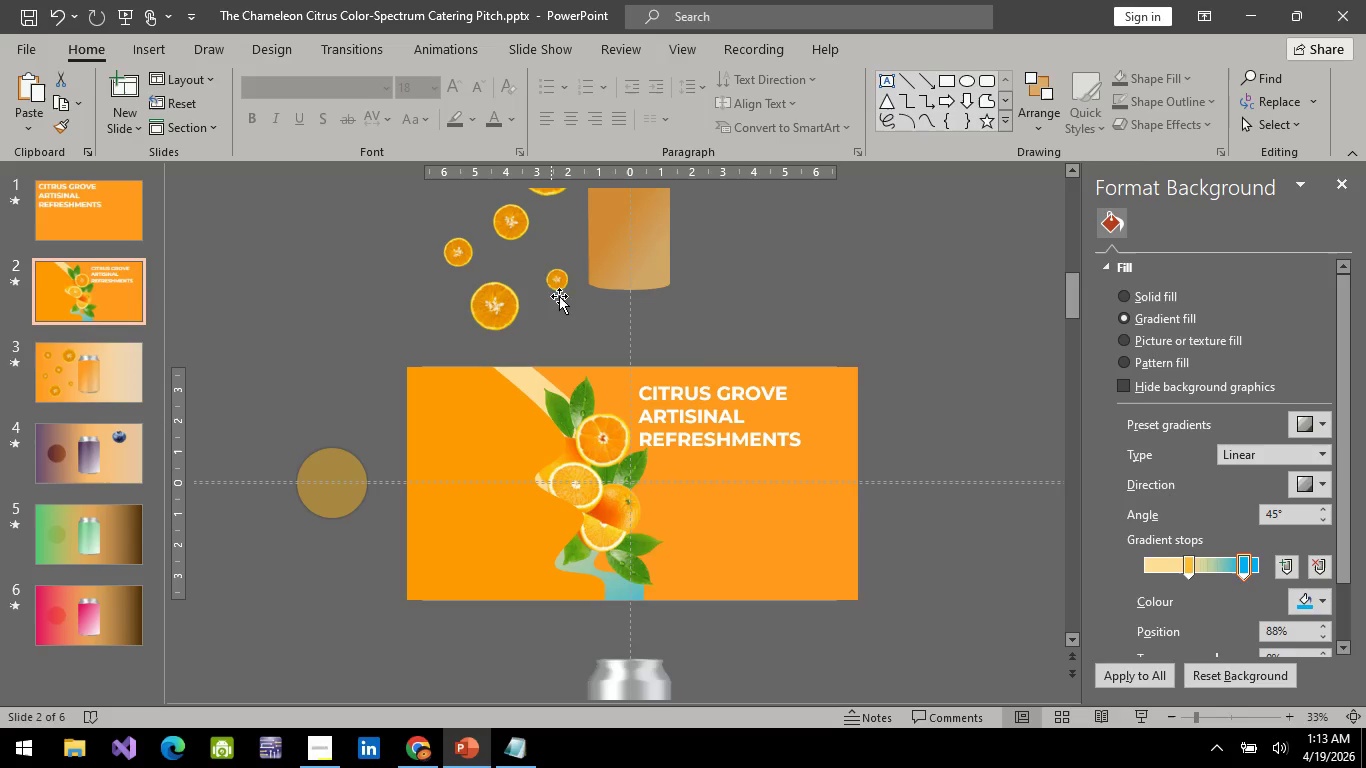 
left_click([561, 278])
 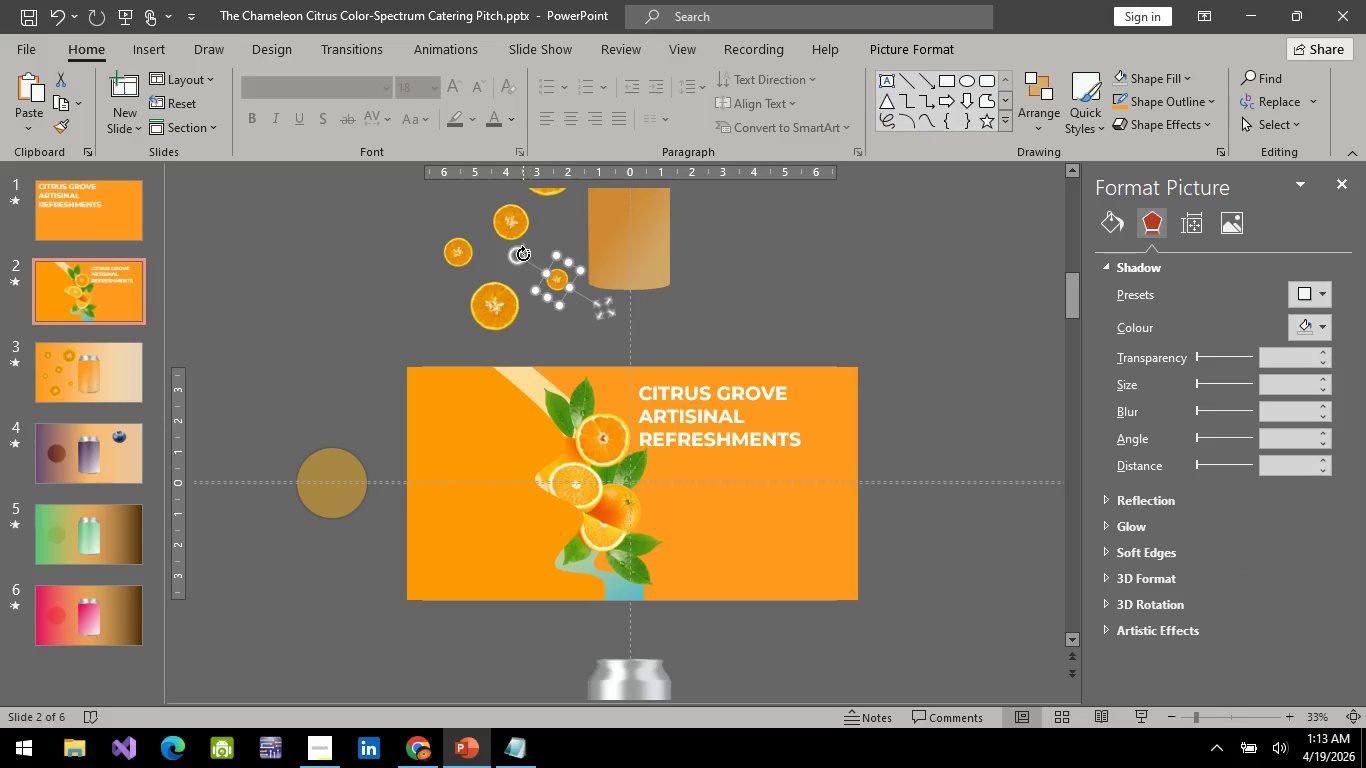 
left_click_drag(start_coordinate=[523, 254], to_coordinate=[527, 266])
 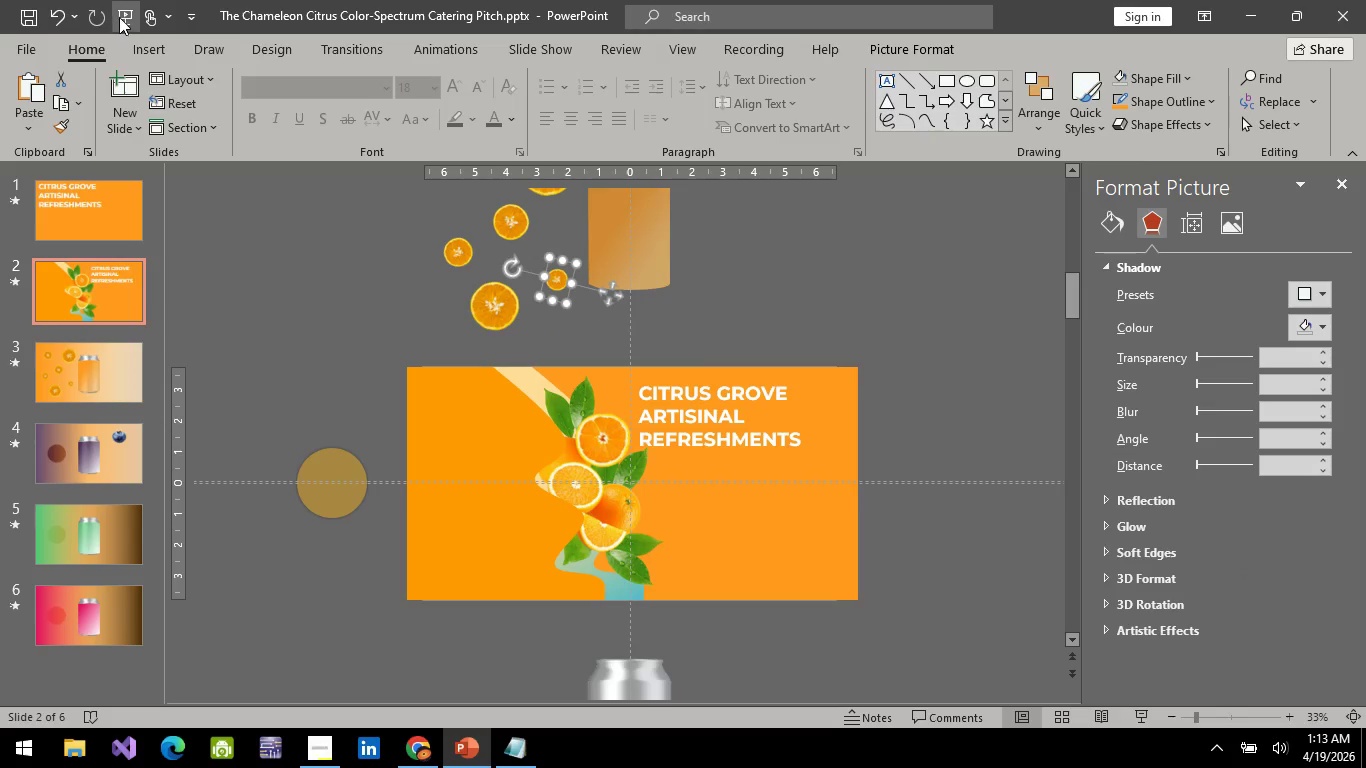 
left_click([119, 17])
 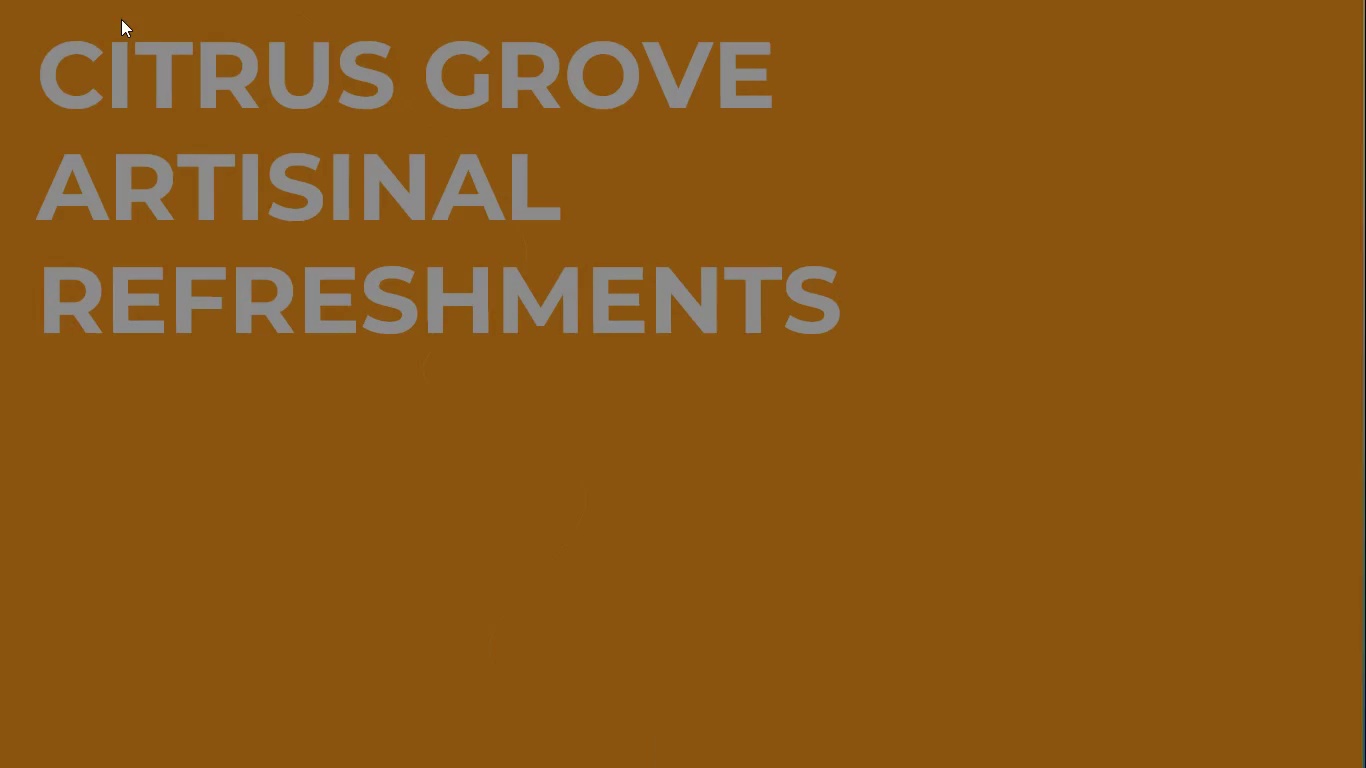 
key(Space)
 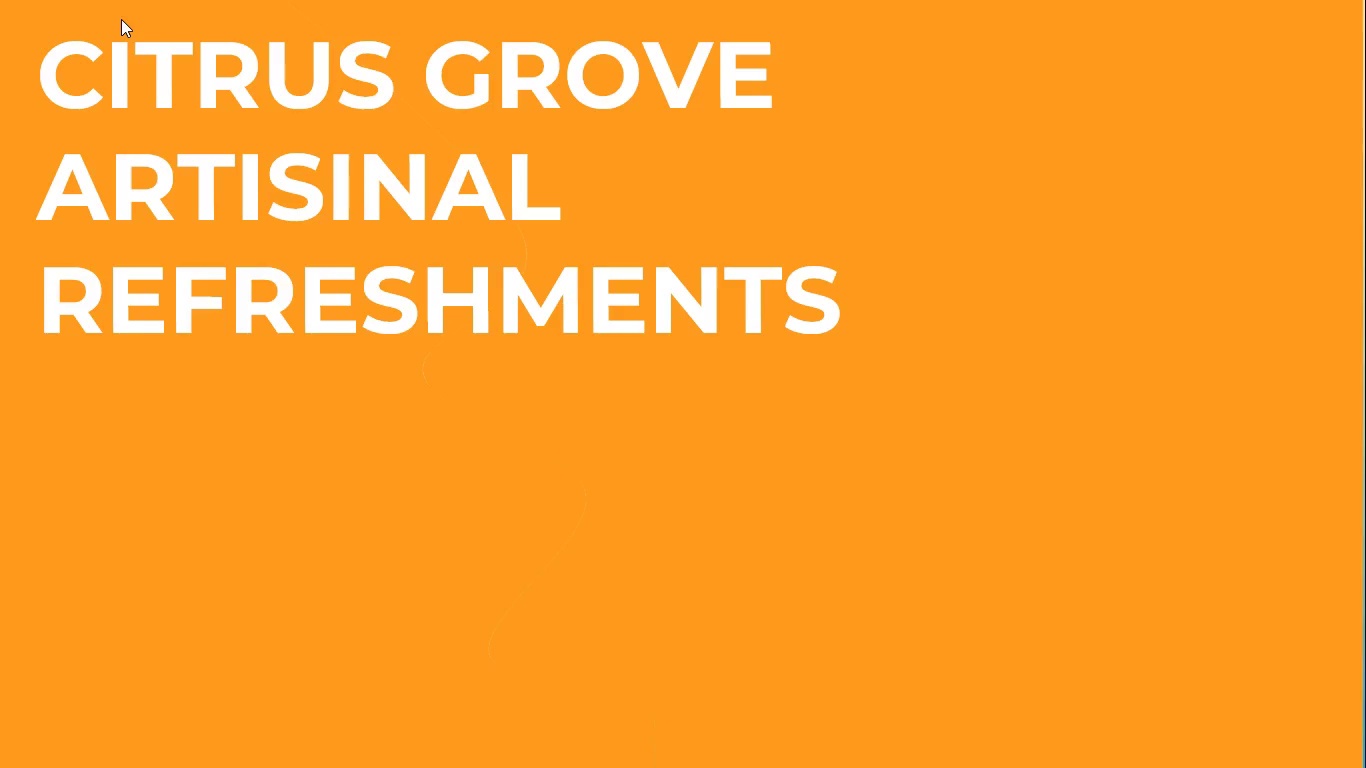 
key(Space)
 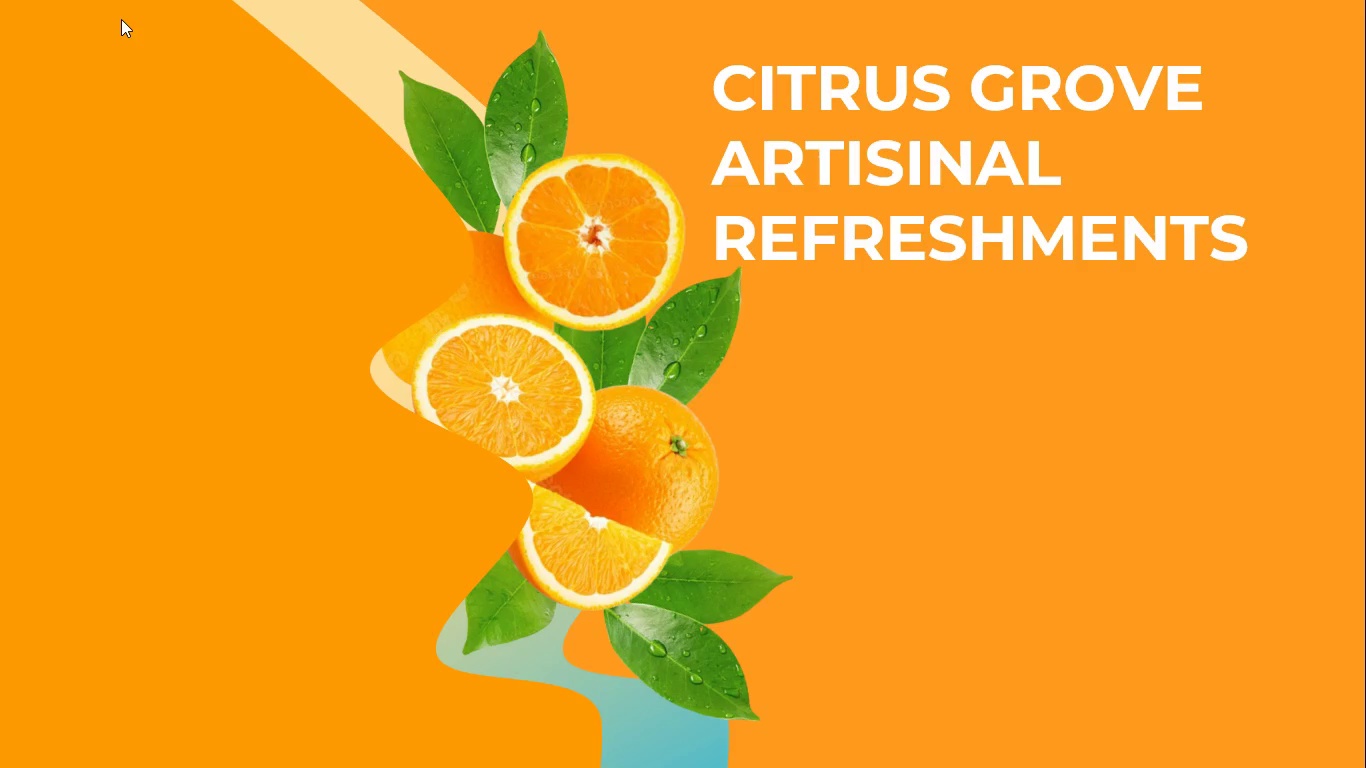 
key(Space)
 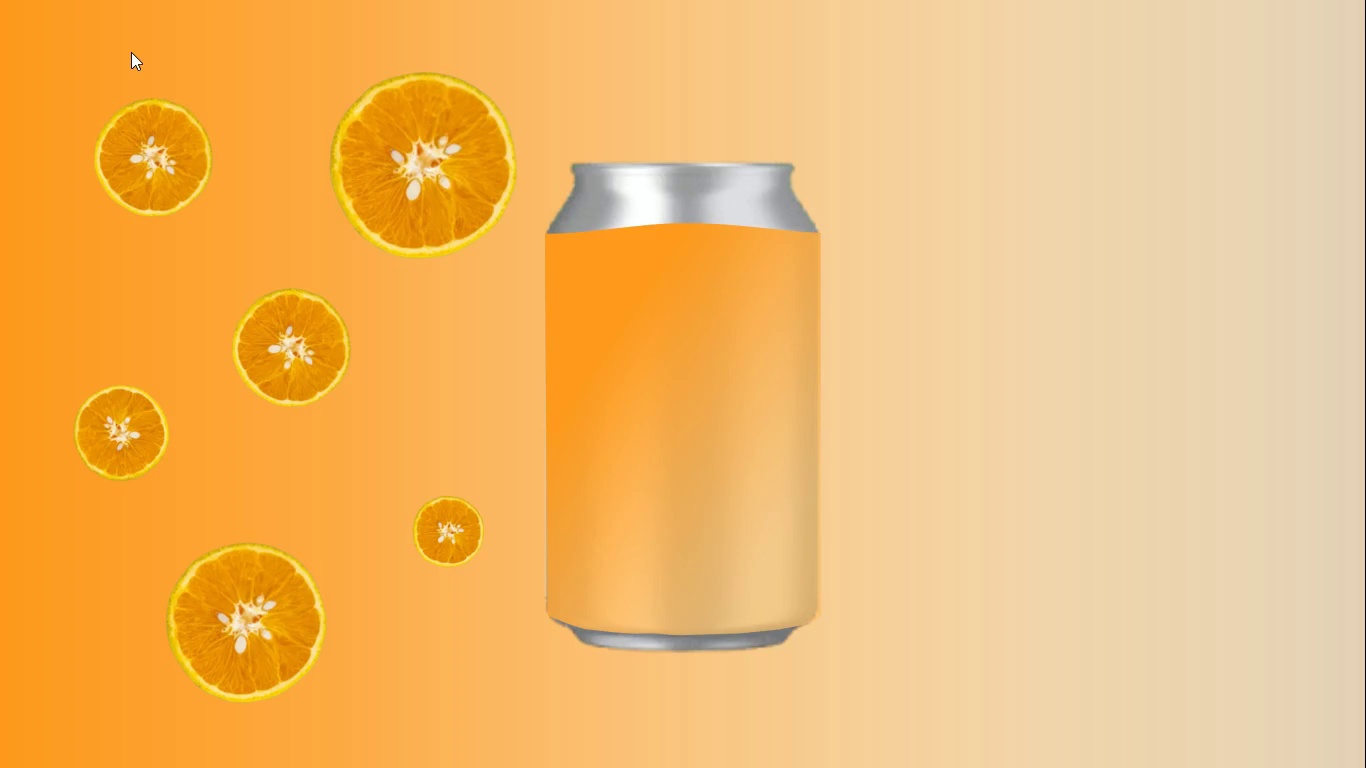 
wait(19.25)
 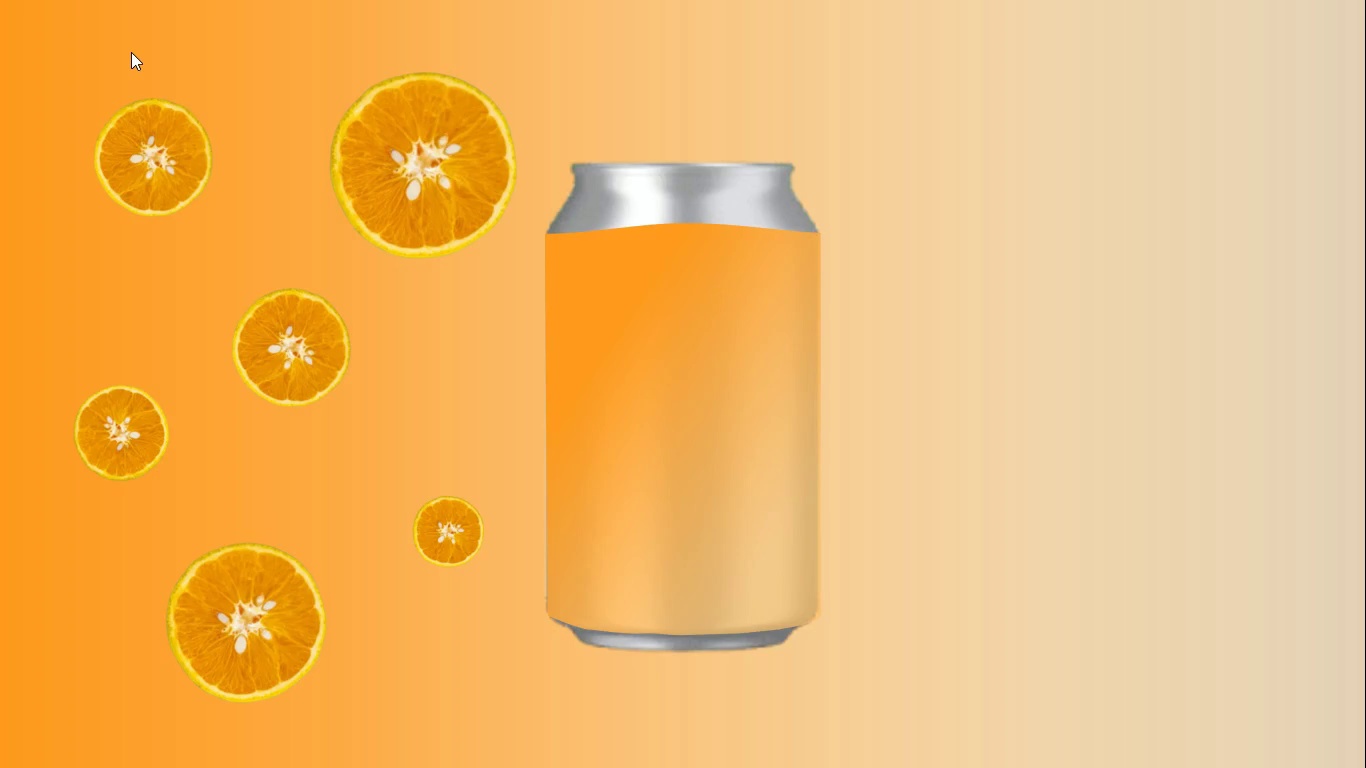 
key(Escape)
 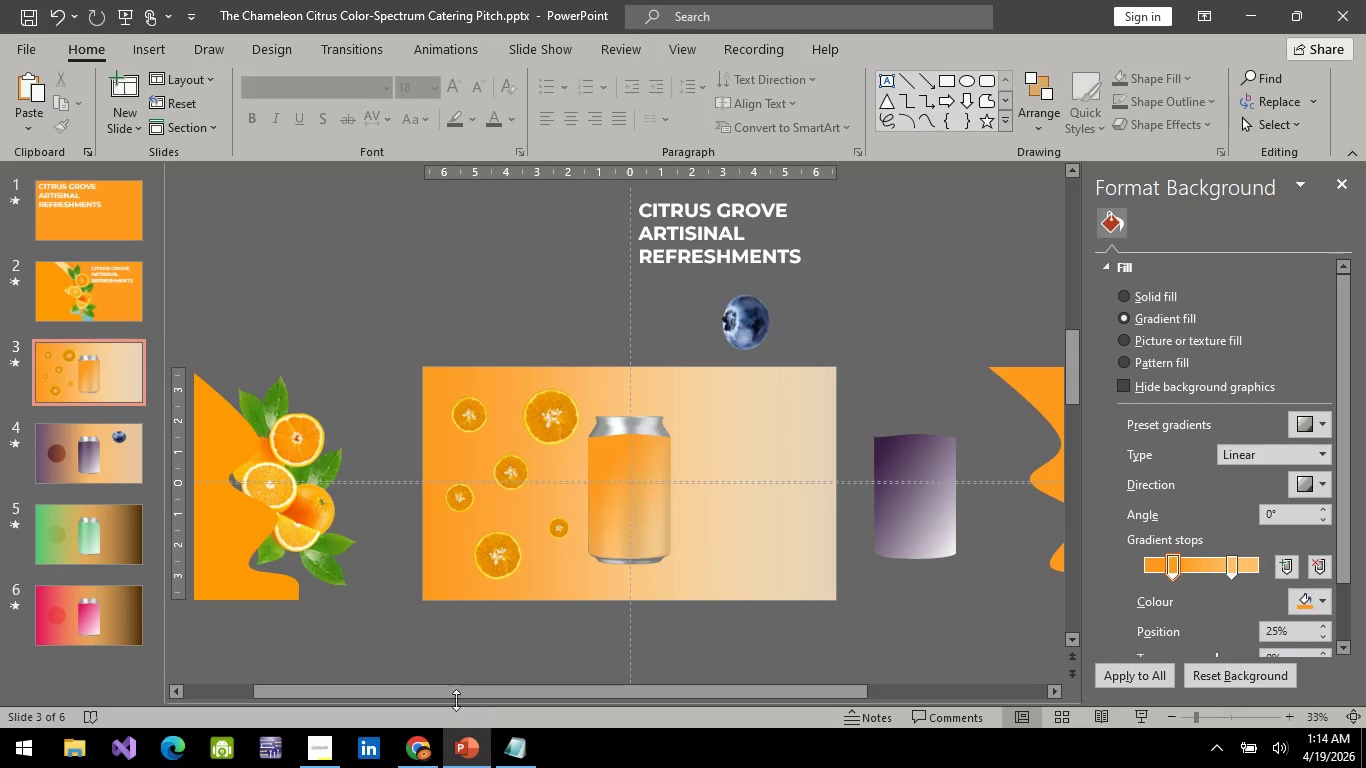 
left_click([422, 745])
 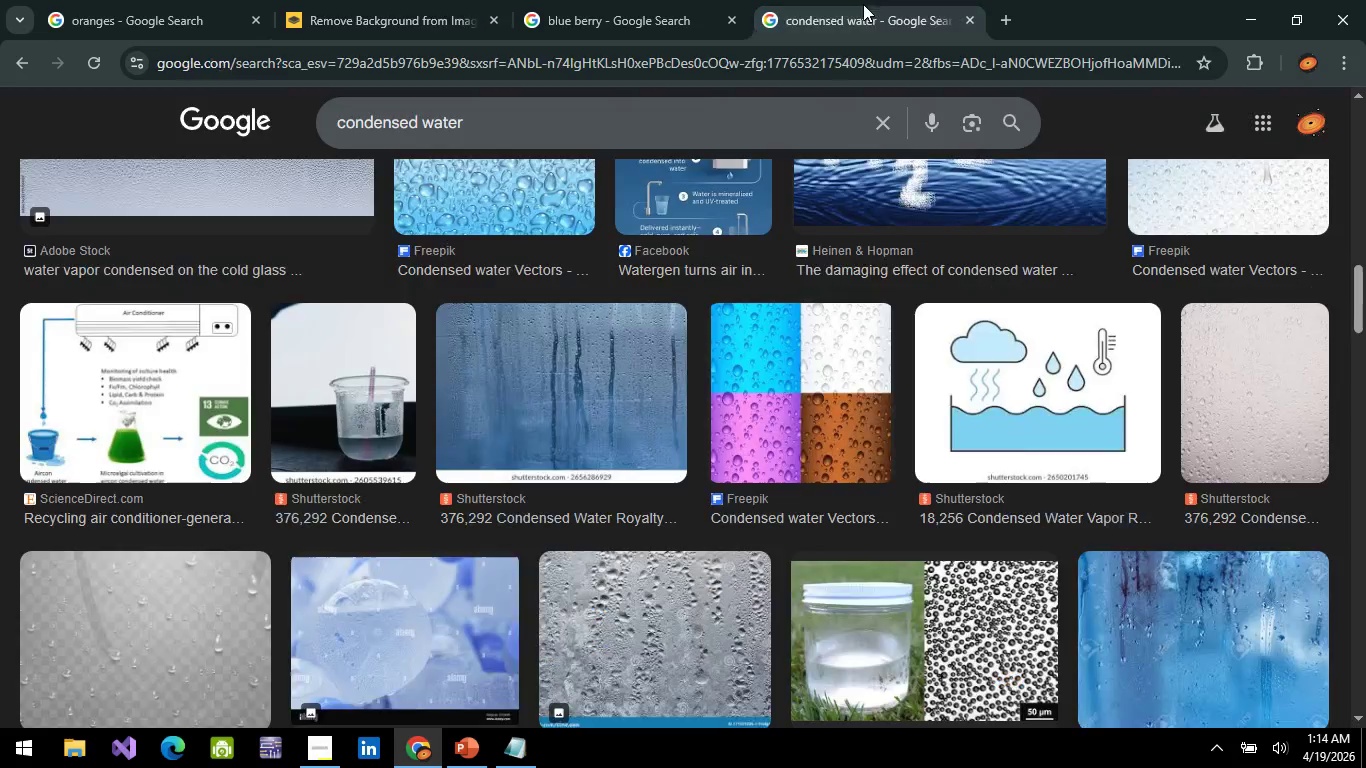 
double_click([828, 52])
 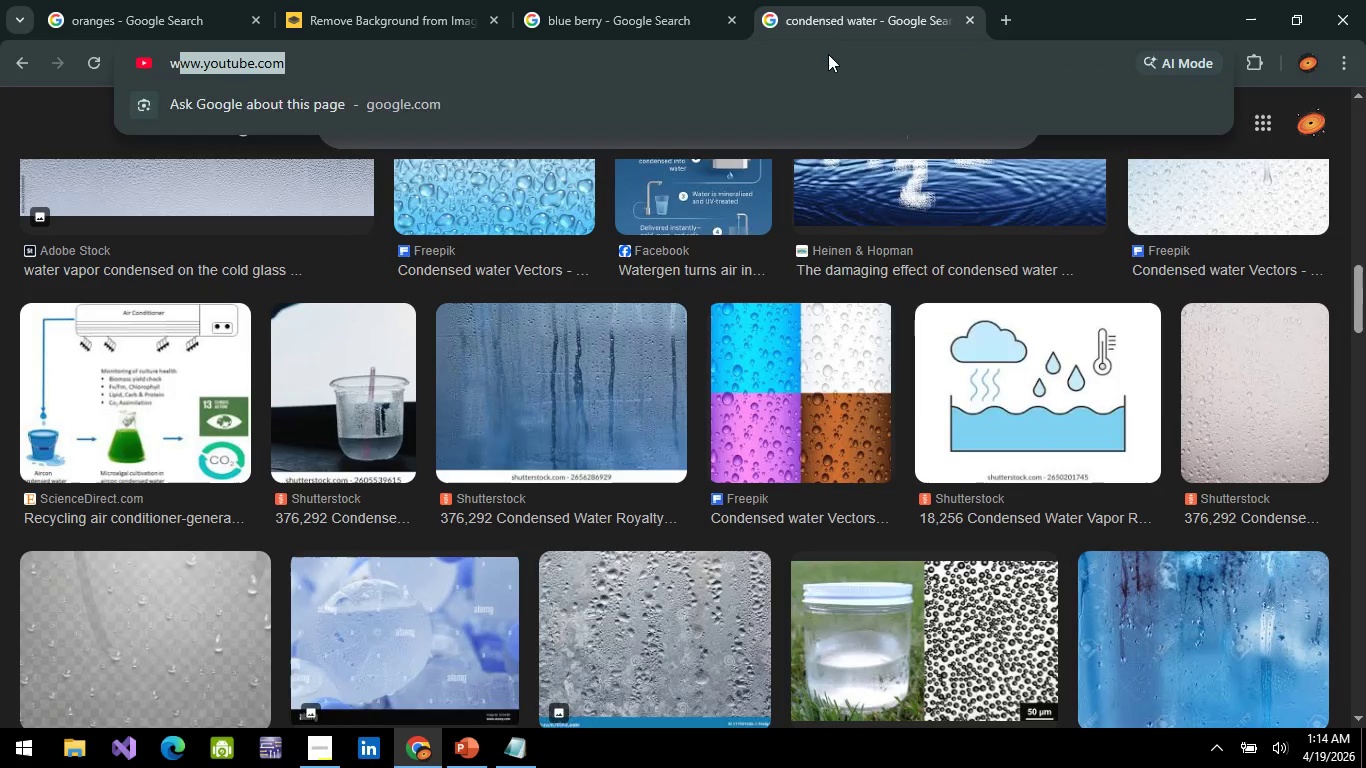 
type(water )
 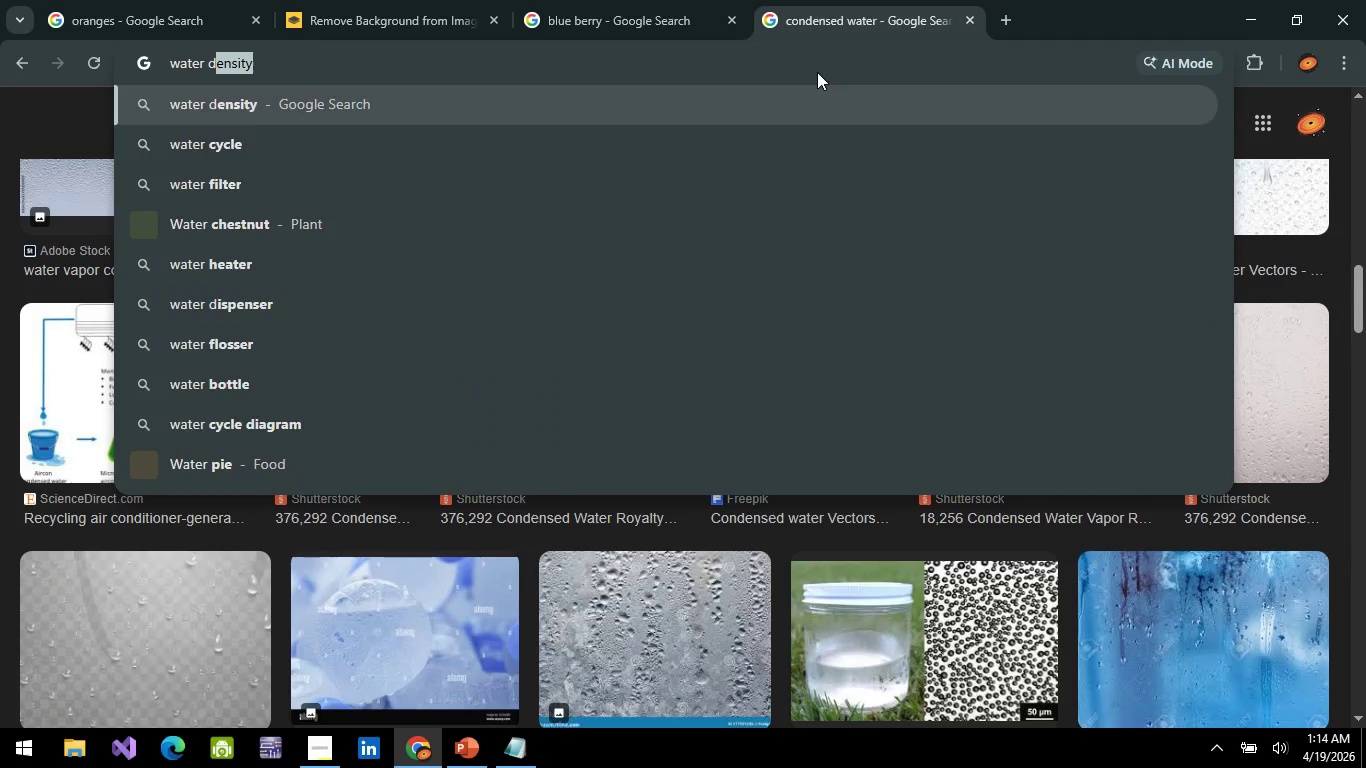 
type(drip for)
key(Backspace)
key(Backspace)
type(rom ice\)
key(Backspace)
 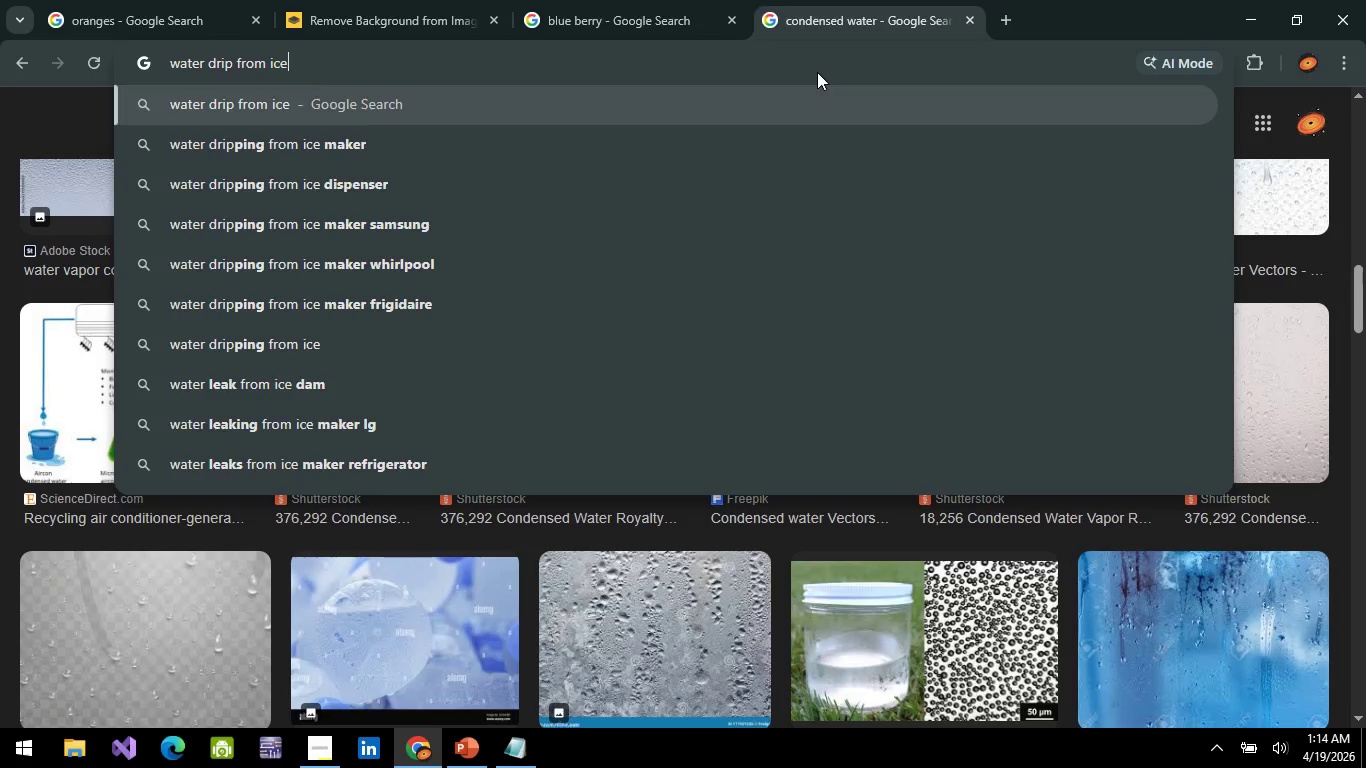 
key(Enter)
 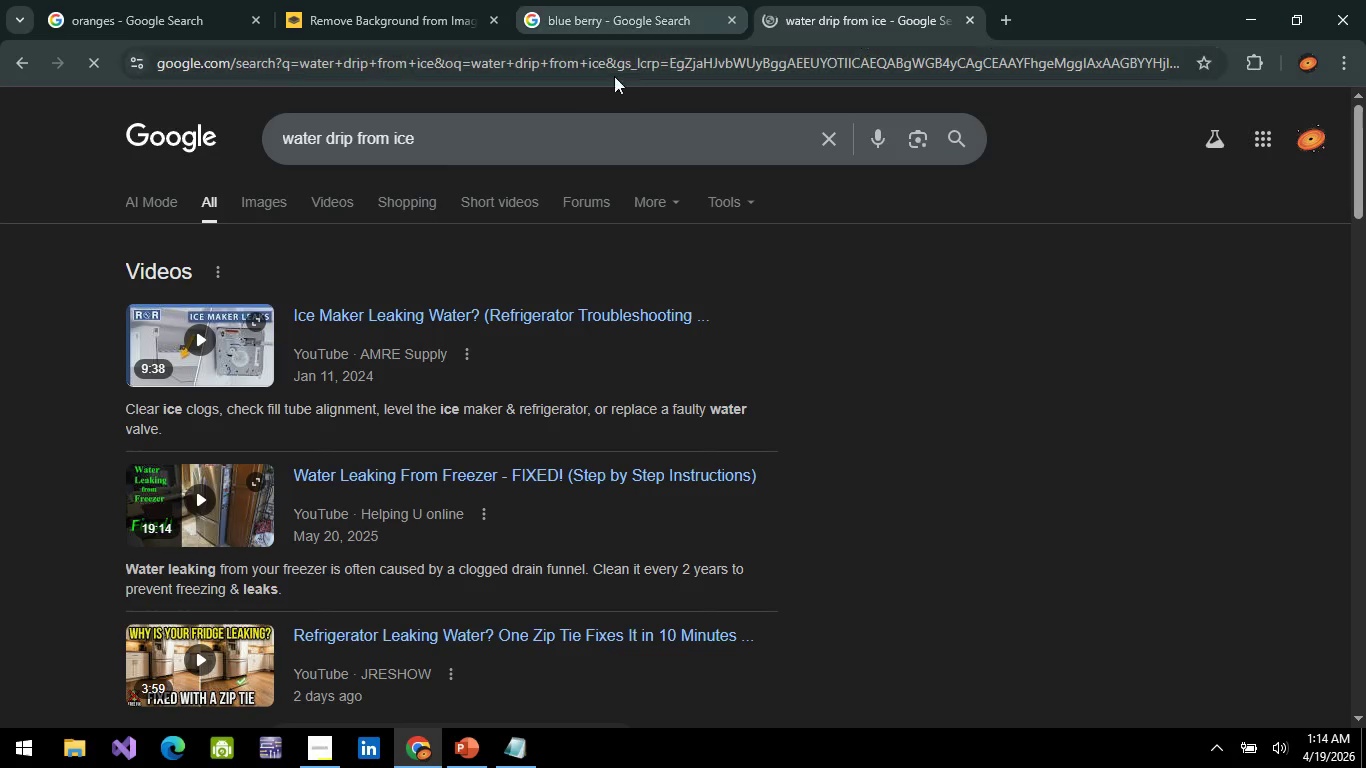 
left_click([266, 202])
 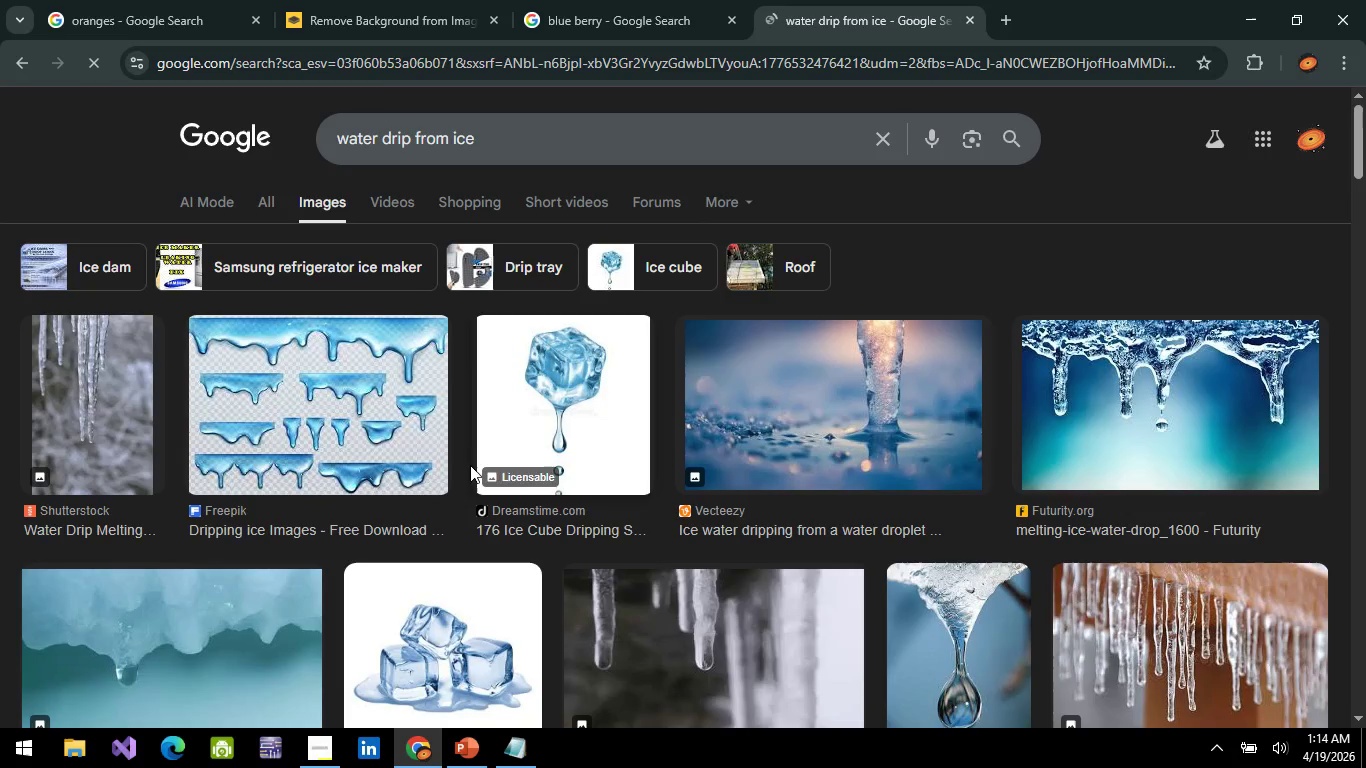 
scroll: coordinate [472, 432], scroll_direction: down, amount: 6.0
 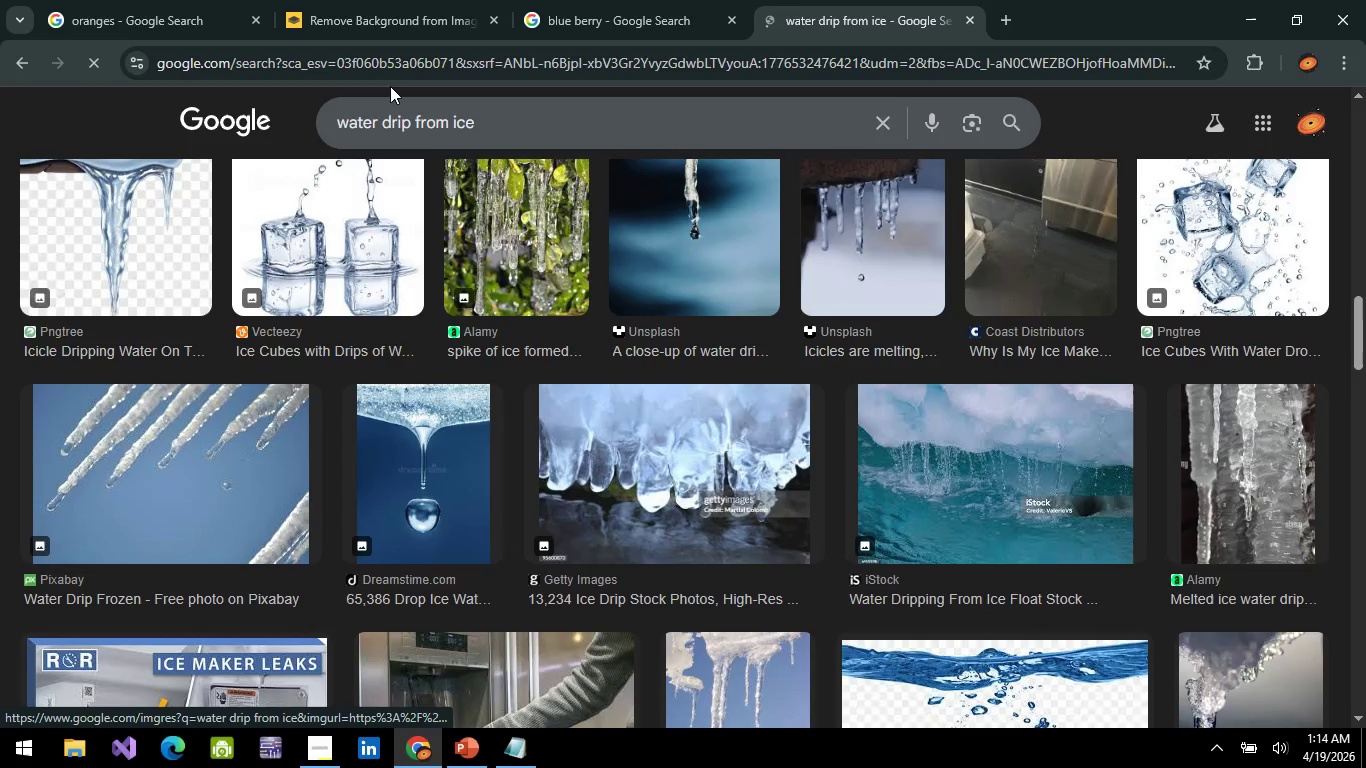 
left_click([423, 134])
 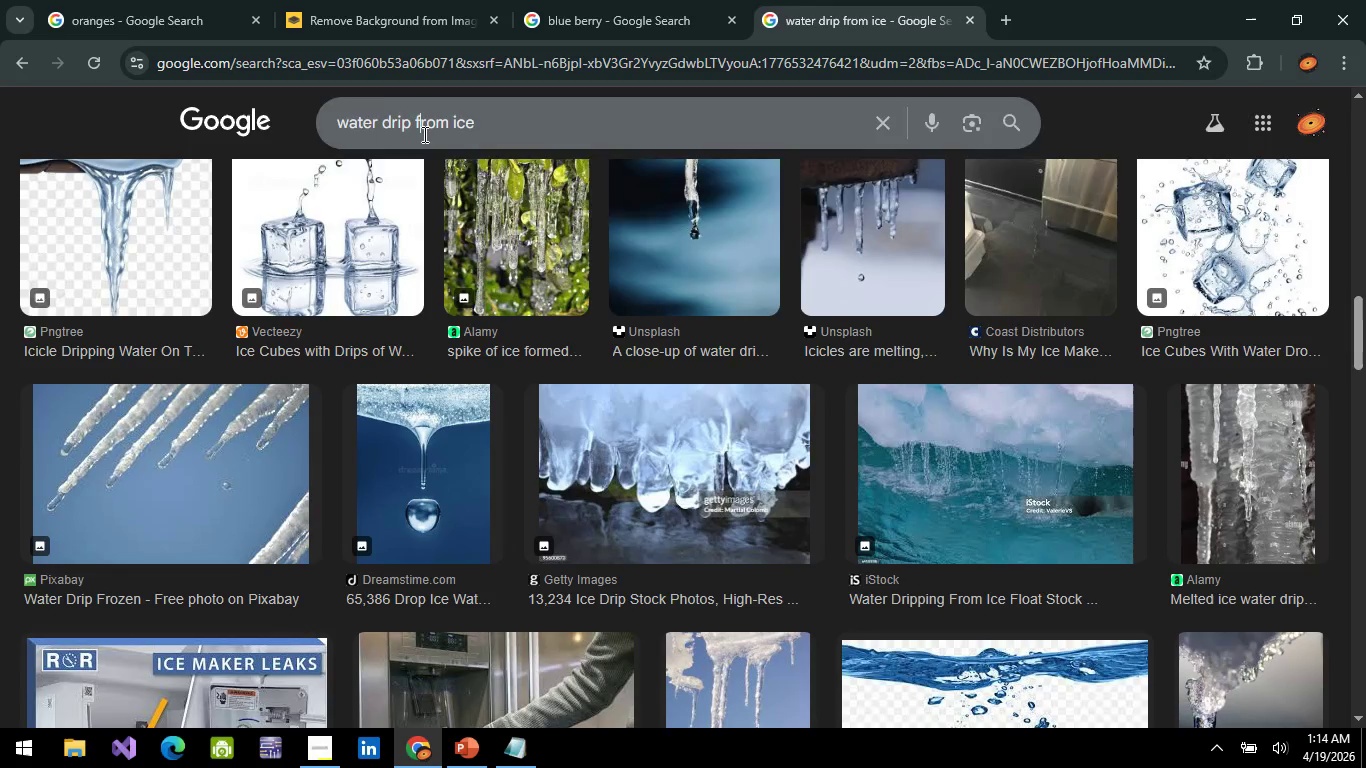 
key(Control+A)
 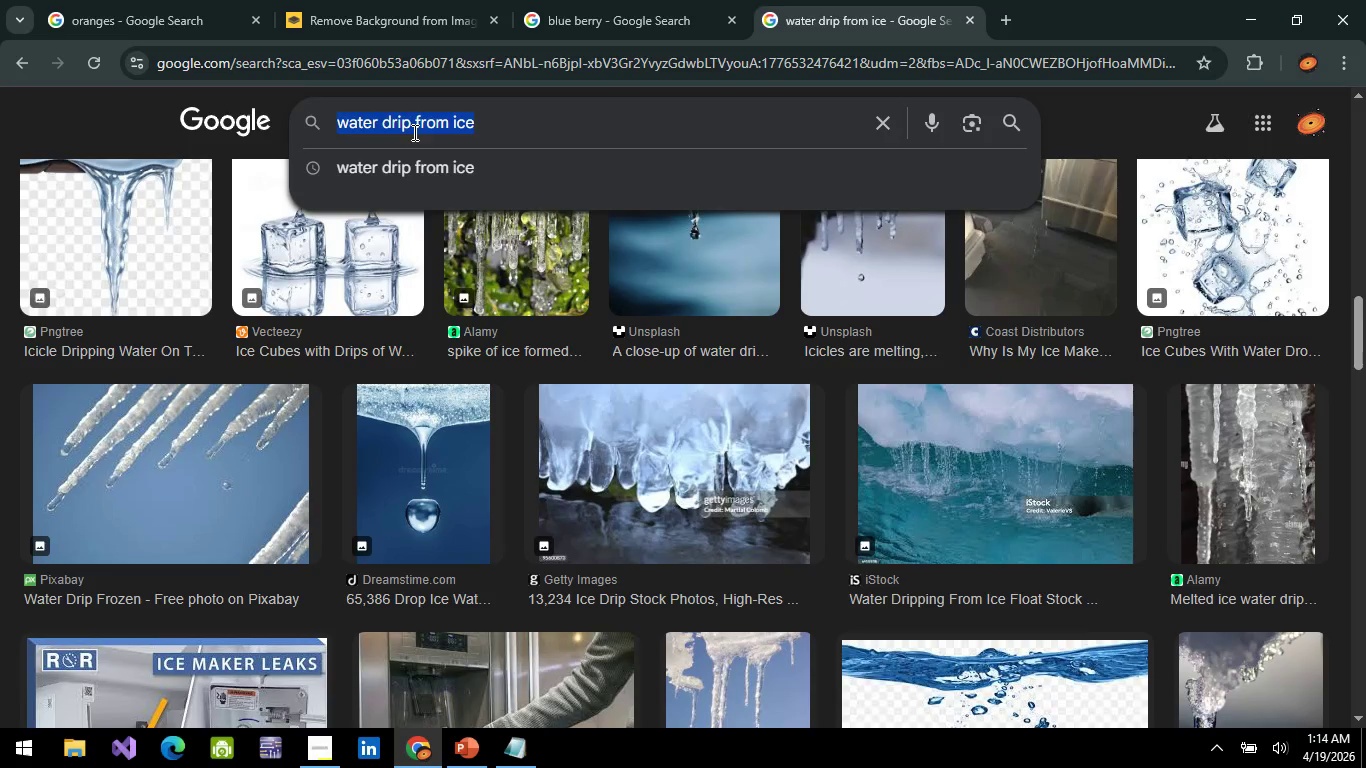 
type(condence )
key(Backspace)
key(Backspace)
type(se w)
key(Backspace)
key(Backspace)
key(Backspace)
key(Backspace)
type(s)
key(Backspace)
key(Backspace)
type(sw)
key(Backspace)
type(e water )
 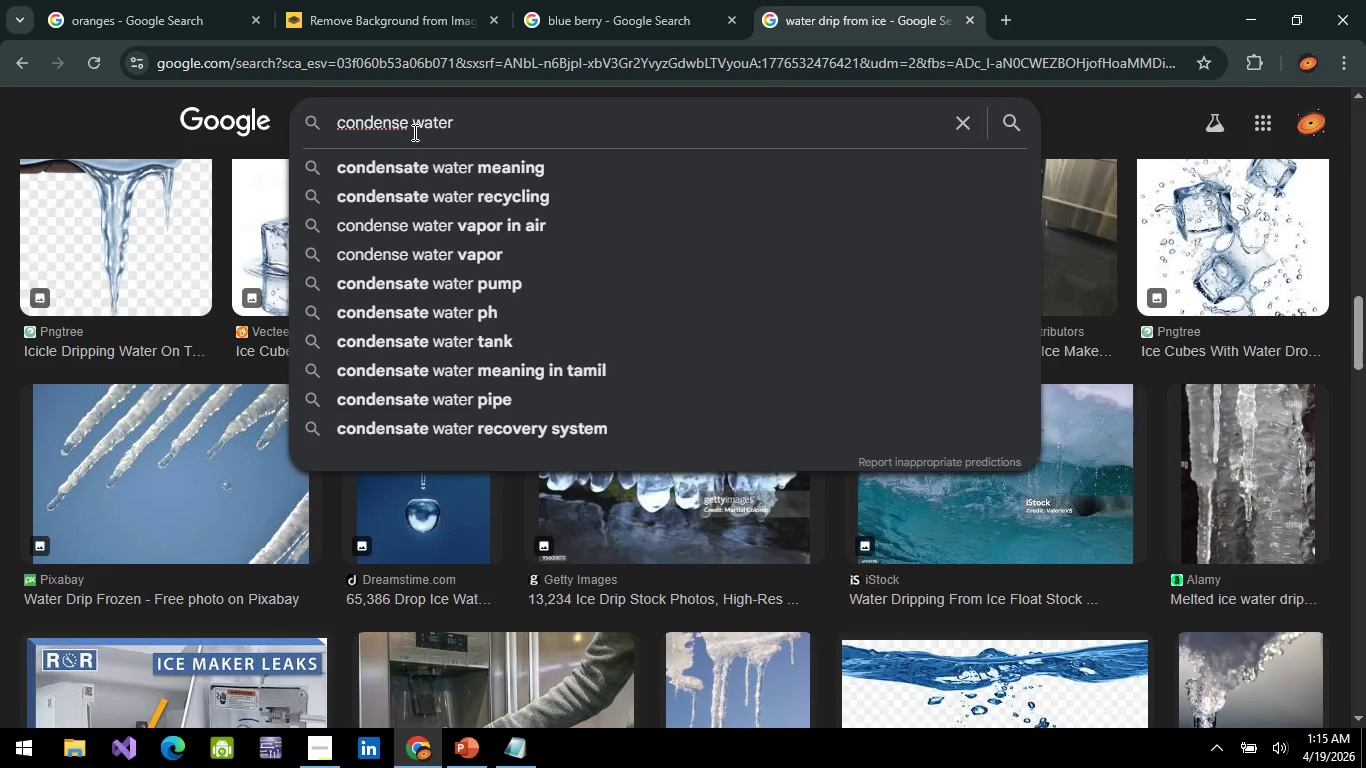 
wait(19.34)
 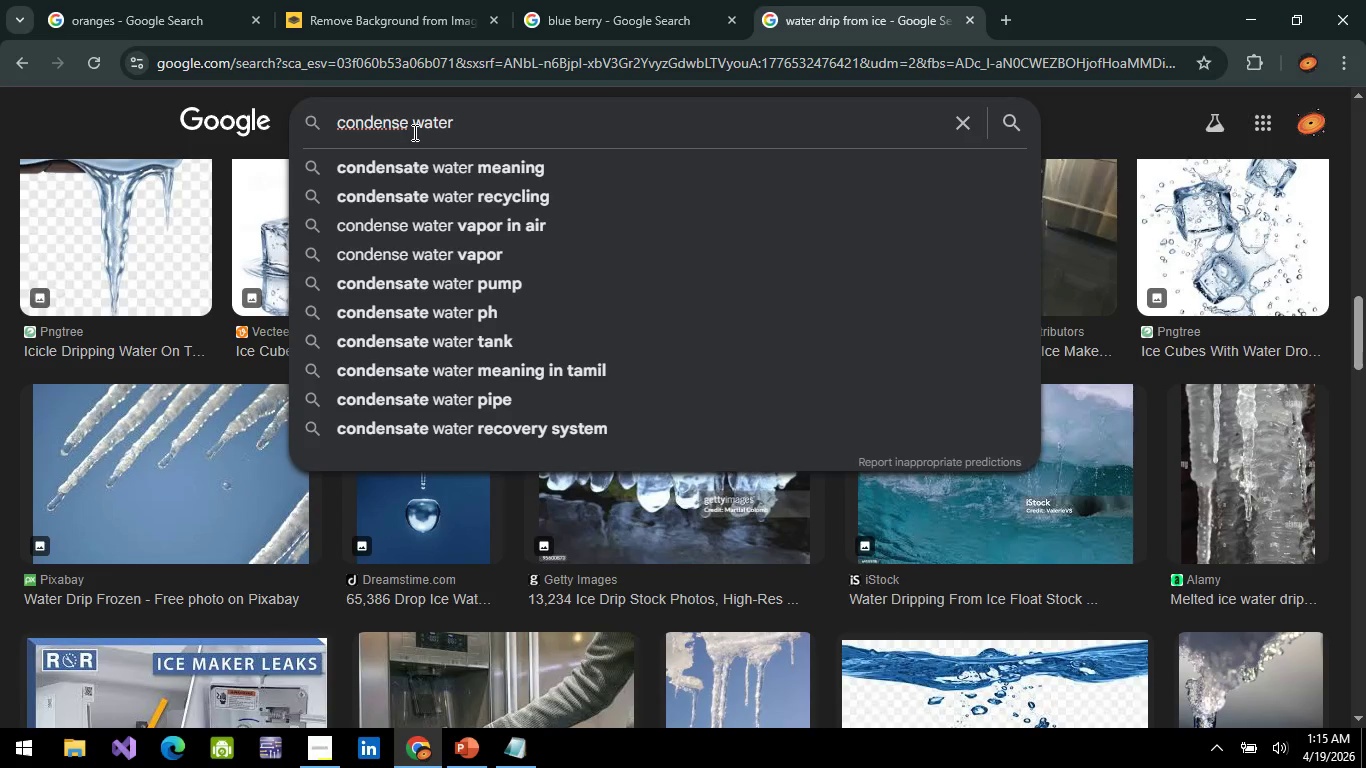 
type(in glas)
 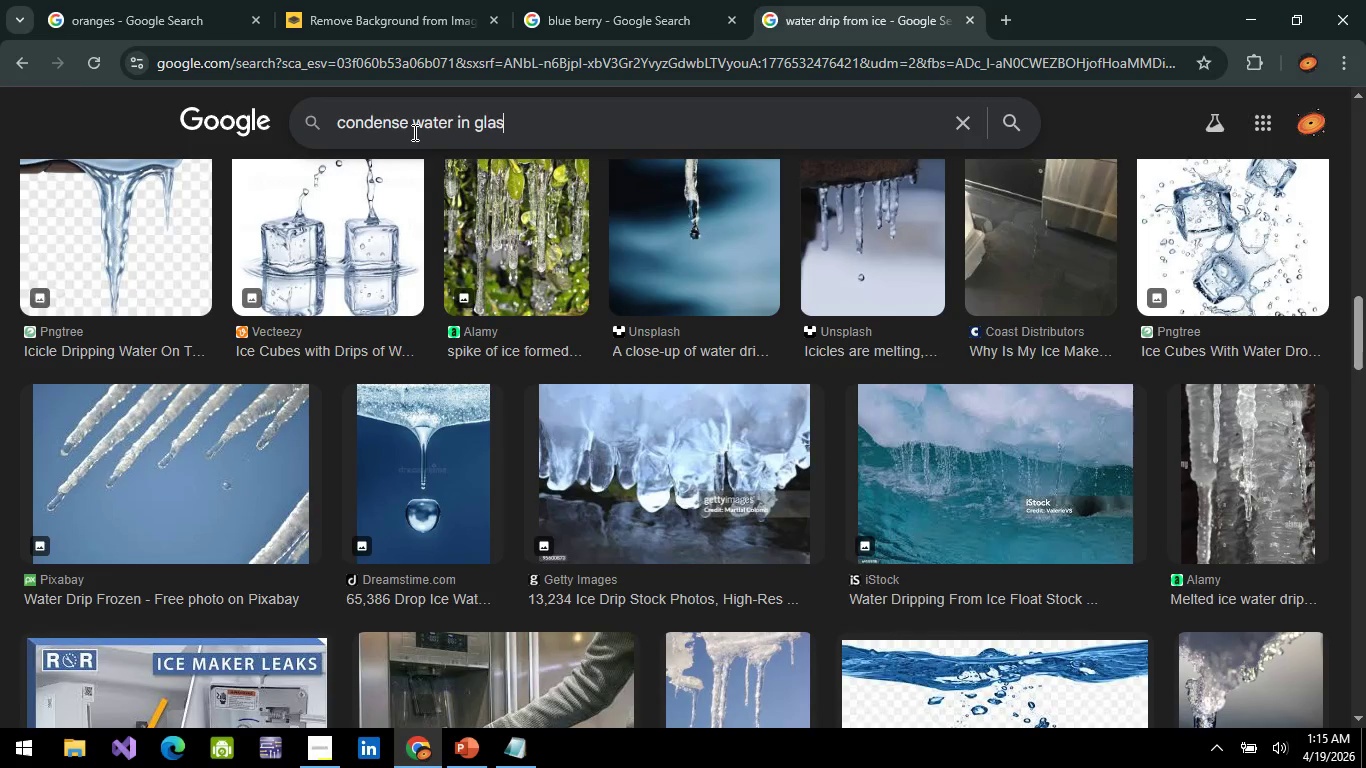 
key(Enter)
 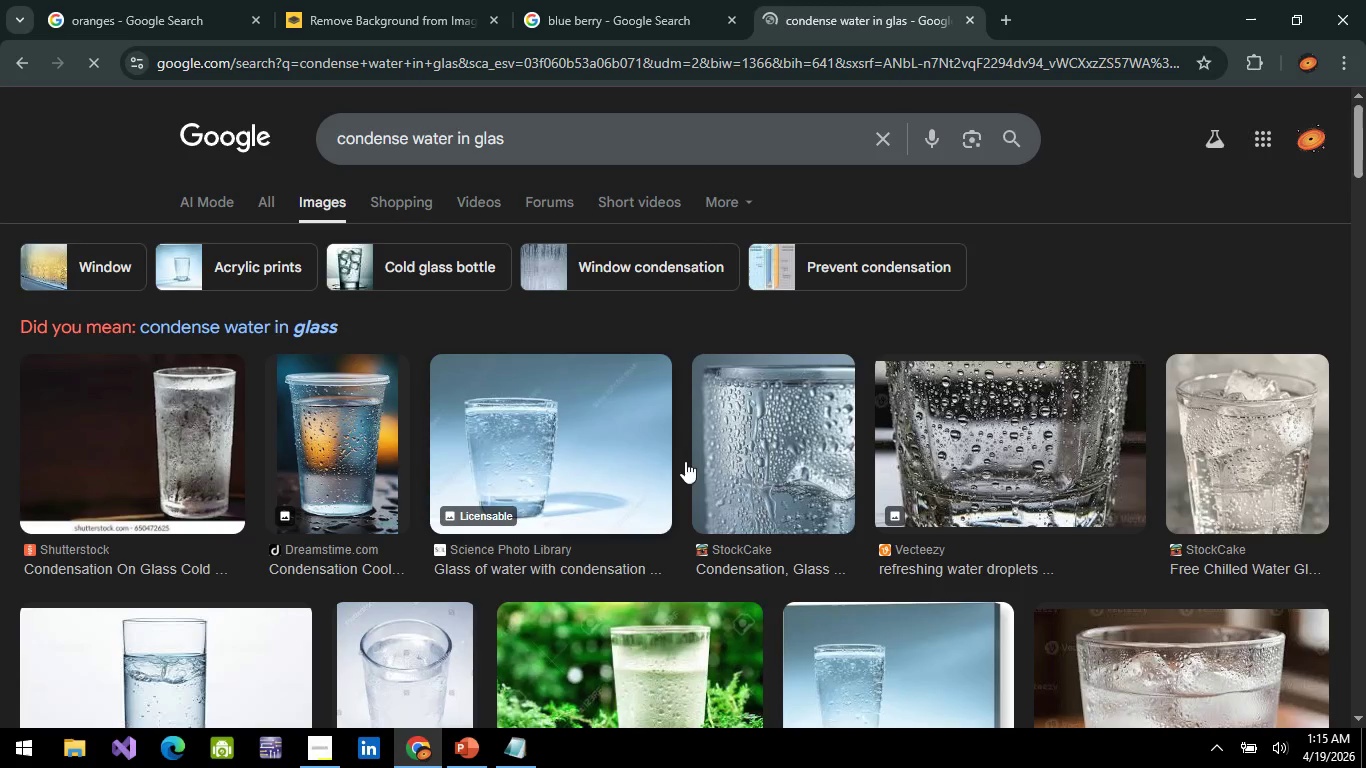 
scroll: coordinate [556, 392], scroll_direction: down, amount: 9.0
 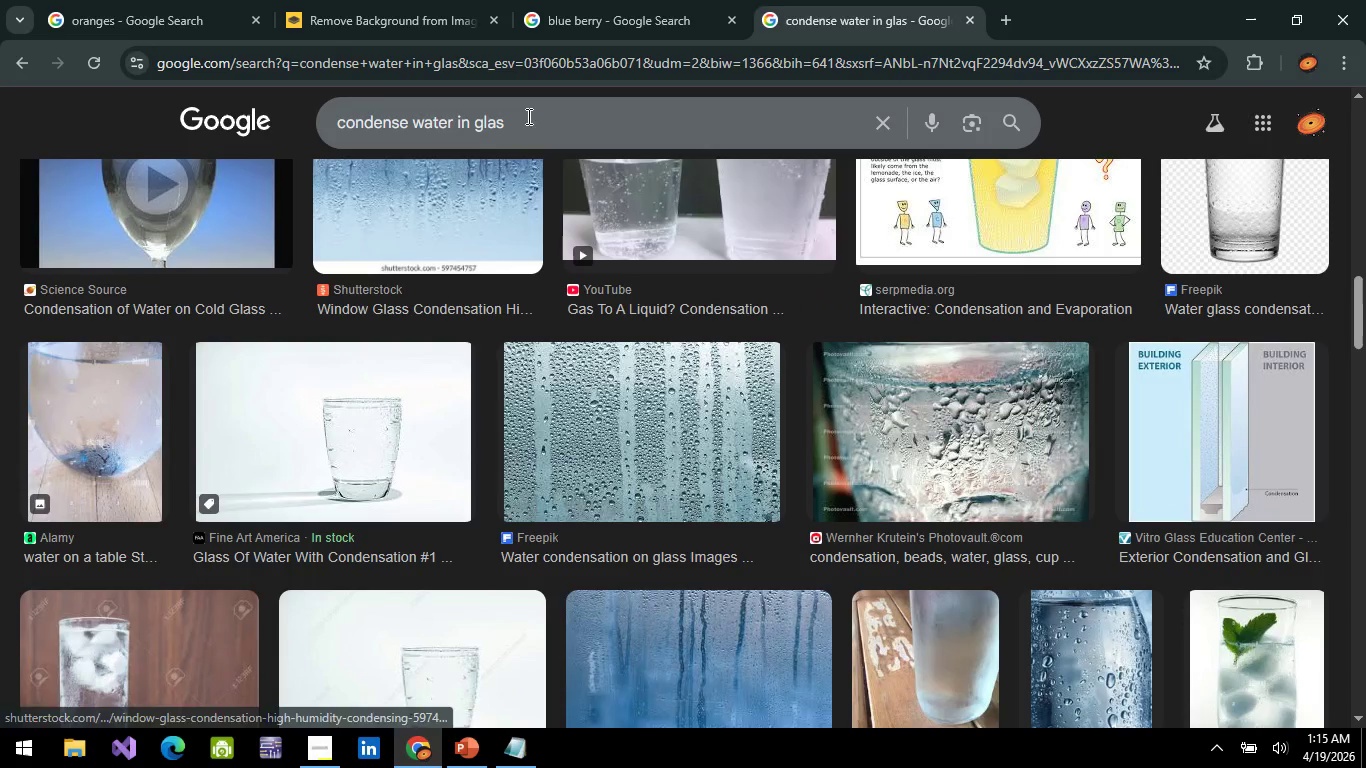 
left_click([534, 124])
 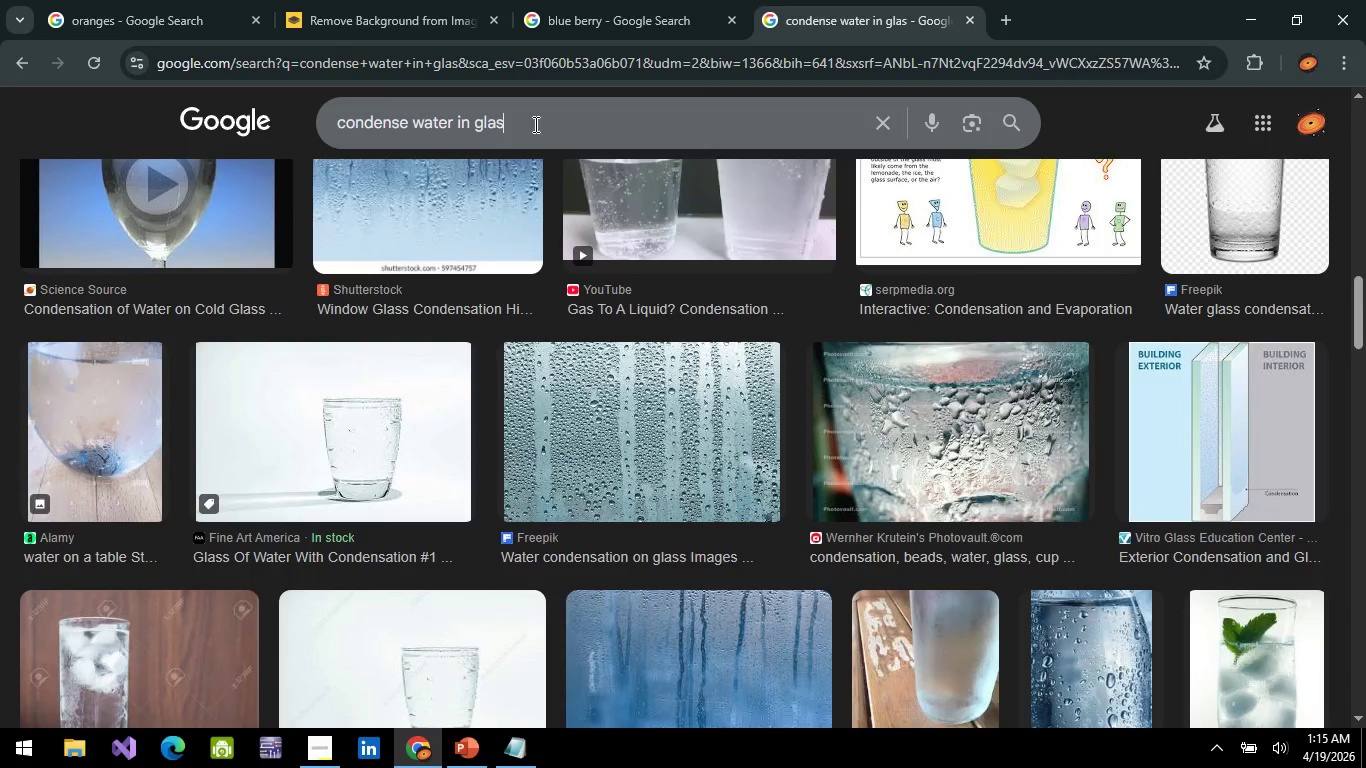 
type(s s)
key(Backspace)
type(close up)
 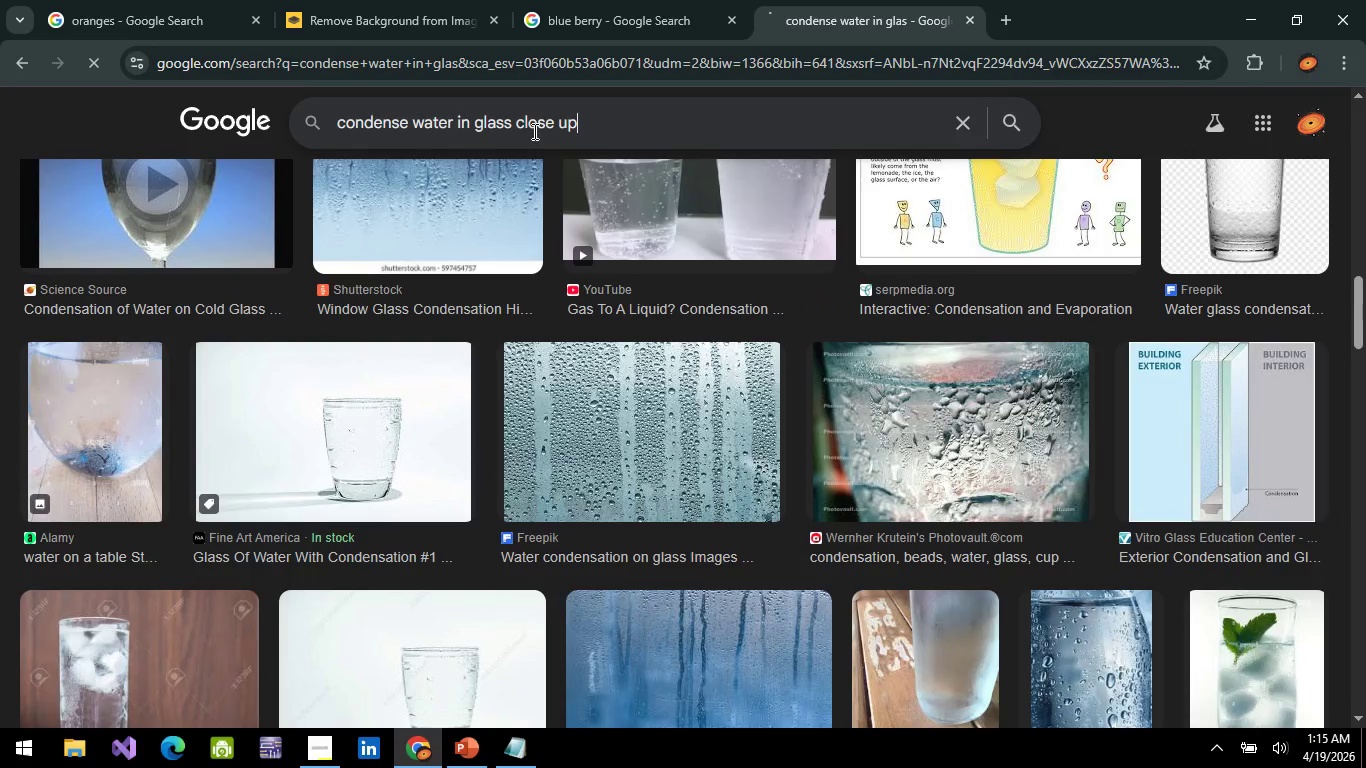 
key(Enter)
 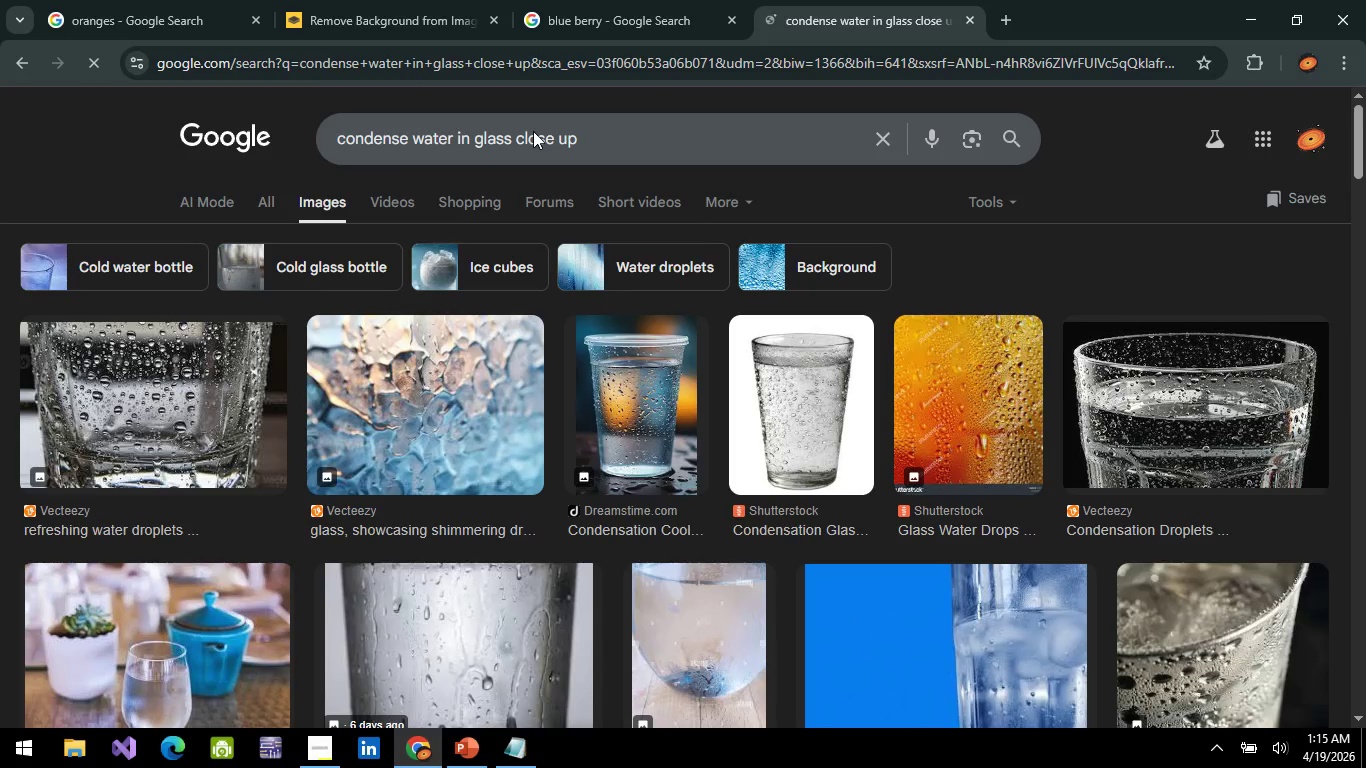 
scroll: coordinate [358, 482], scroll_direction: down, amount: 13.0
 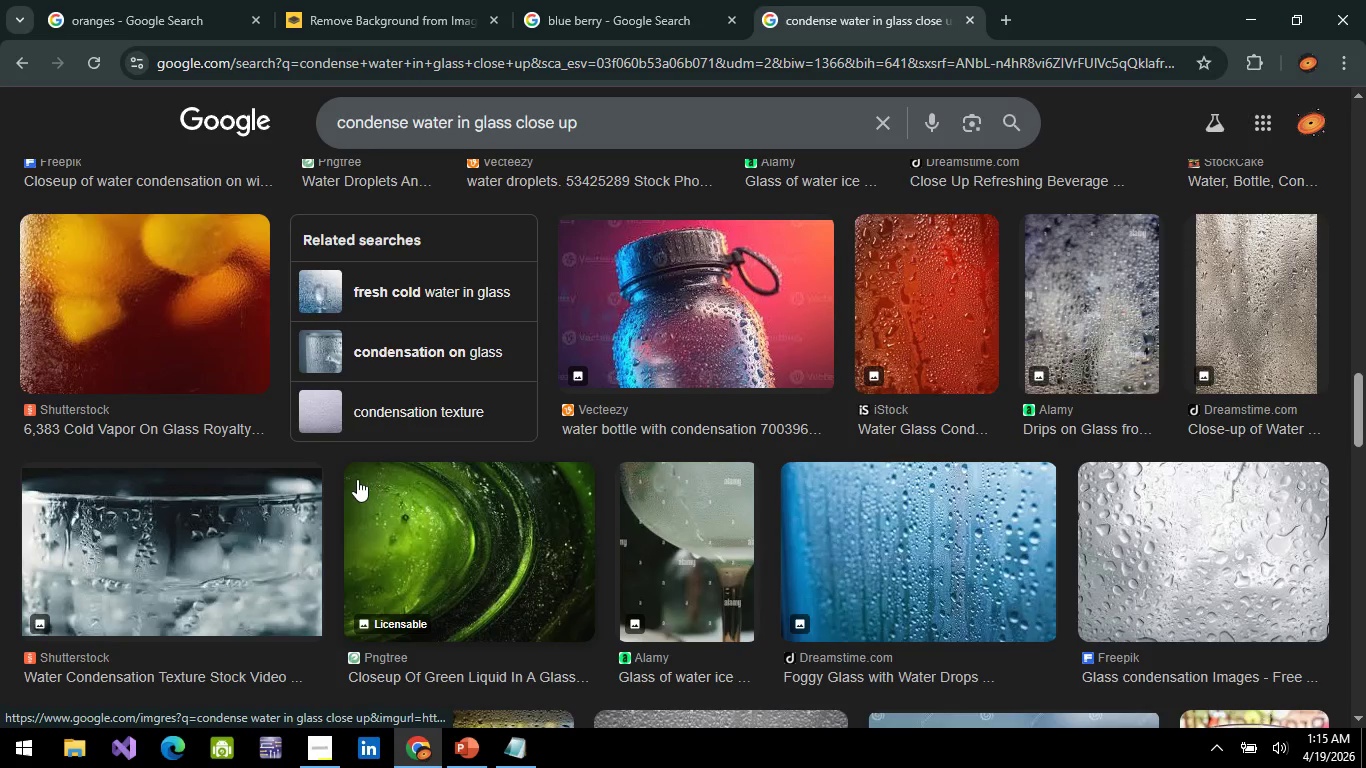 
scroll: coordinate [334, 431], scroll_direction: down, amount: 7.0
 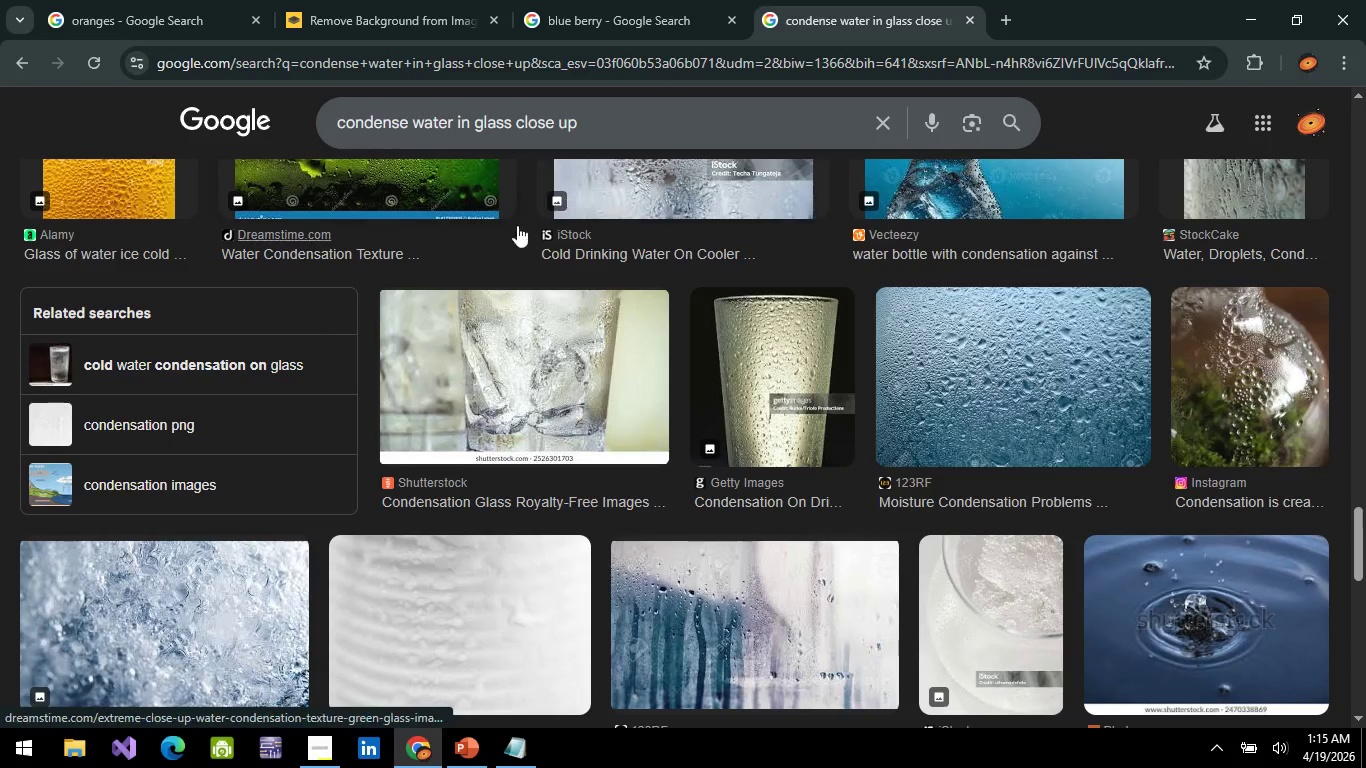 
left_click([603, 125])
 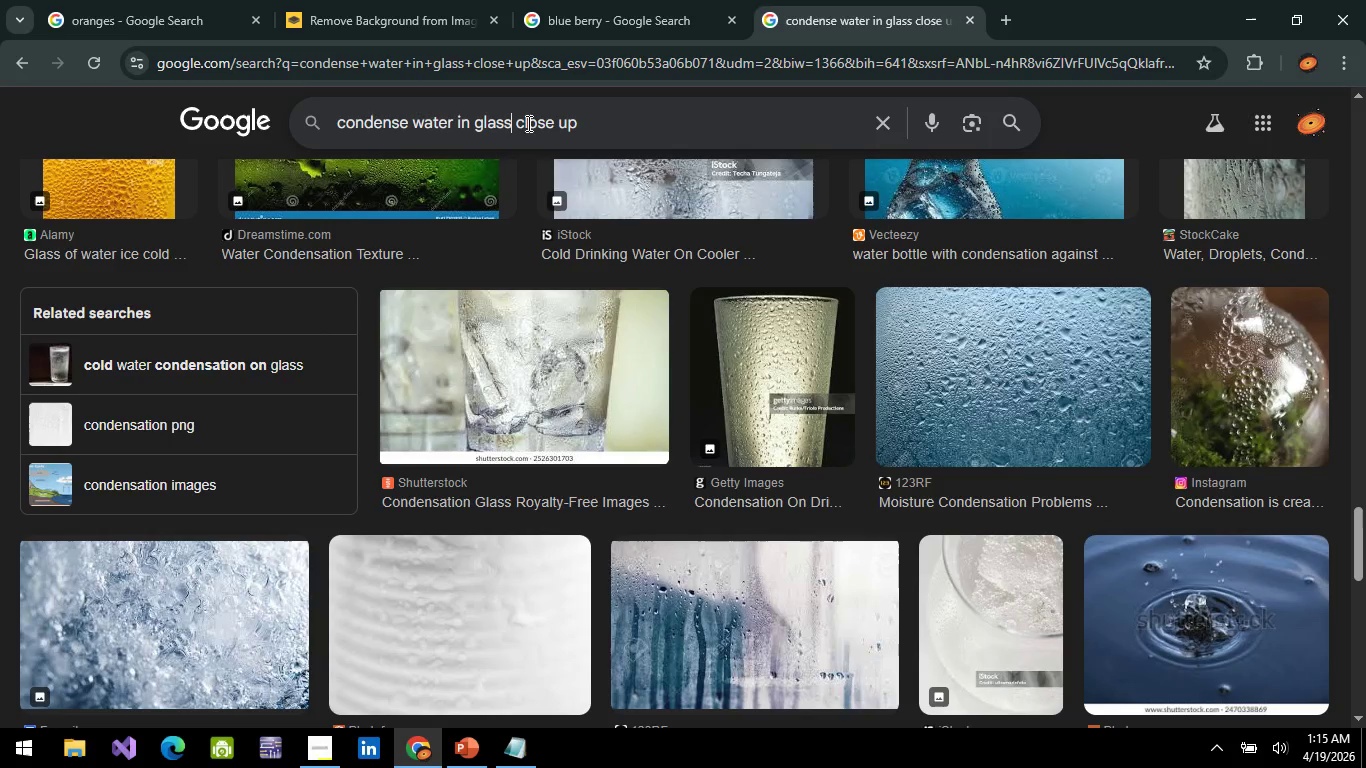 
type( super )
key(Backspace)
 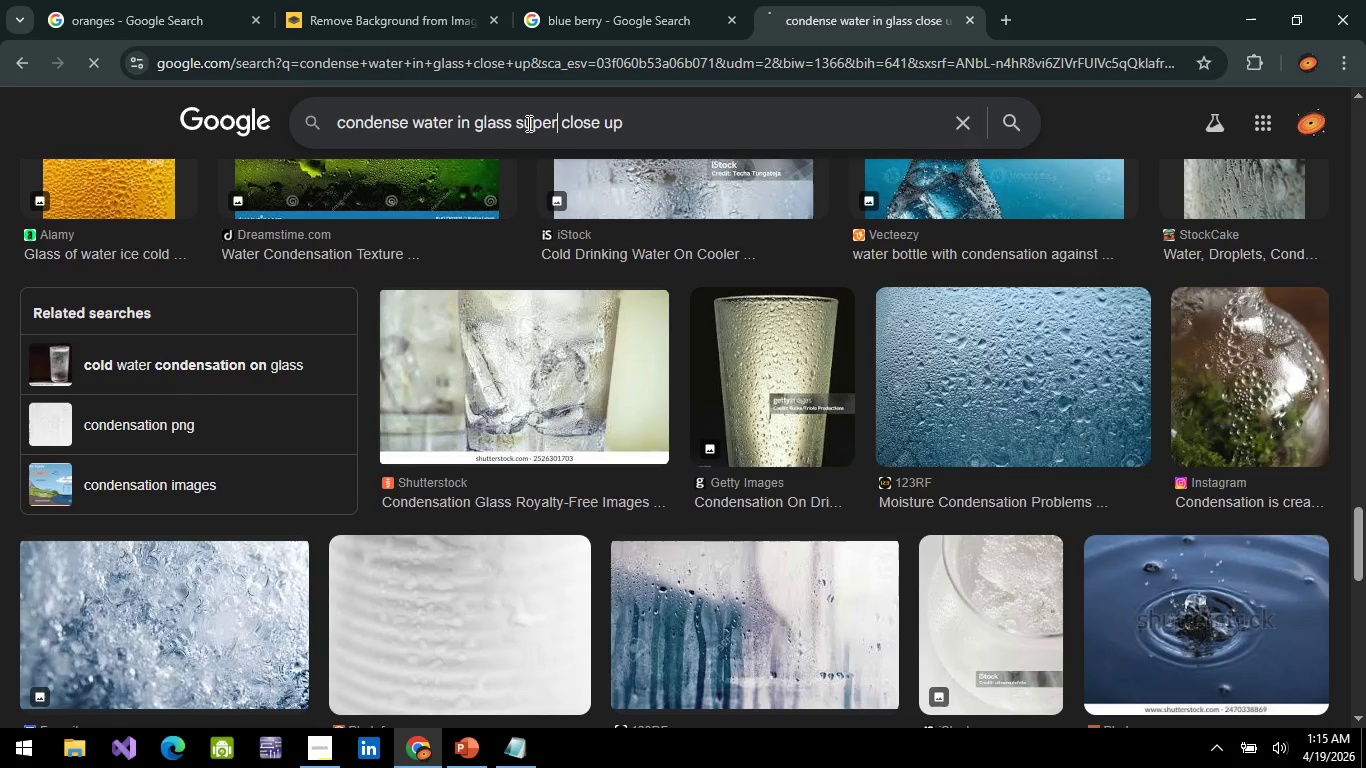 
key(Enter)
 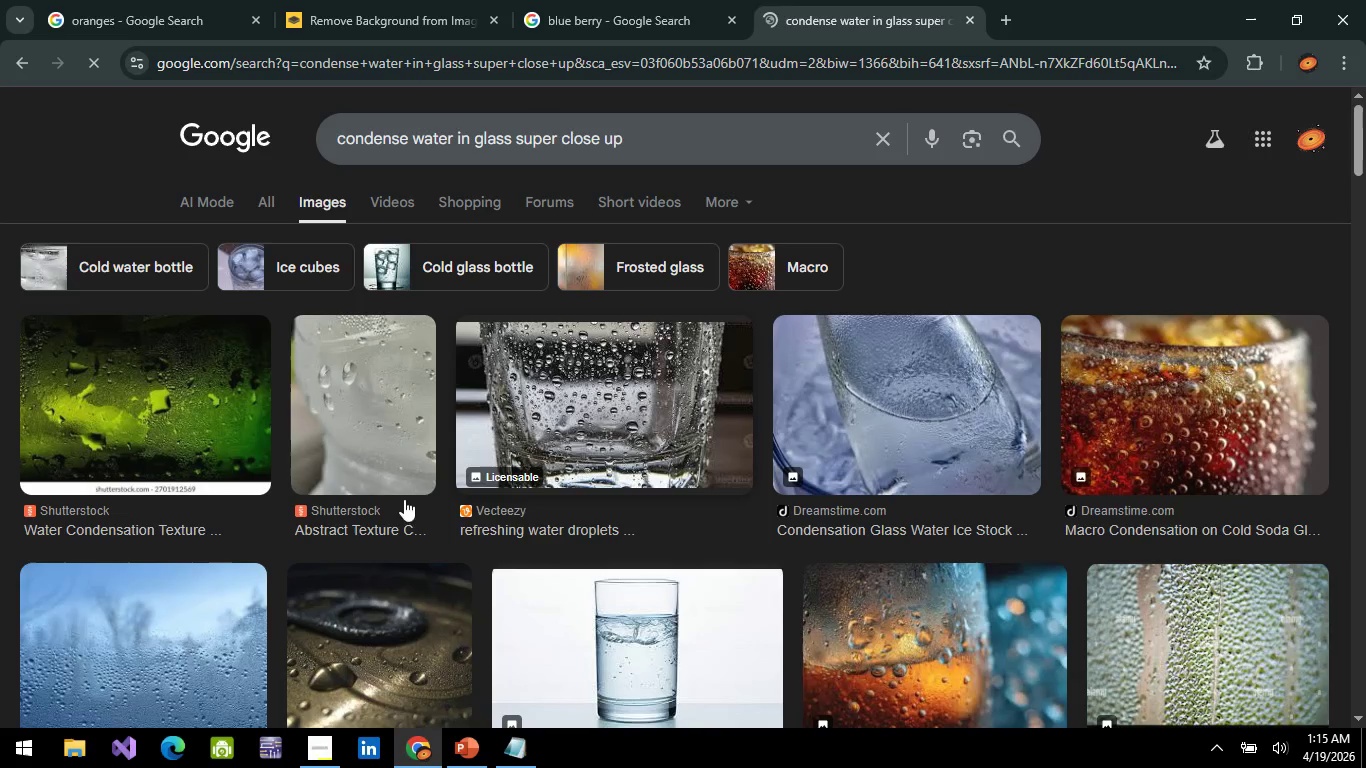 
scroll: coordinate [287, 442], scroll_direction: down, amount: 6.0
 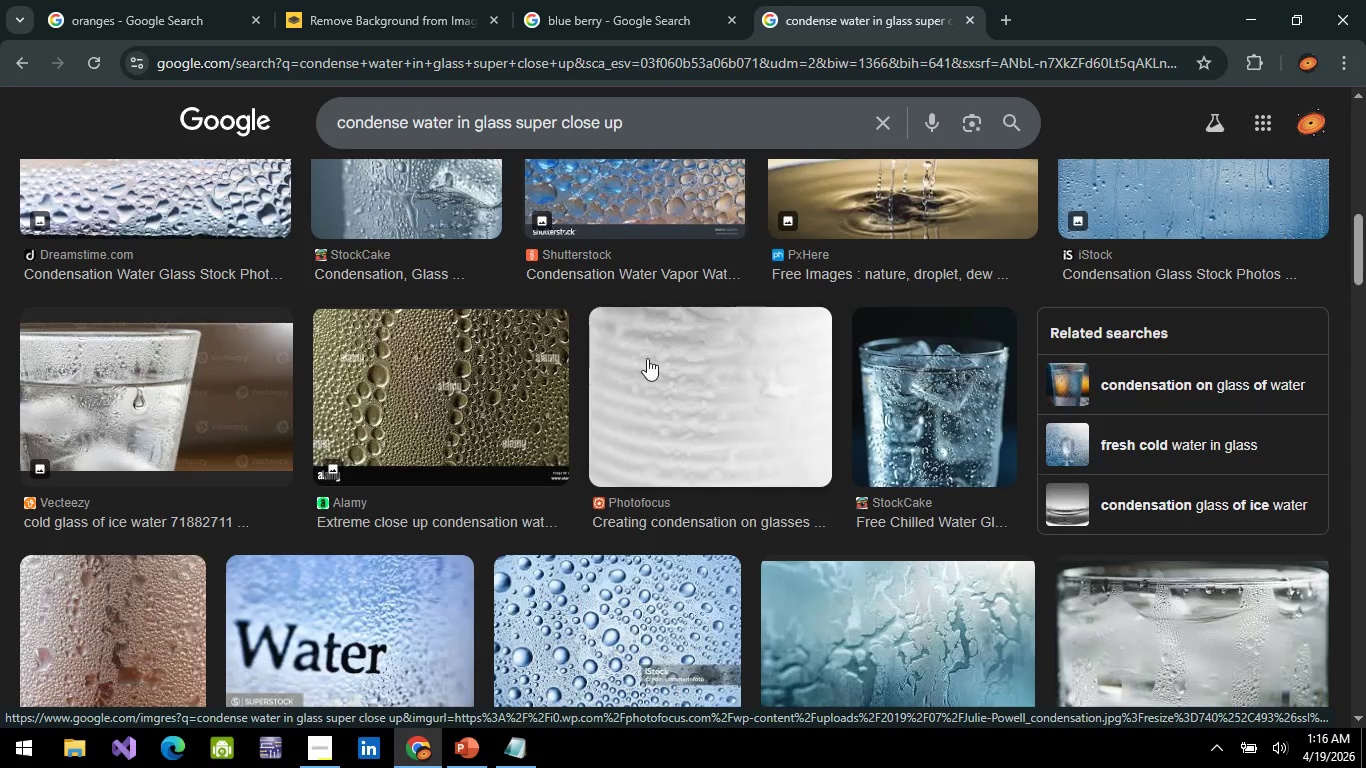 
wait(6.02)
 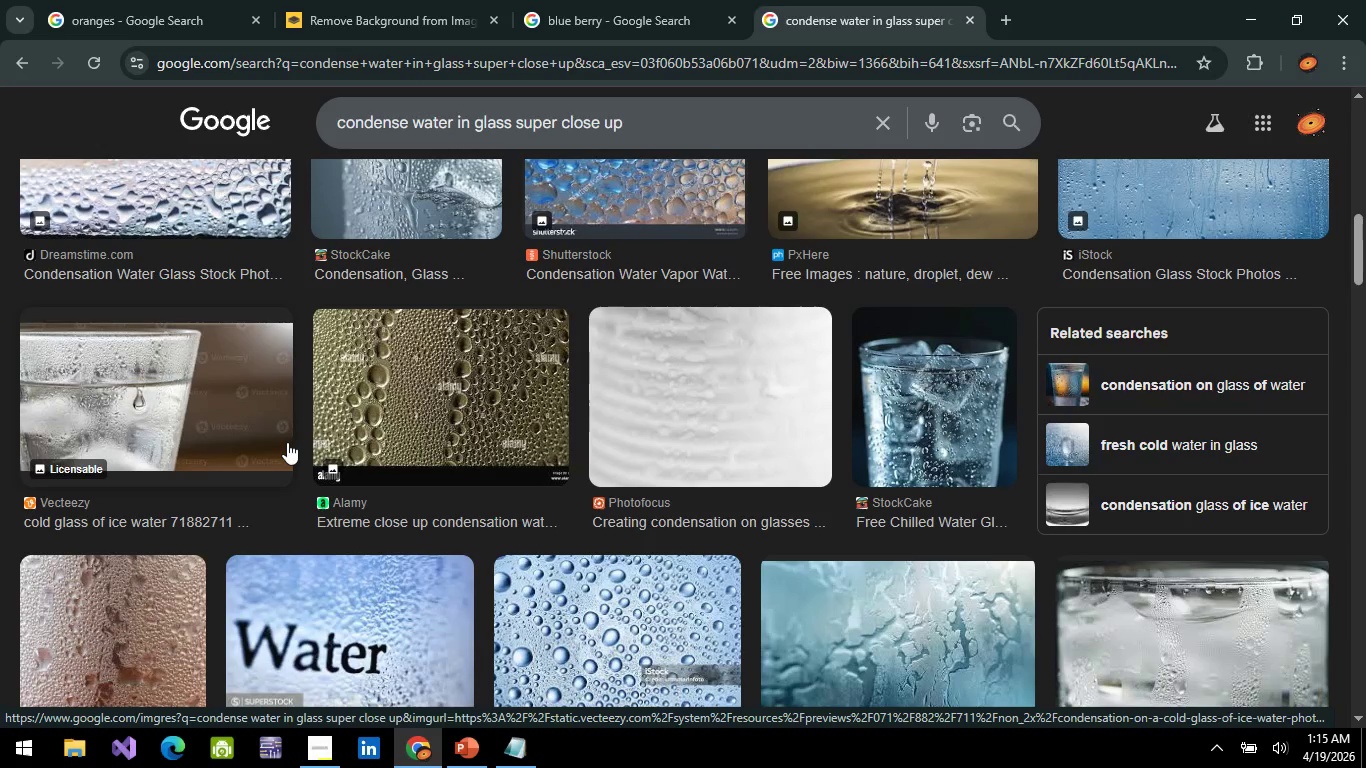 
scroll: coordinate [639, 480], scroll_direction: down, amount: 17.0
 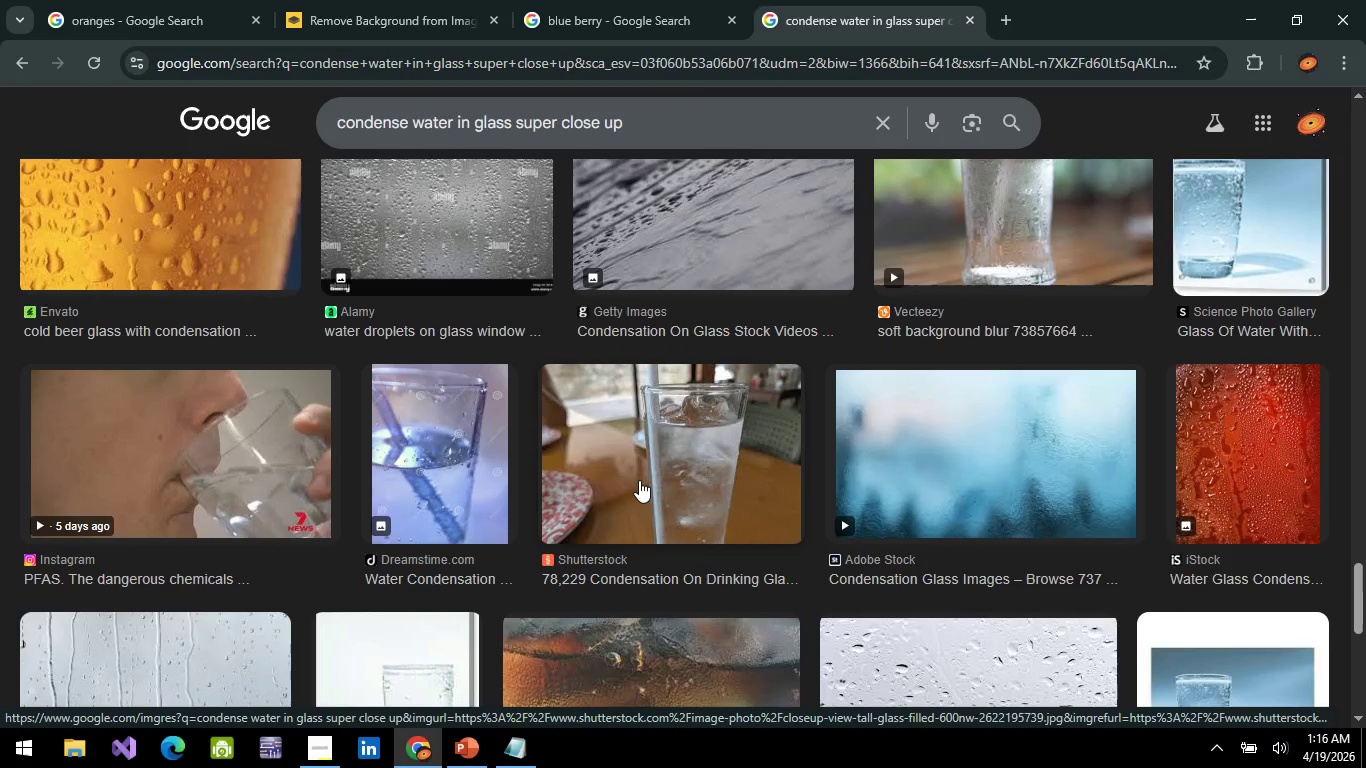 
scroll: coordinate [626, 470], scroll_direction: down, amount: 5.0
 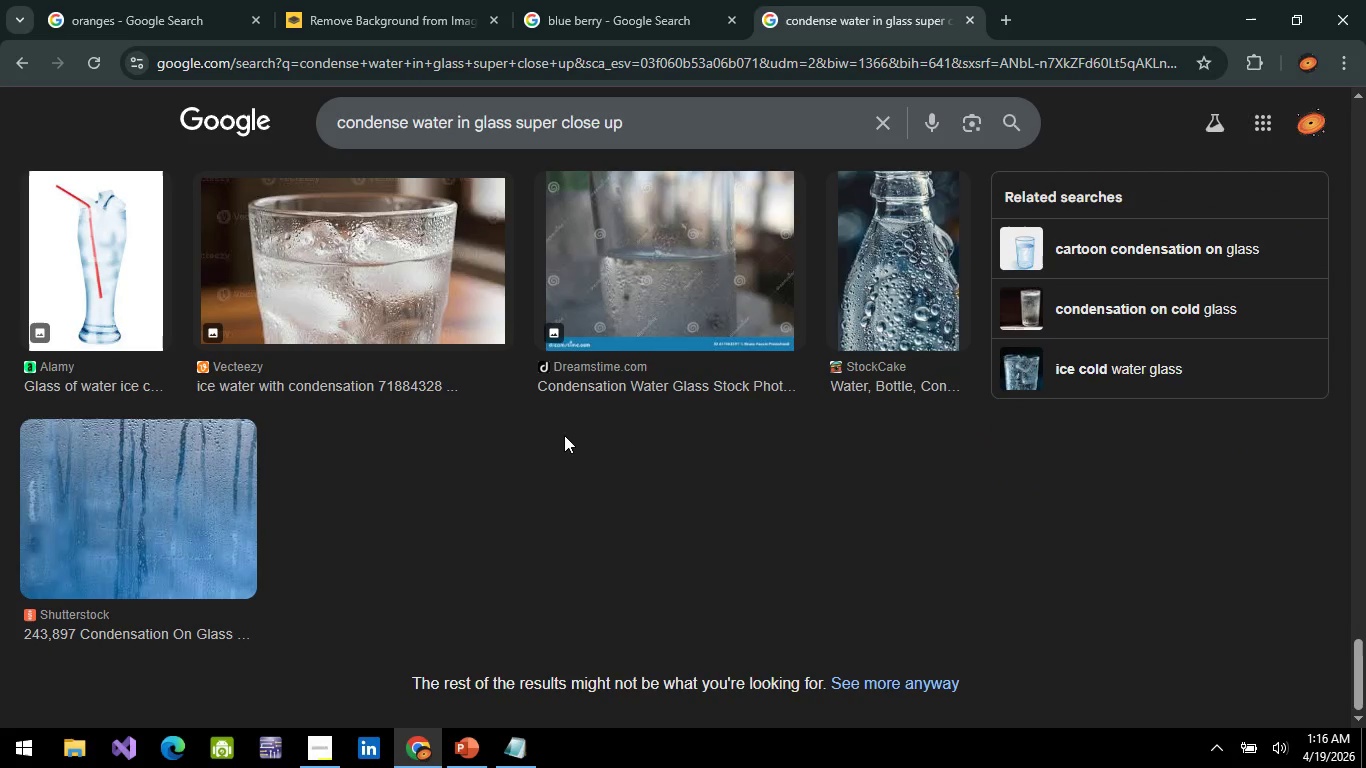 
scroll: coordinate [556, 481], scroll_direction: up, amount: 8.0
 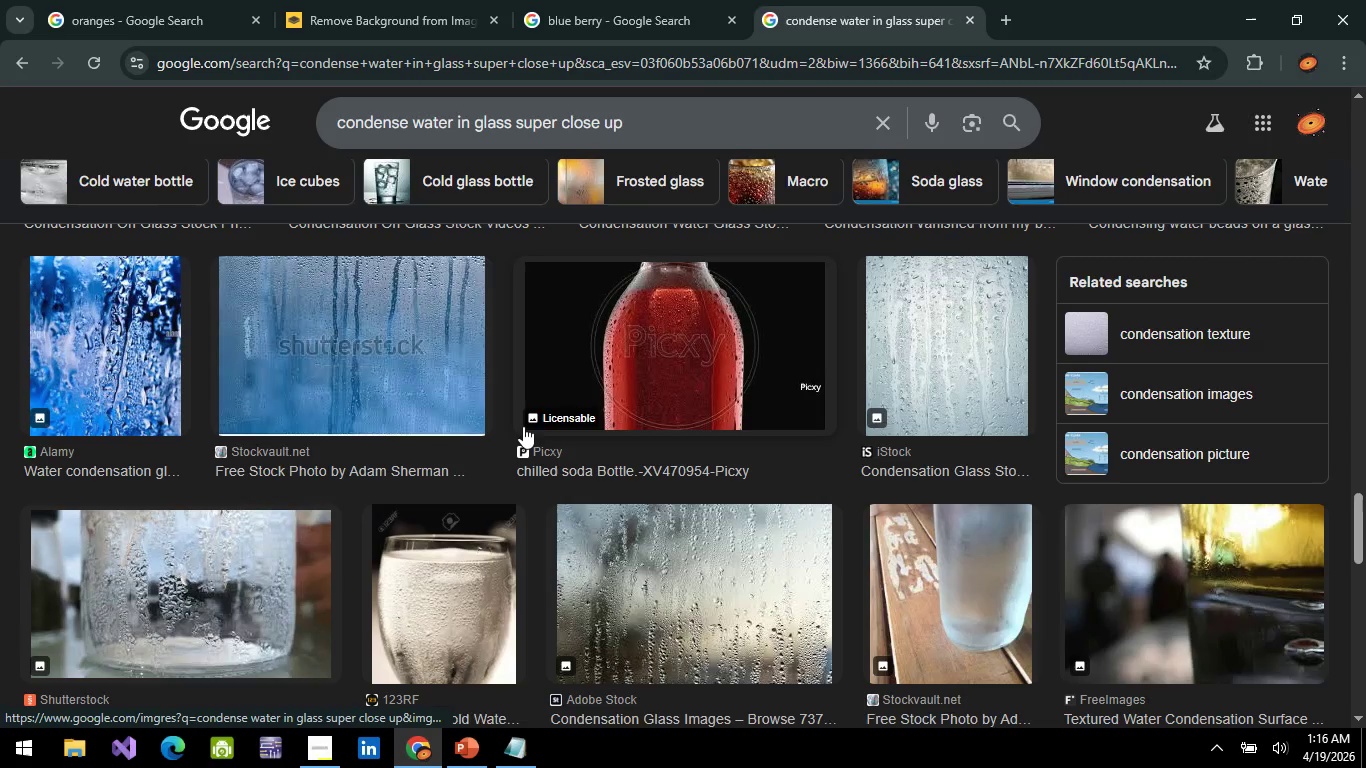 
wait(5.45)
 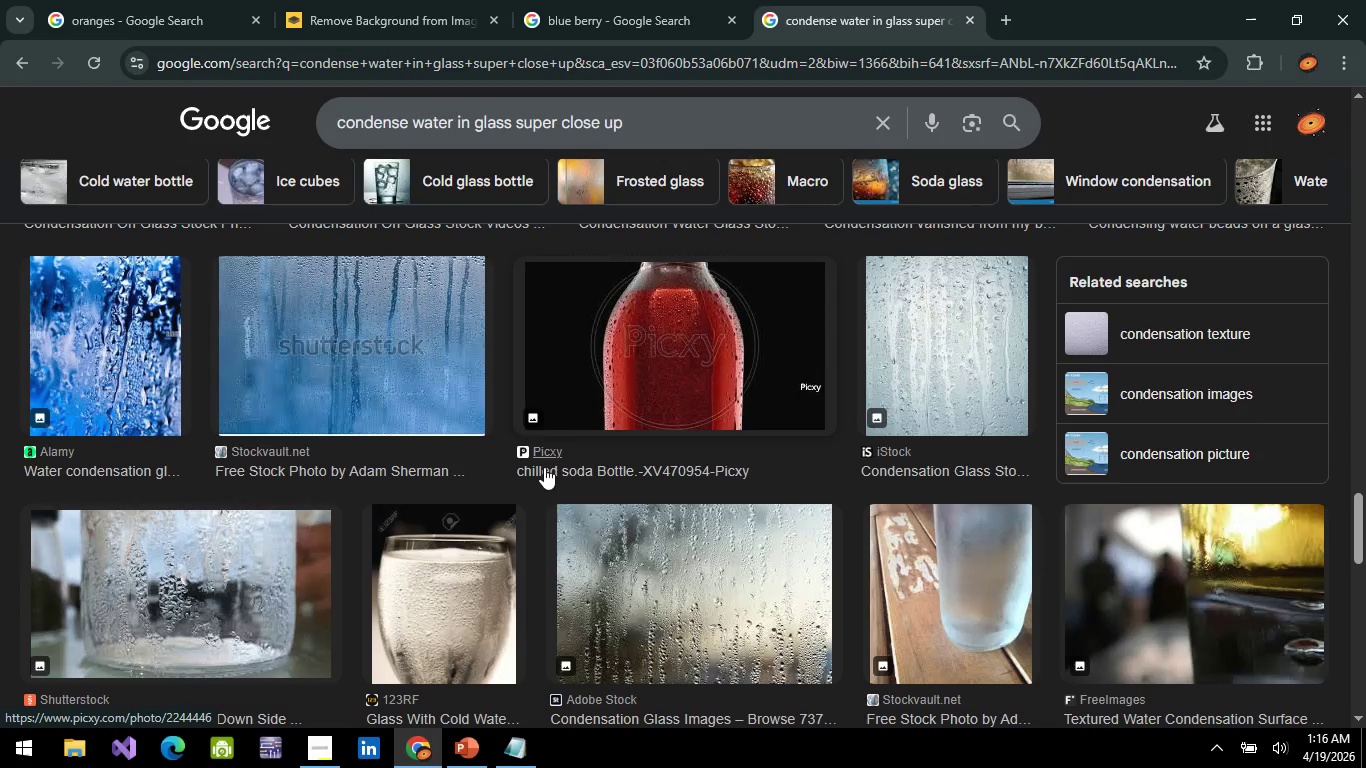 
scroll: coordinate [556, 485], scroll_direction: up, amount: 29.0
 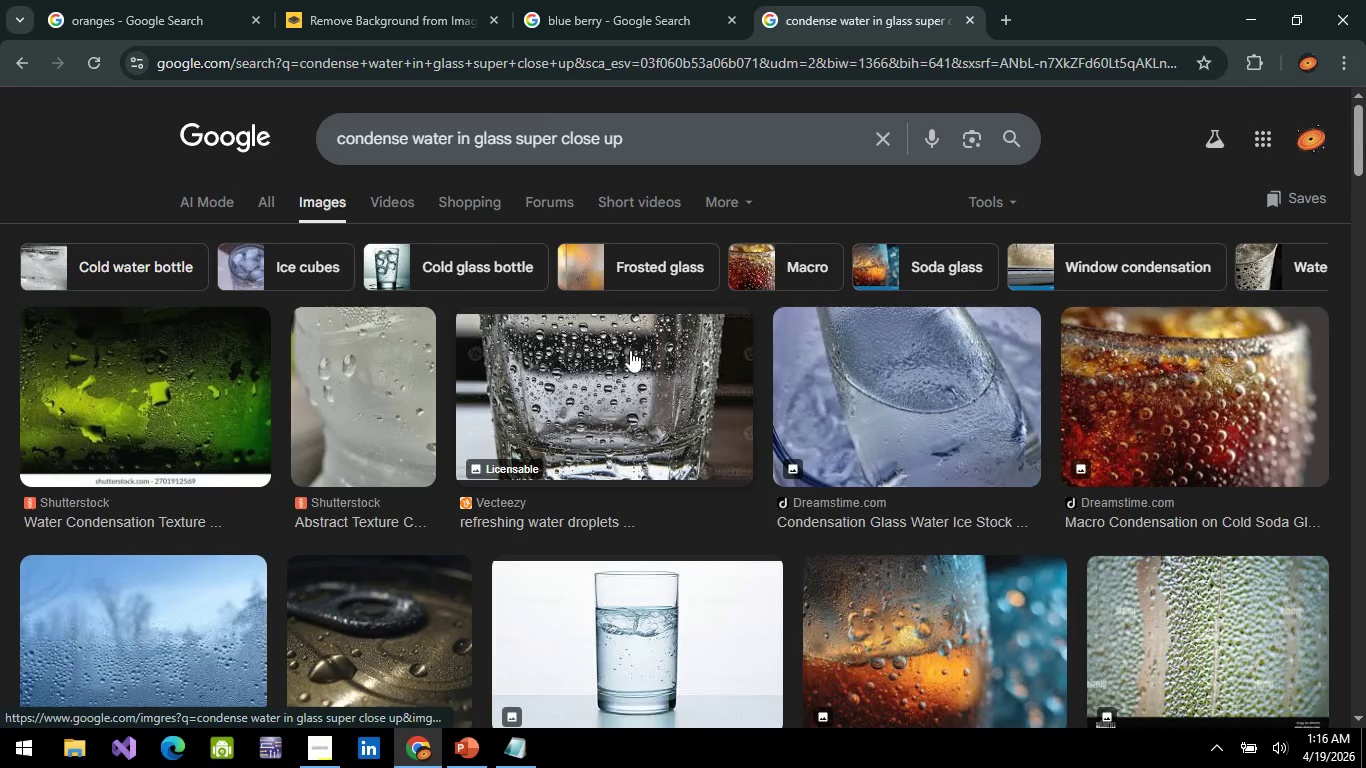 
left_click([571, 405])
 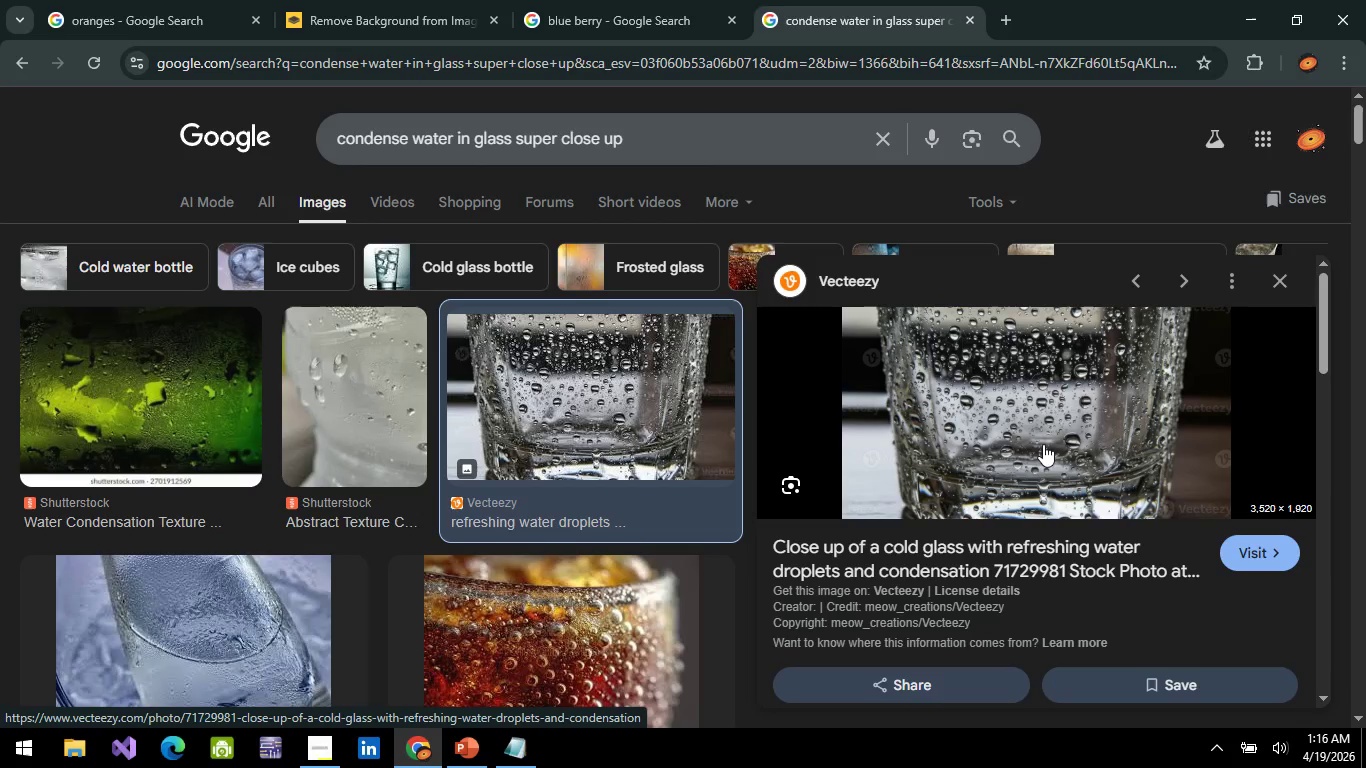 
right_click([1001, 386])
 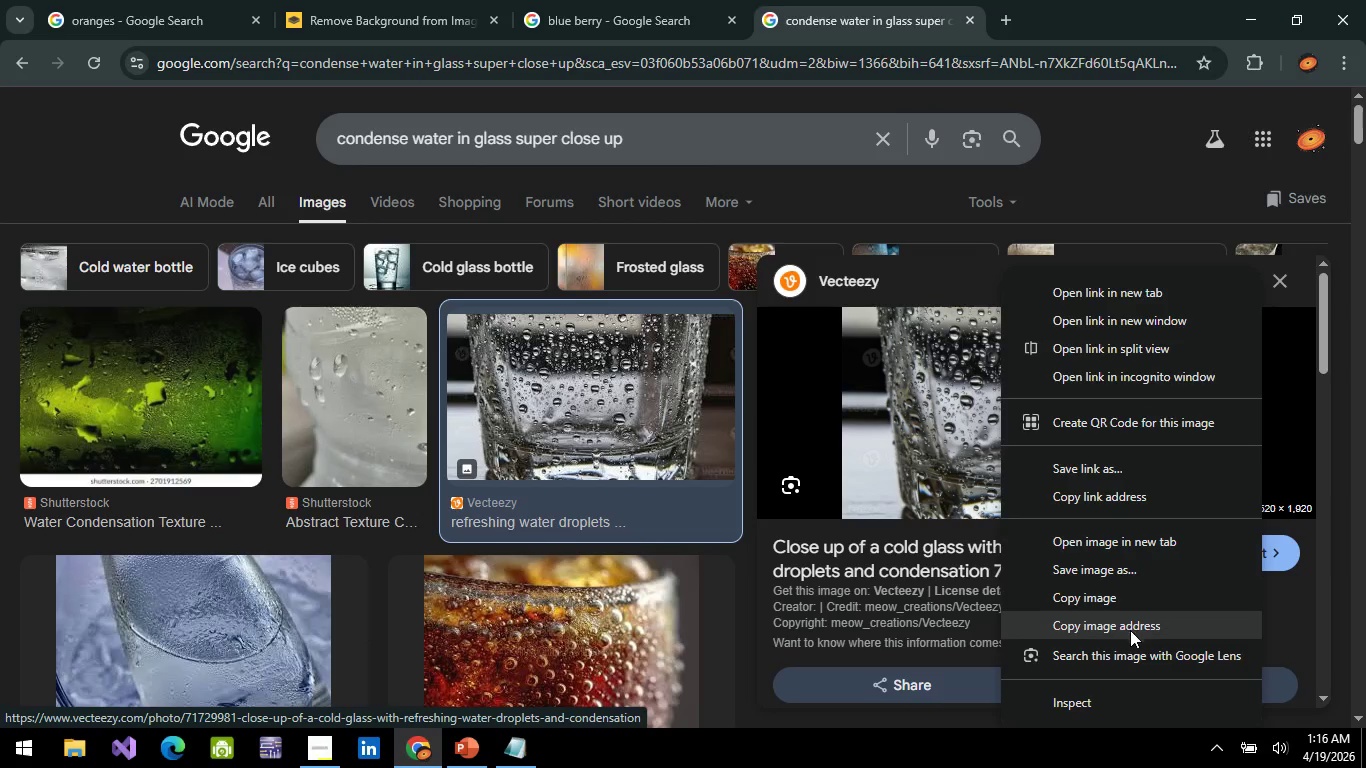 
left_click([1131, 630])
 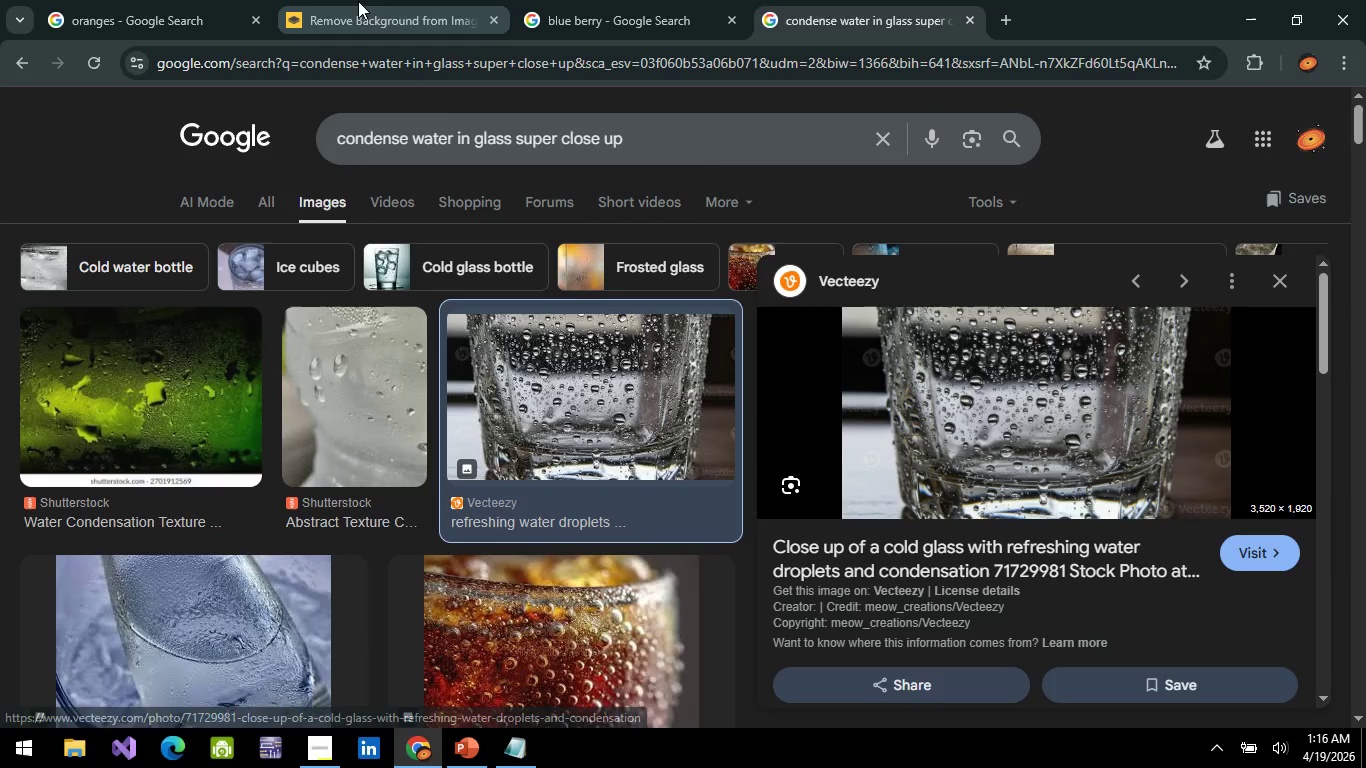 
left_click([367, 7])
 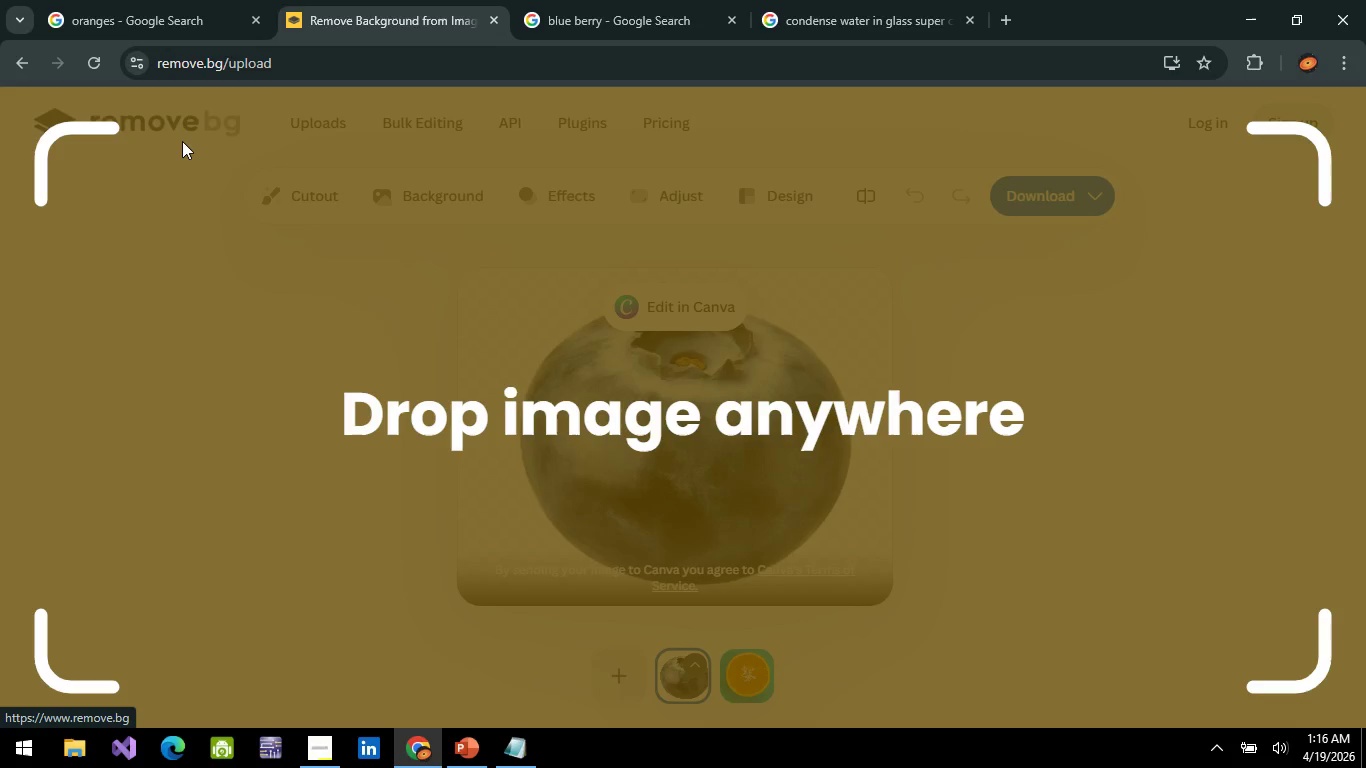 
left_click([383, 241])
 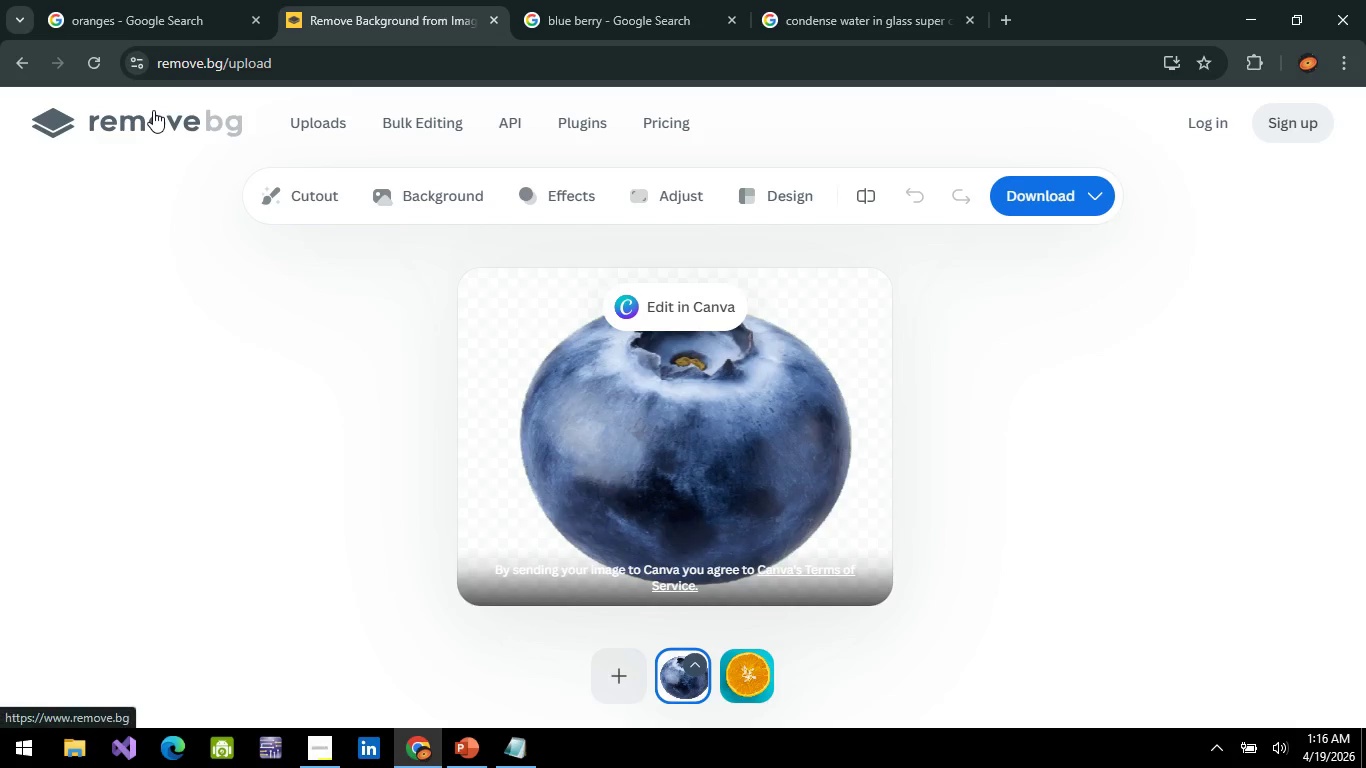 
left_click([153, 110])
 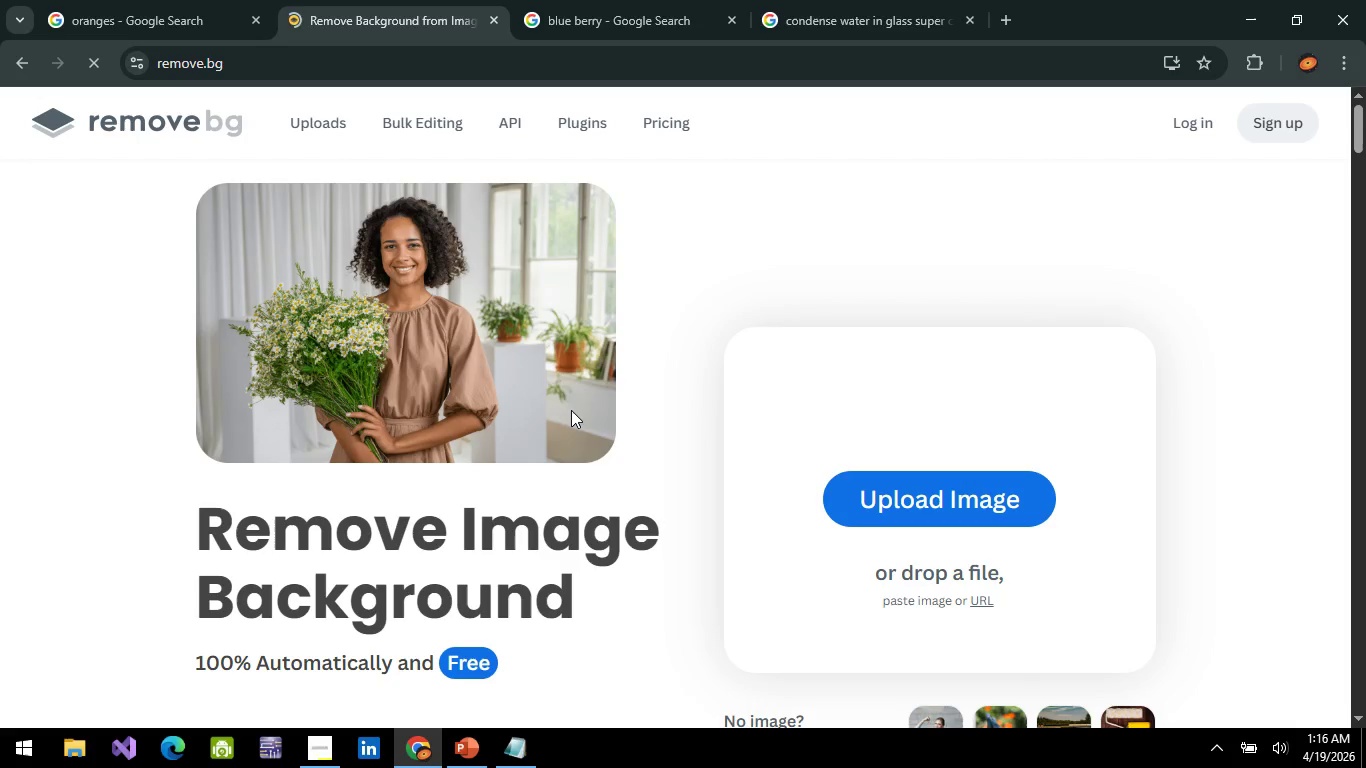 
left_click([979, 603])
 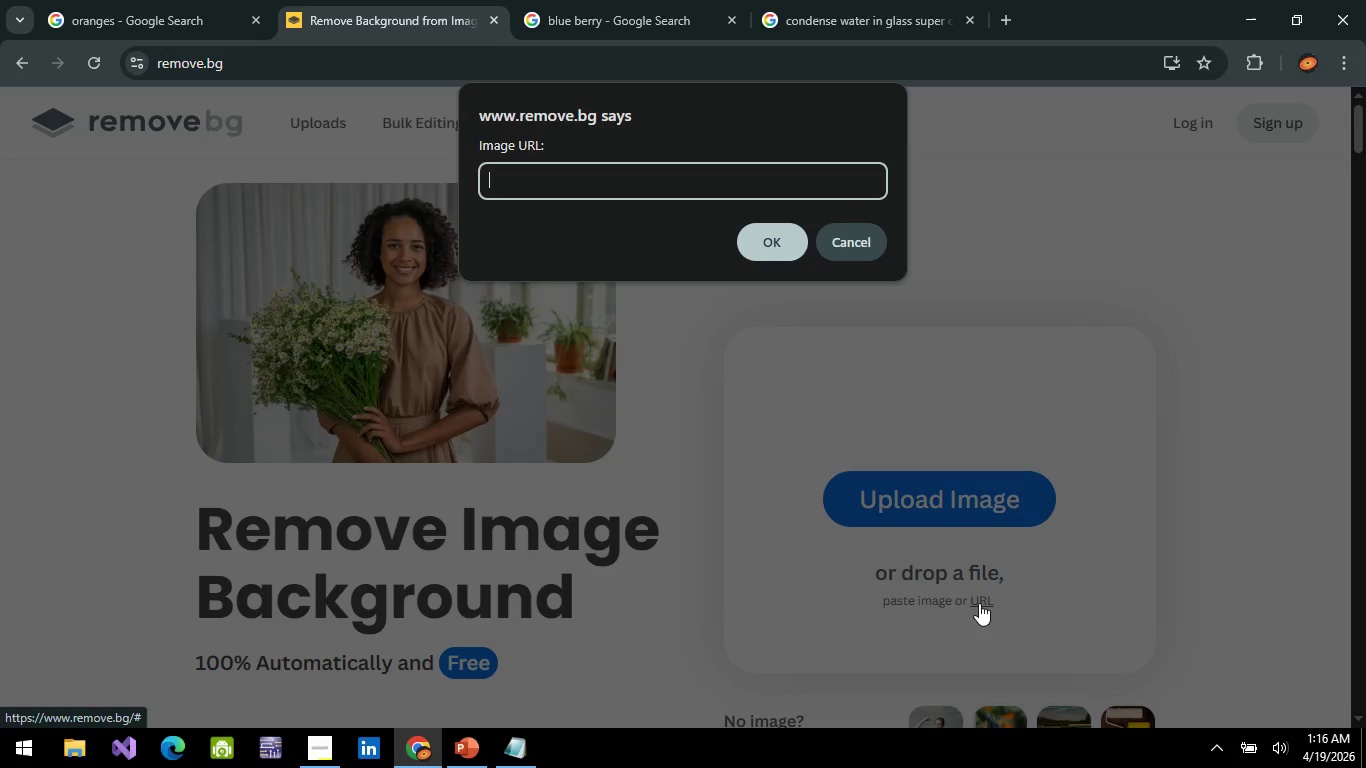 
key(Control+V)
 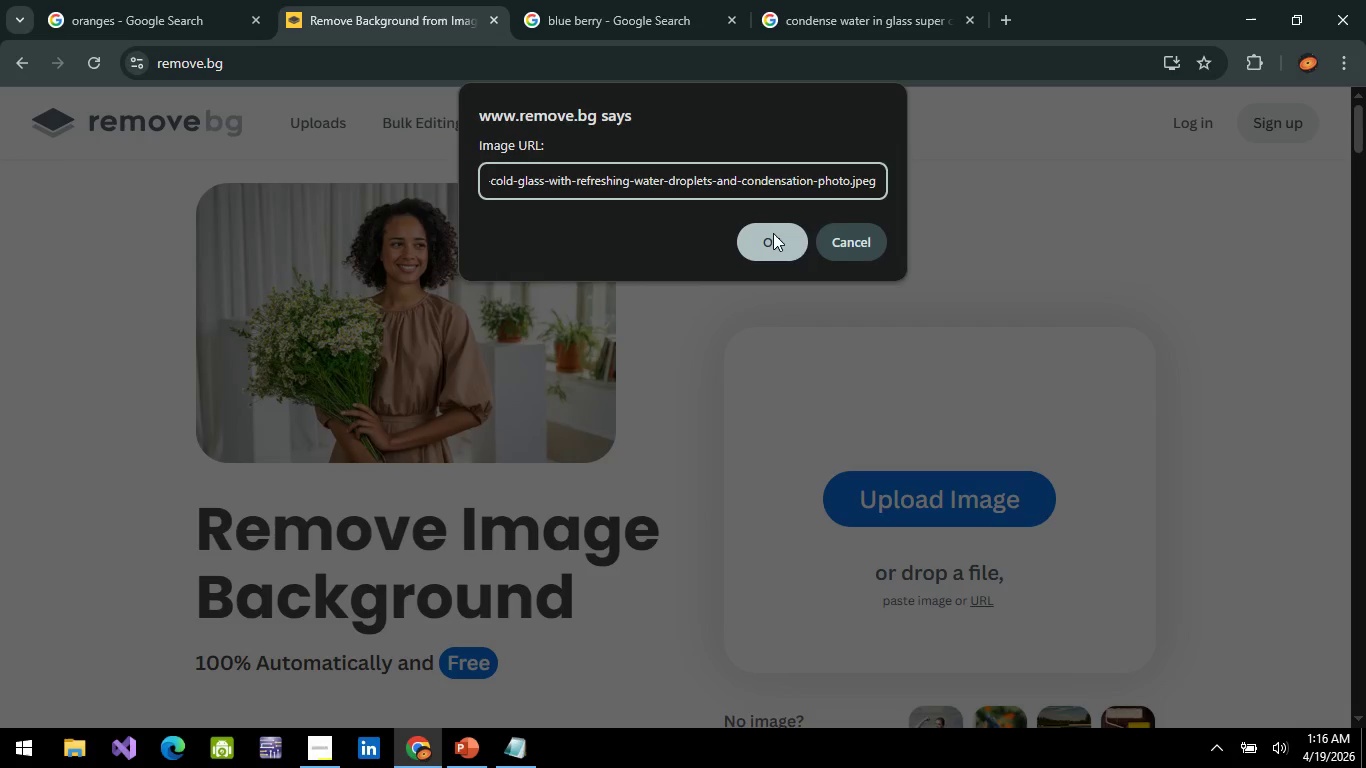 
left_click([780, 241])
 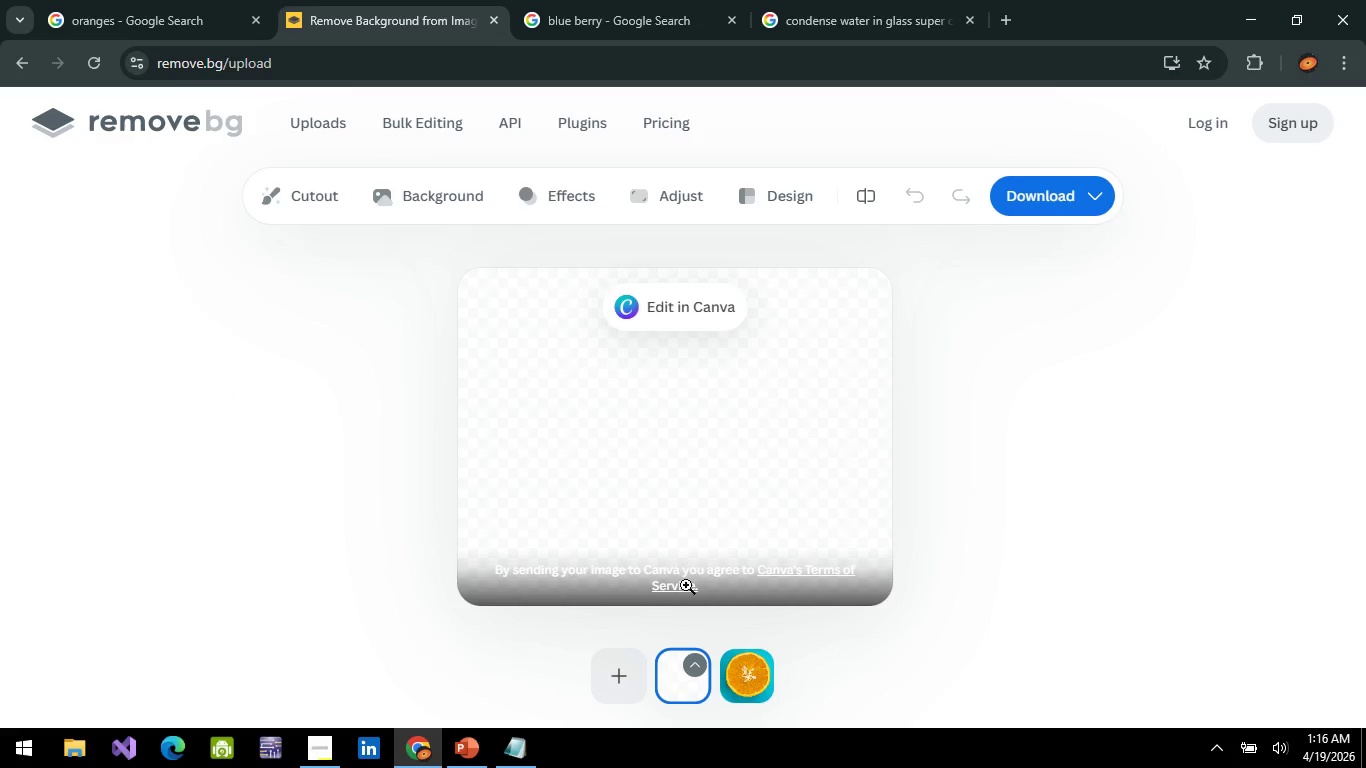 
mouse_move([633, 550])
 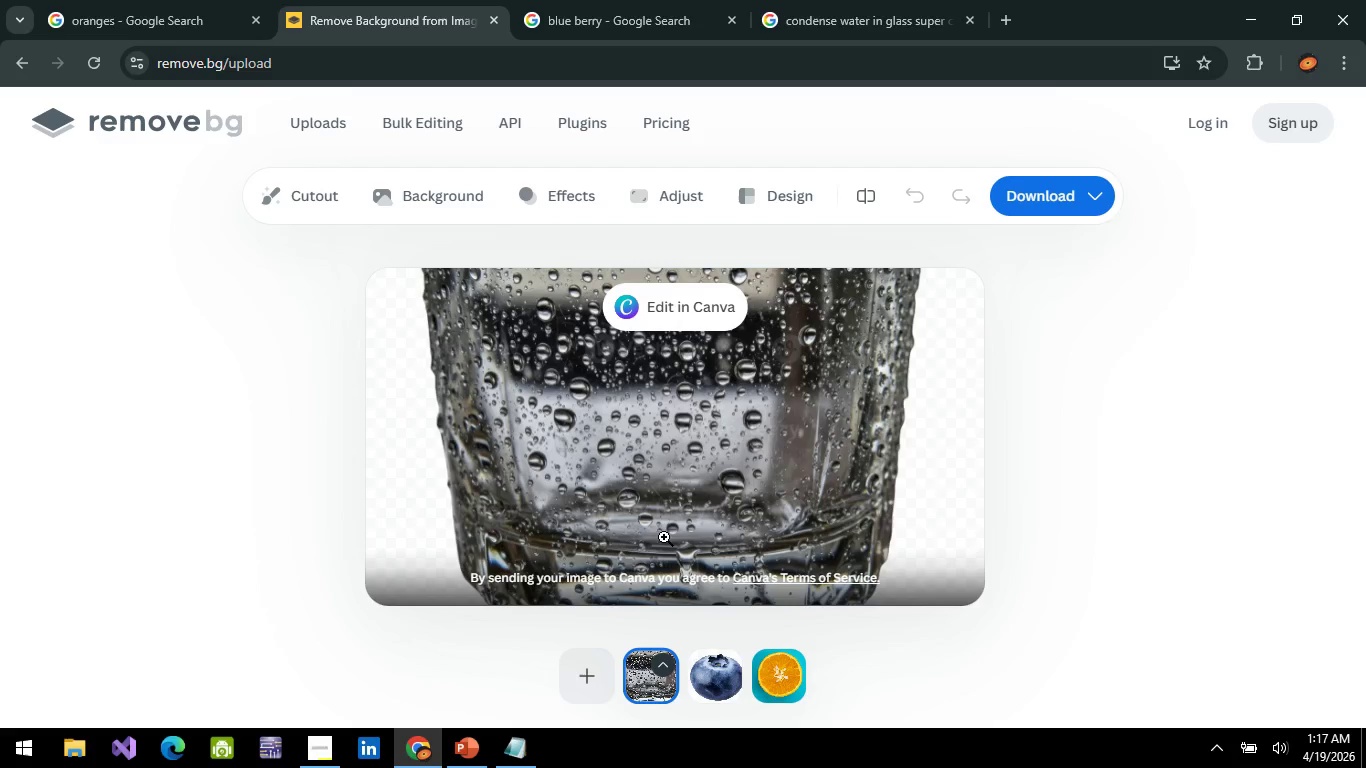 
wait(24.35)
 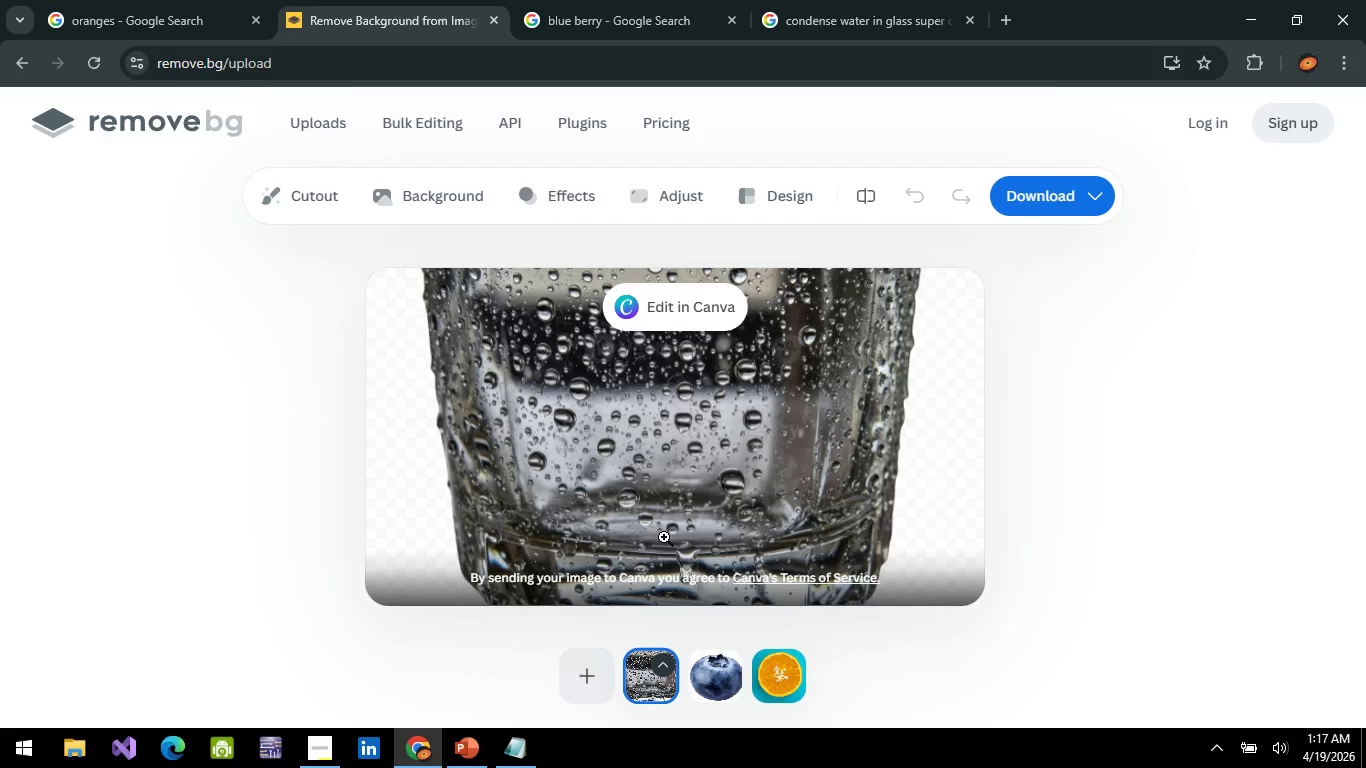 
scroll: coordinate [734, 472], scroll_direction: down, amount: 5.0
 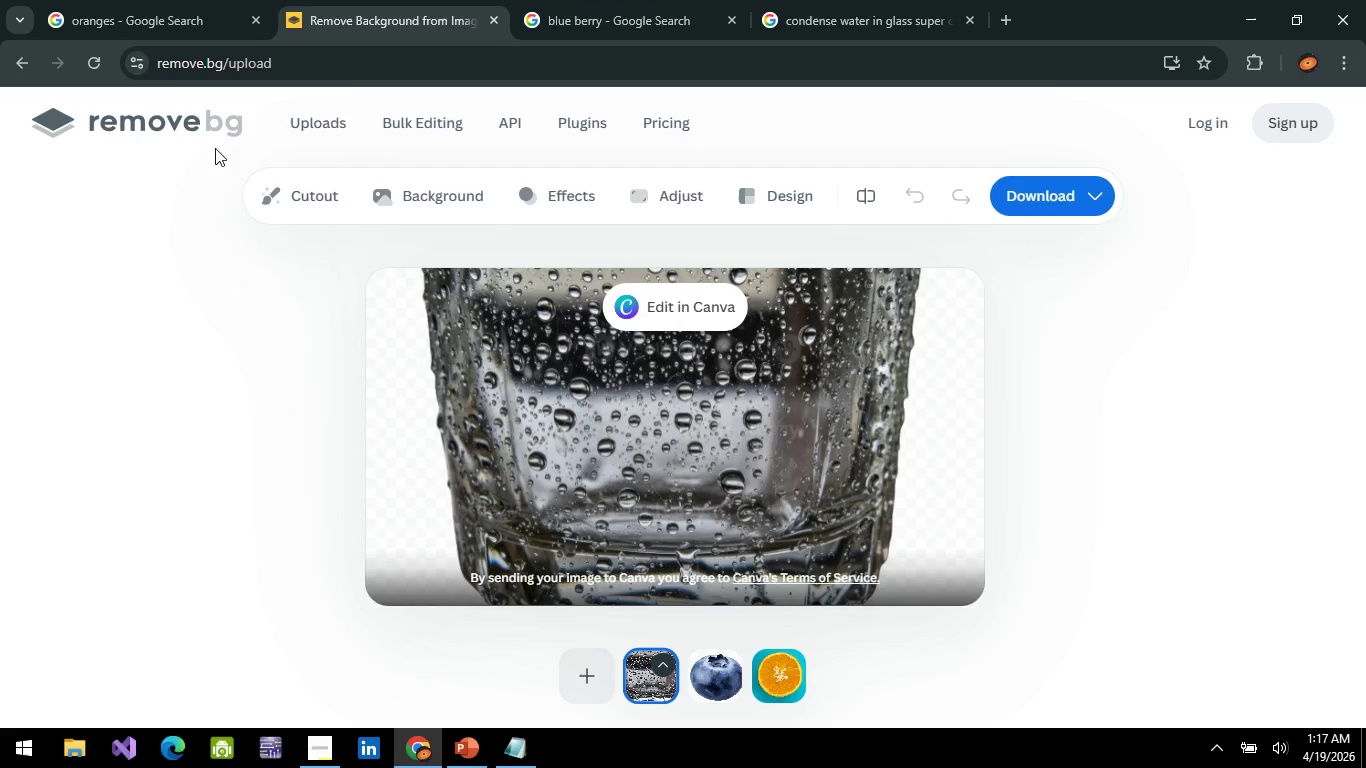 
left_click([33, 61])
 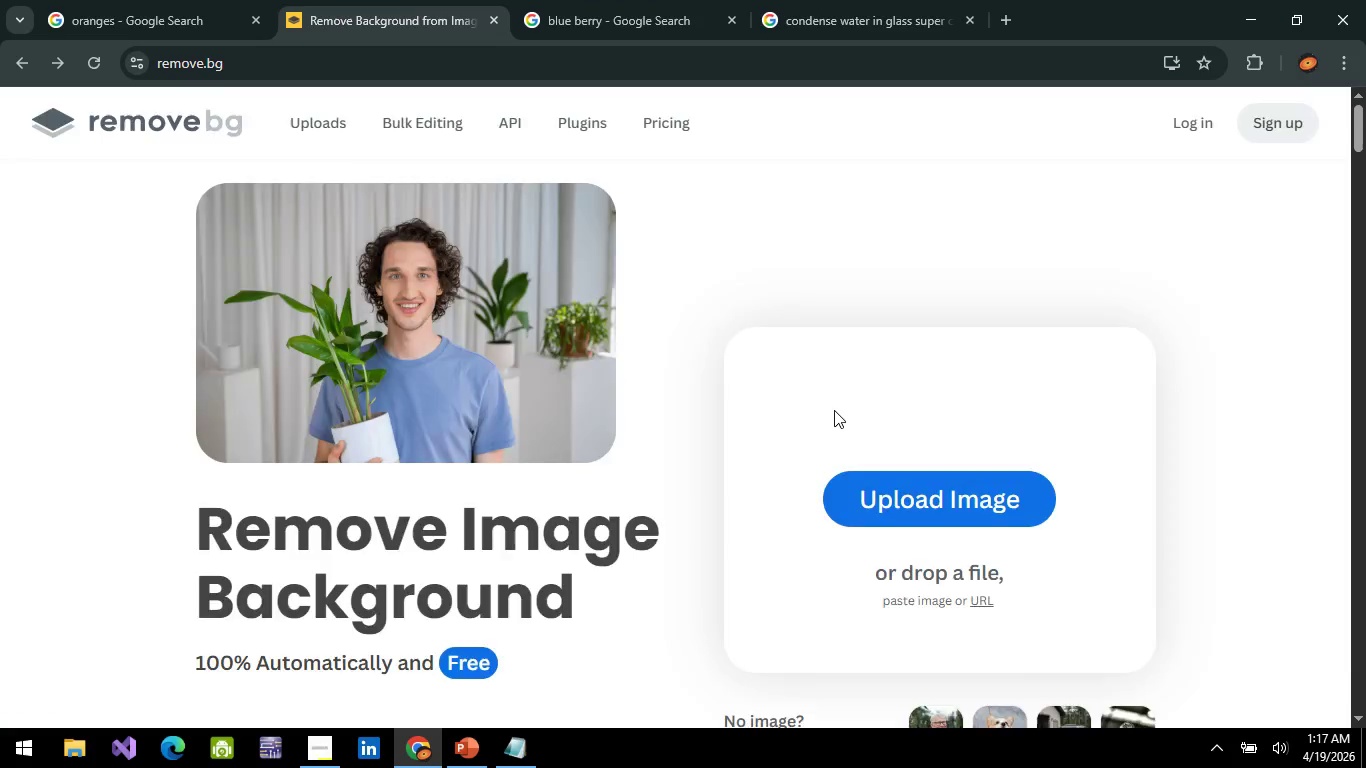 
scroll: coordinate [738, 411], scroll_direction: down, amount: 18.0
 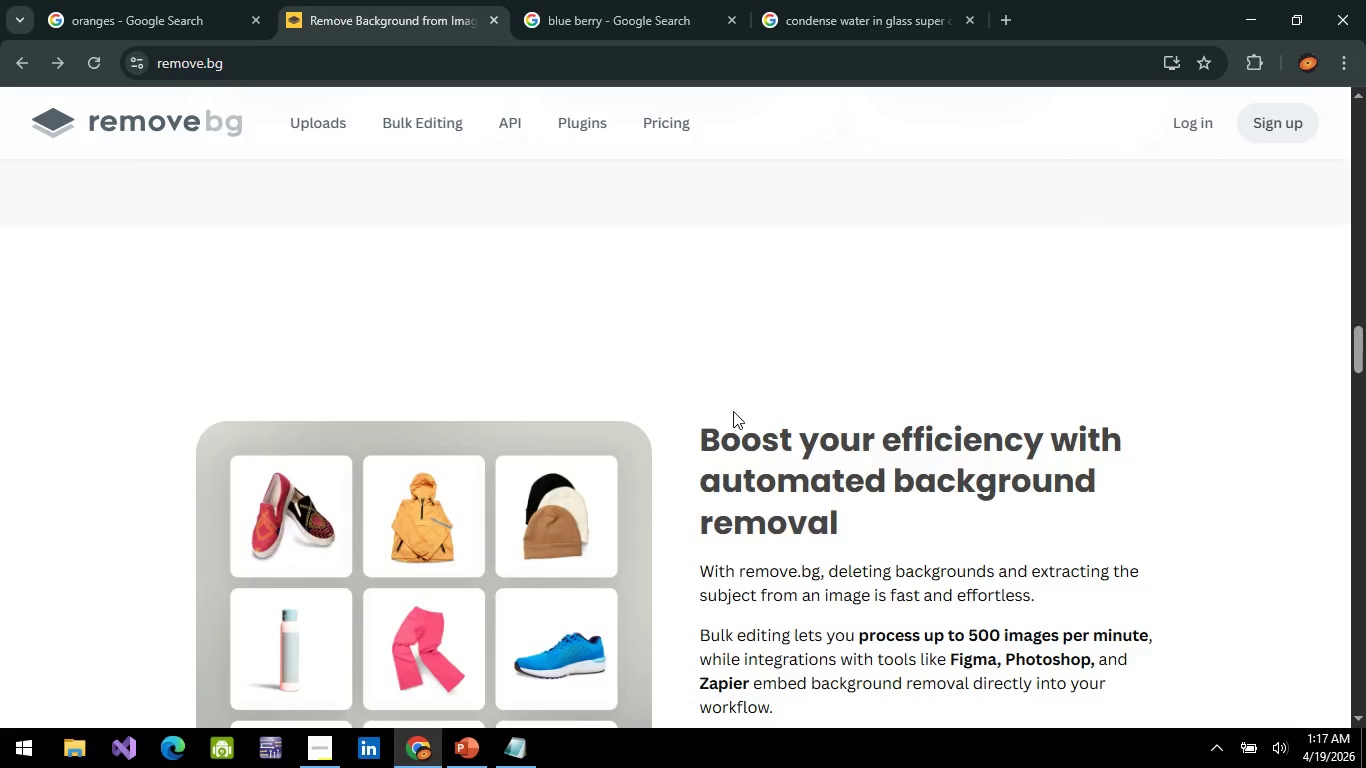 
scroll: coordinate [689, 376], scroll_direction: up, amount: 21.0
 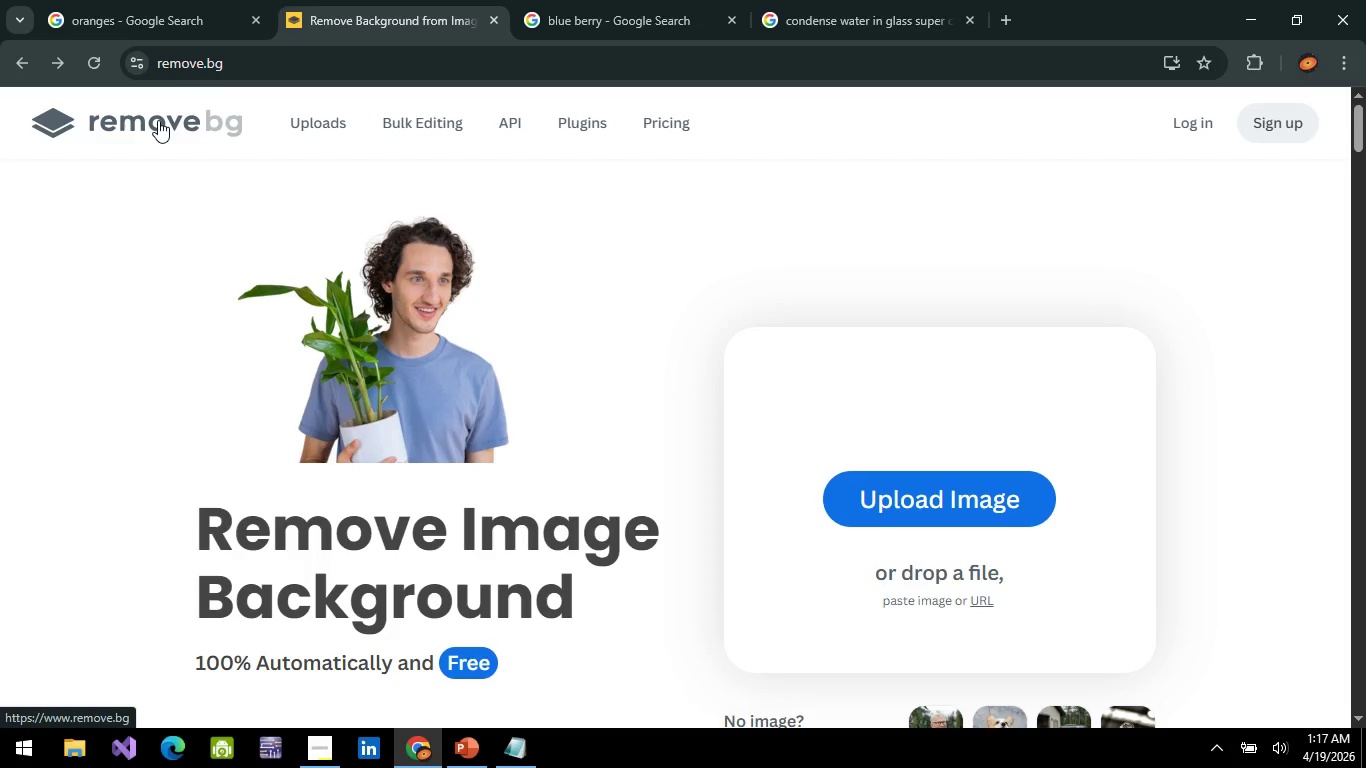 
wait(5.01)
 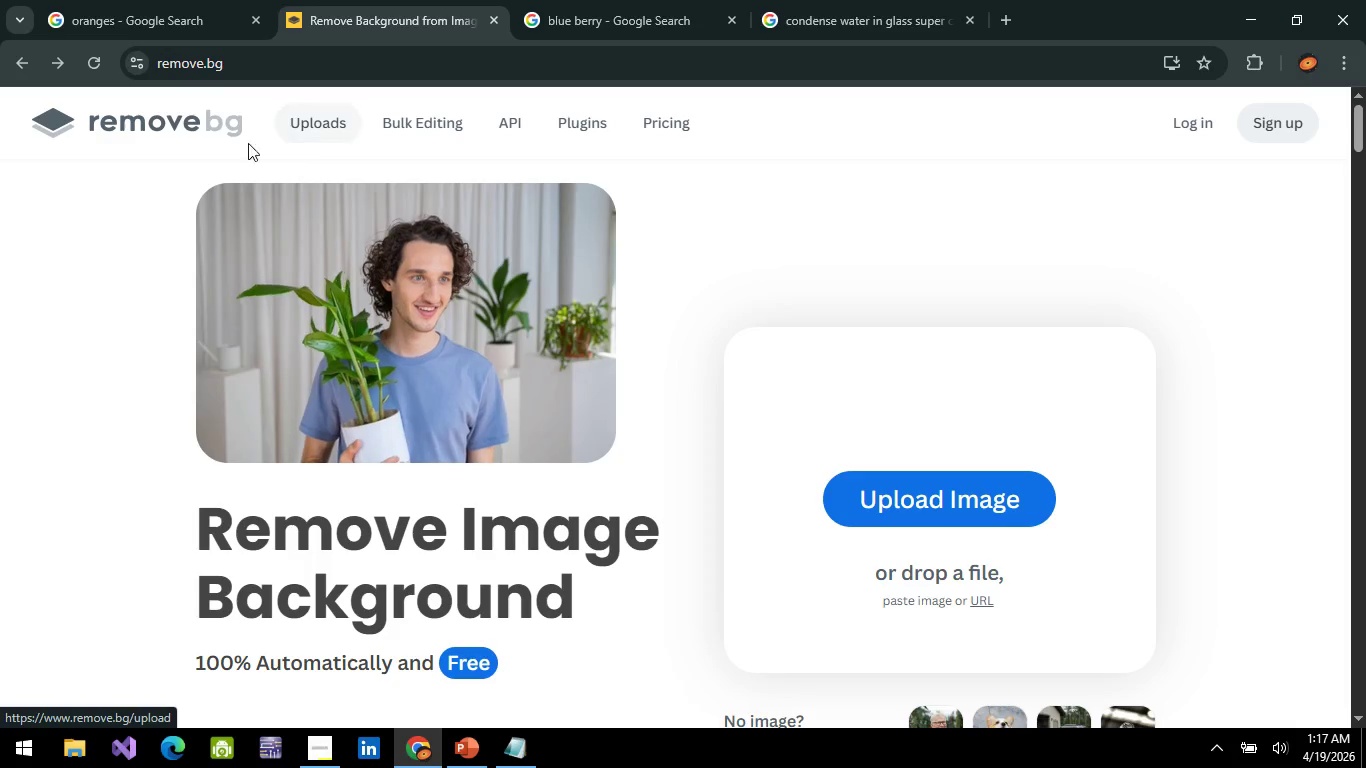 
scroll: coordinate [505, 354], scroll_direction: down, amount: 26.0
 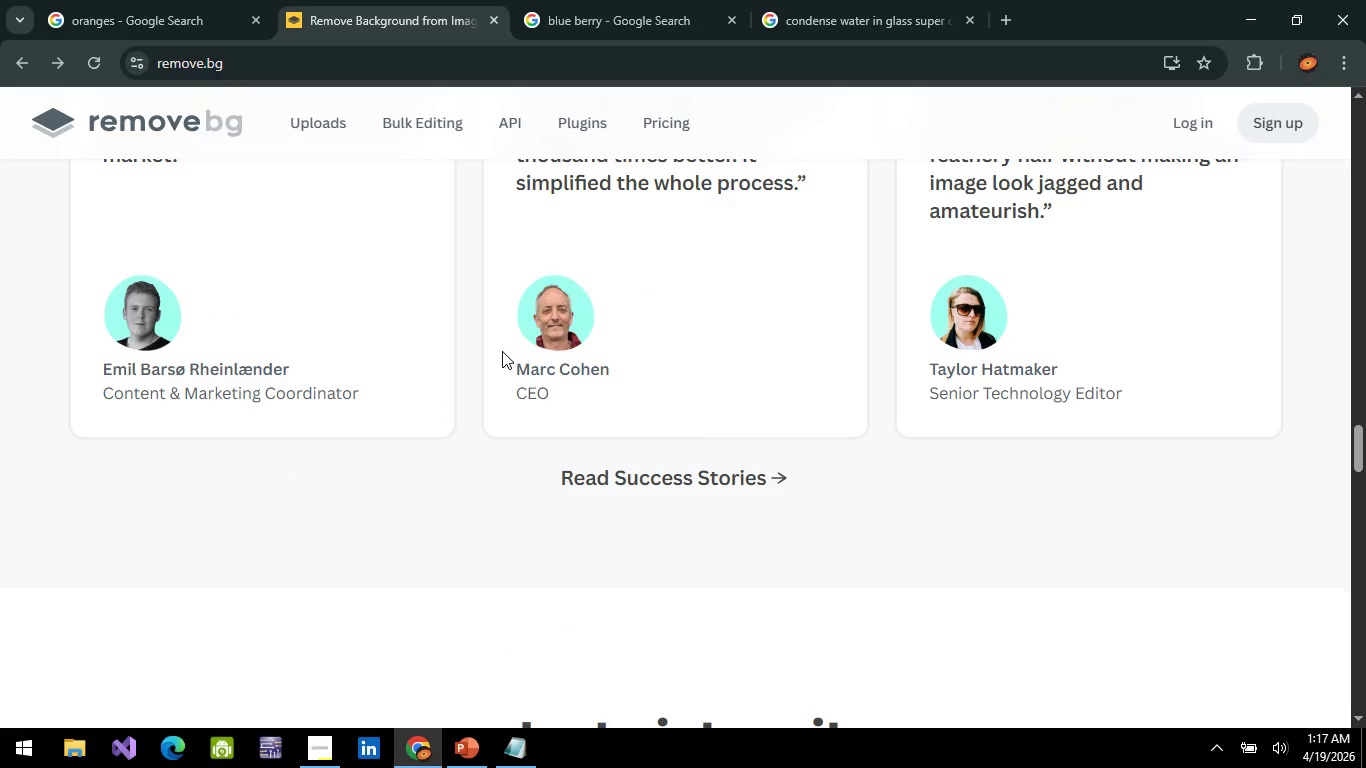 
scroll: coordinate [503, 363], scroll_direction: up, amount: 4.0
 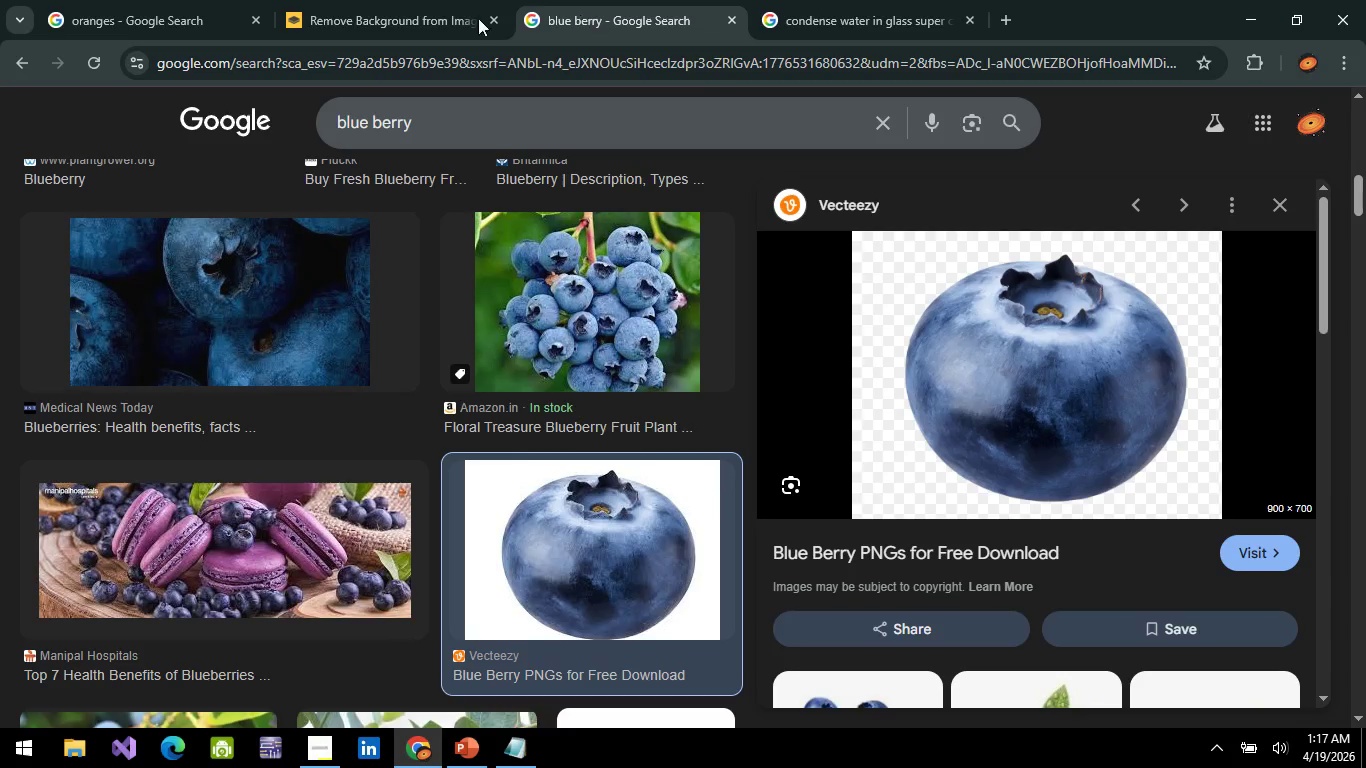 
double_click([586, 24])
 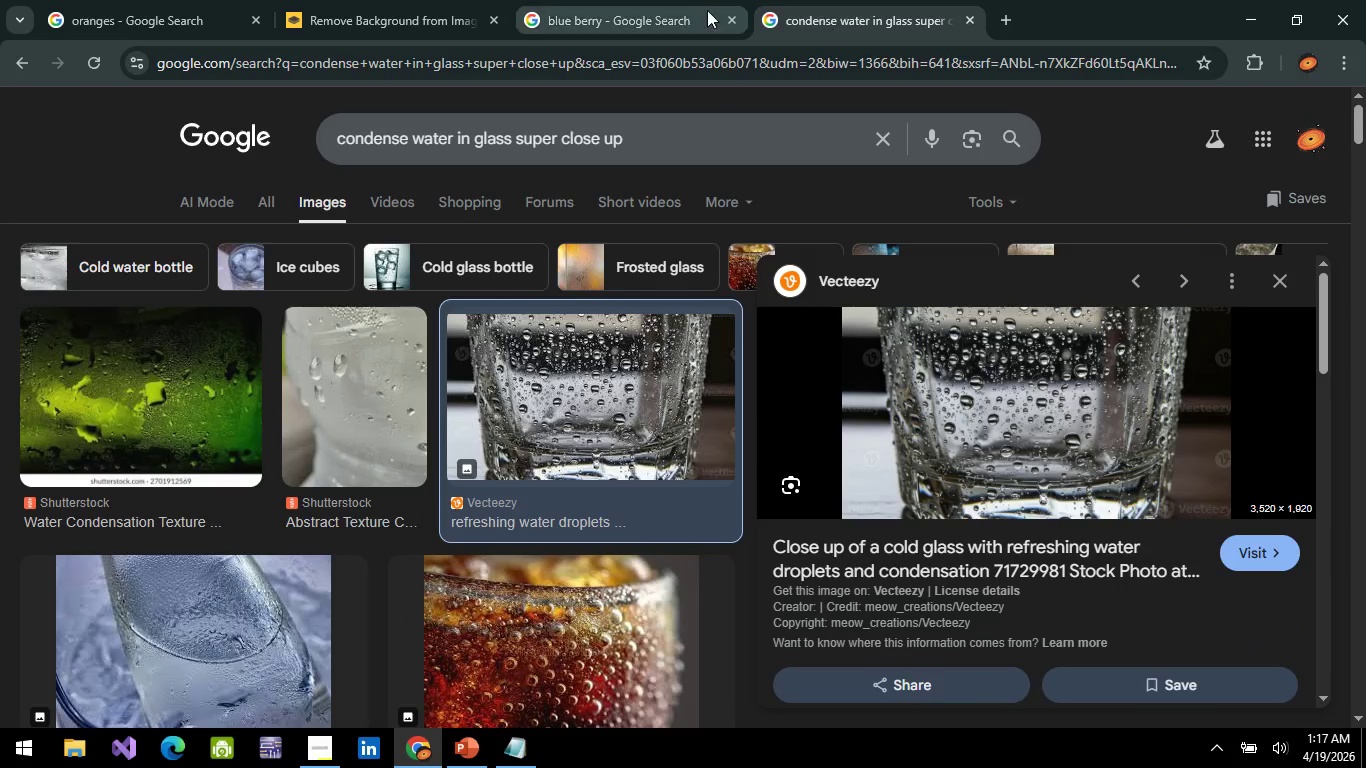 
left_click([674, 4])
 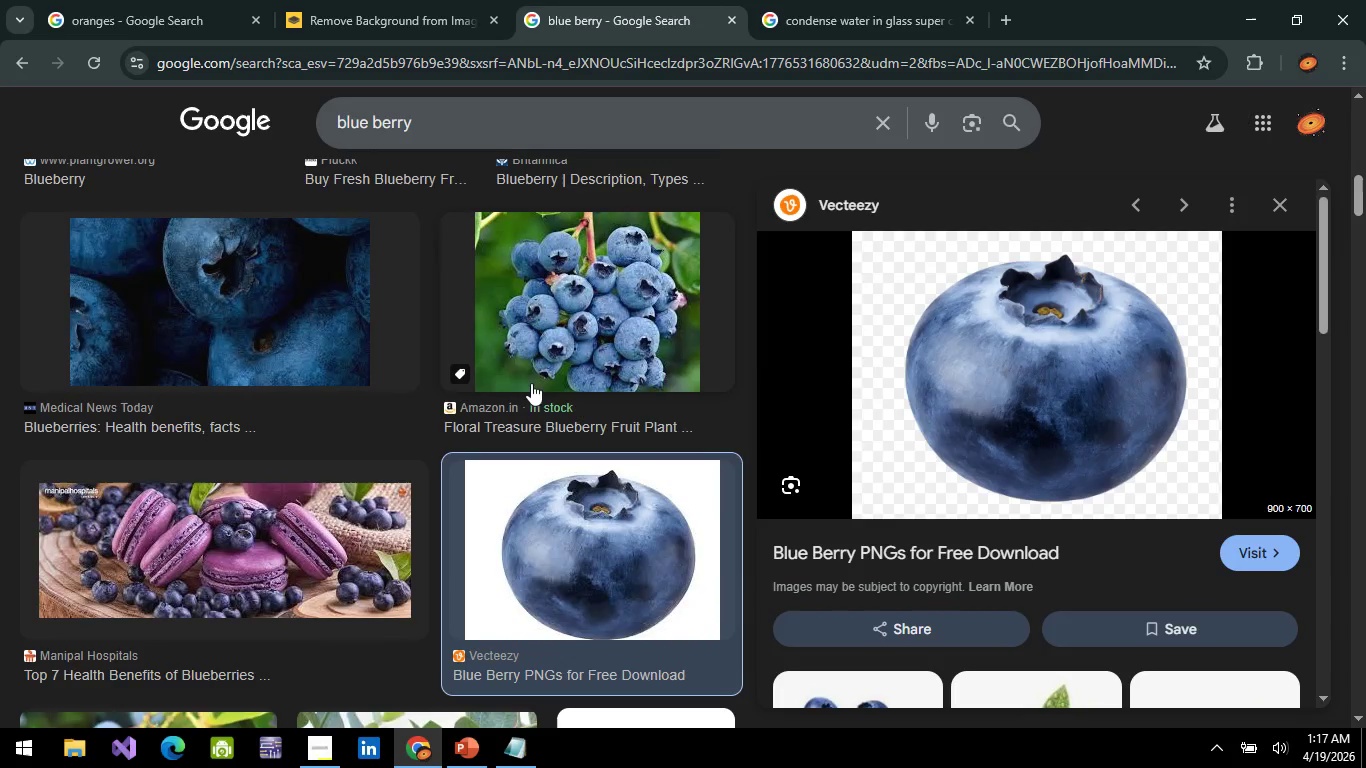 
scroll: coordinate [489, 401], scroll_direction: down, amount: 20.0
 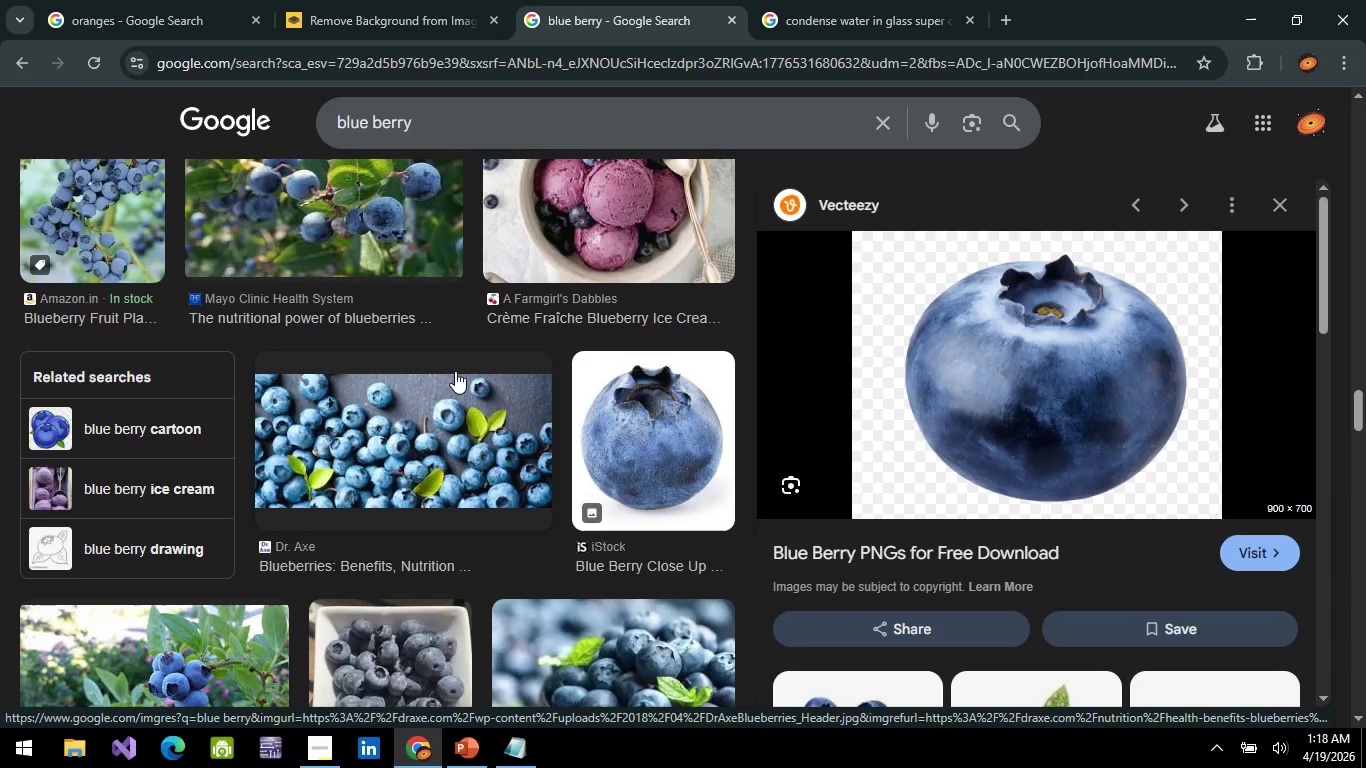 
wait(40.48)
 